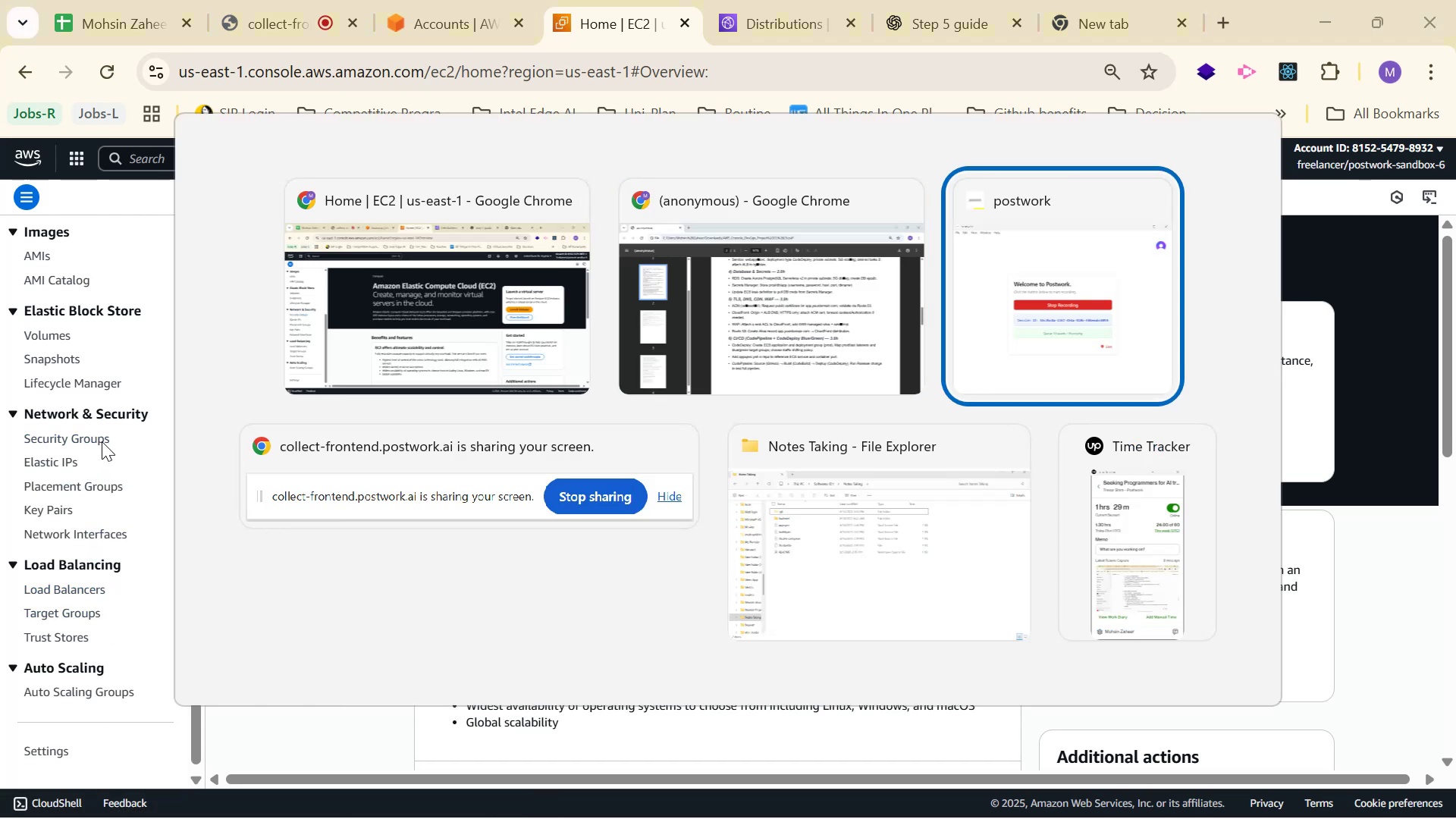 
key(Alt+Tab)
 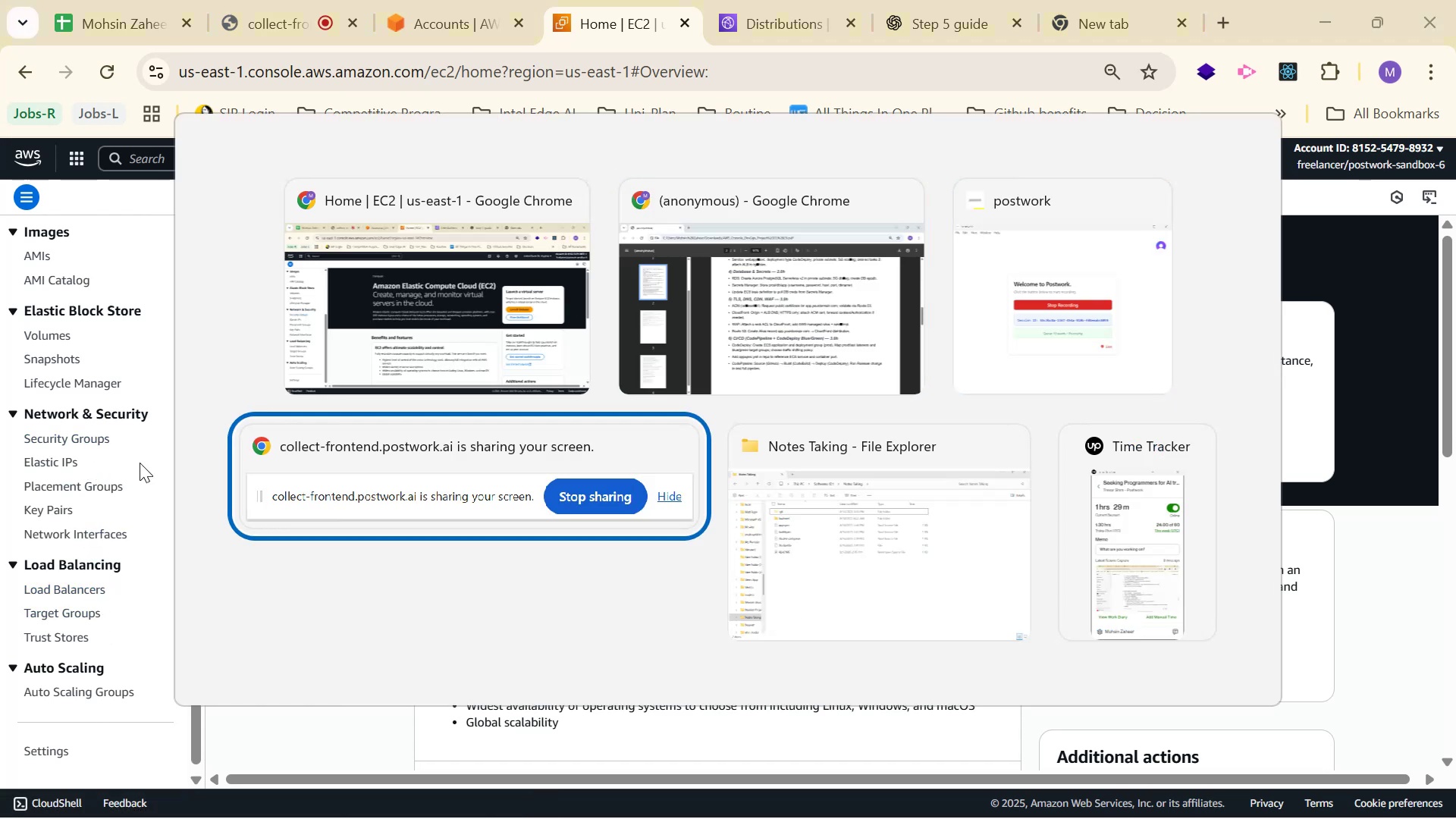 
key(Alt+Tab)
 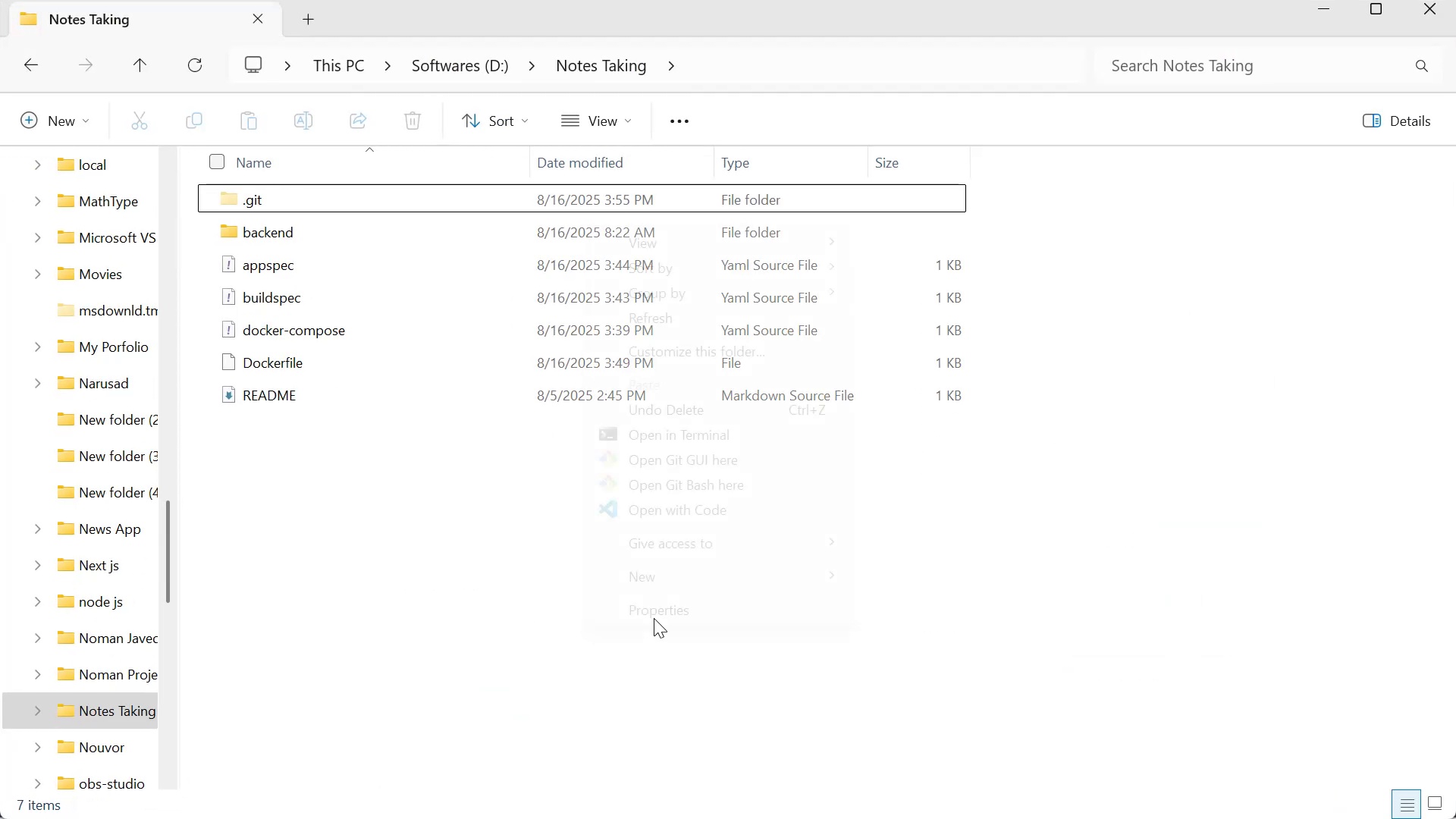 
left_click([677, 515])
 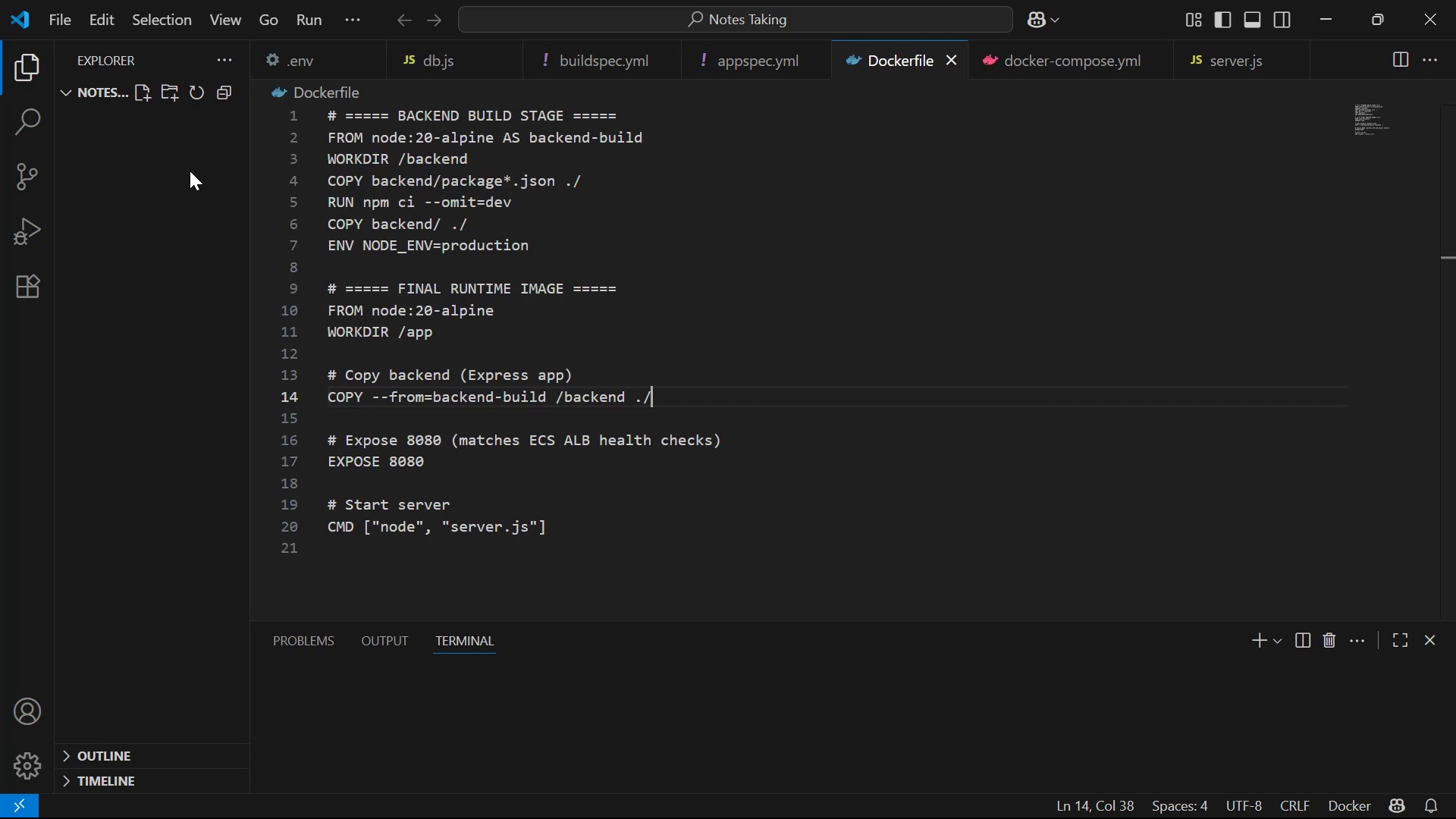 
left_click([163, 338])
 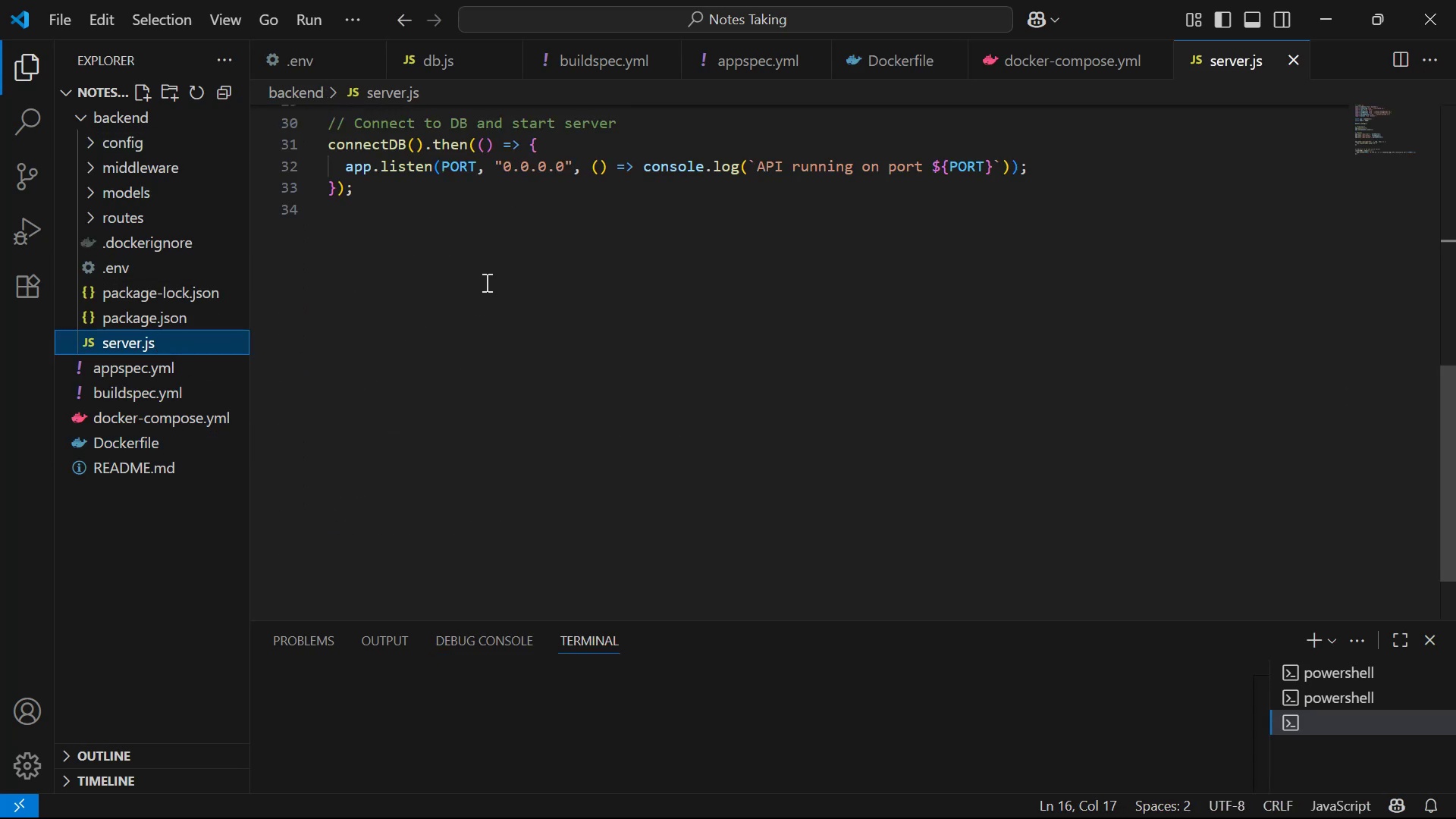 
scroll: coordinate [701, 377], scroll_direction: up, amount: 14.0
 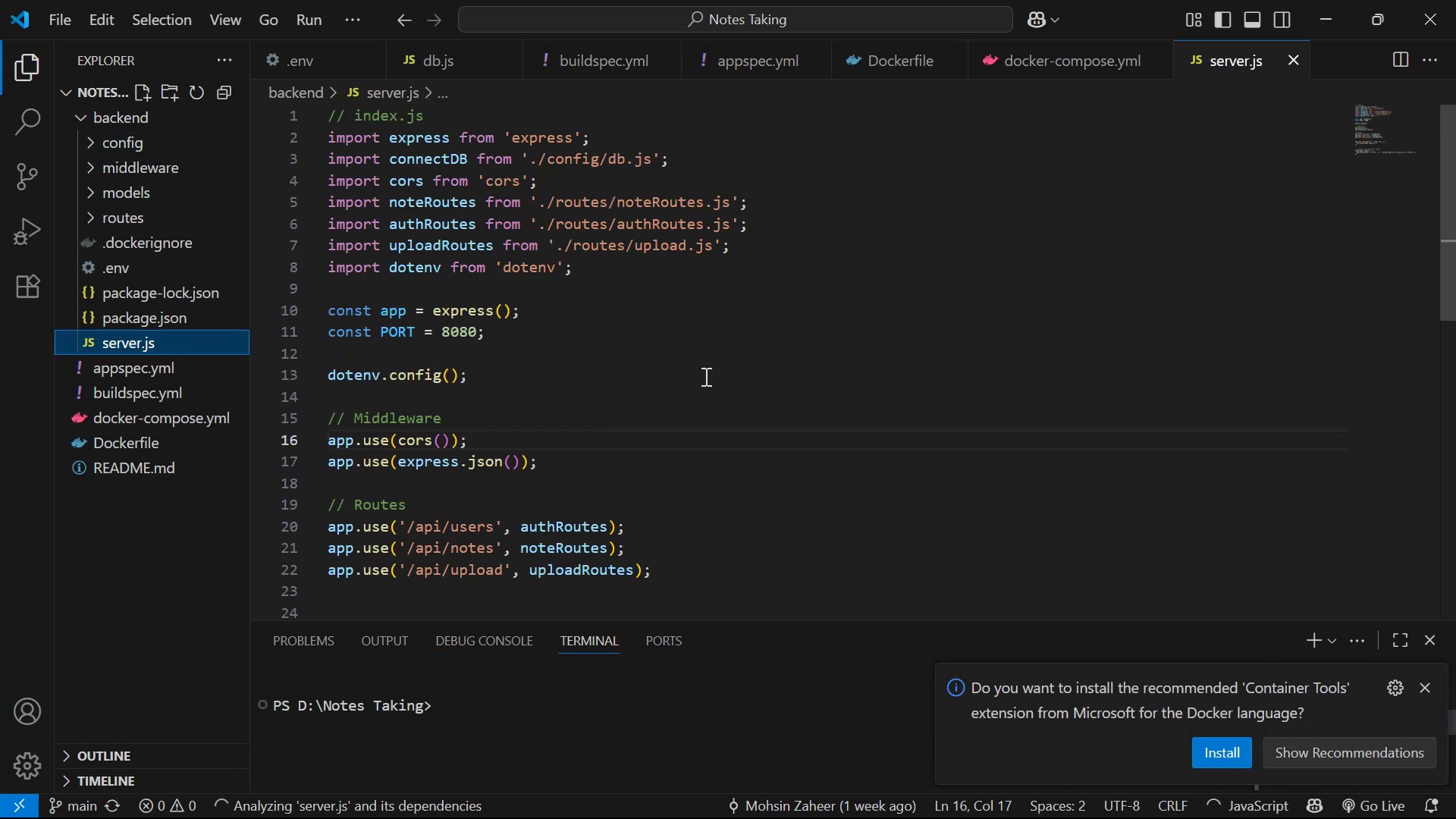 
scroll: coordinate [702, 376], scroll_direction: down, amount: 5.0
 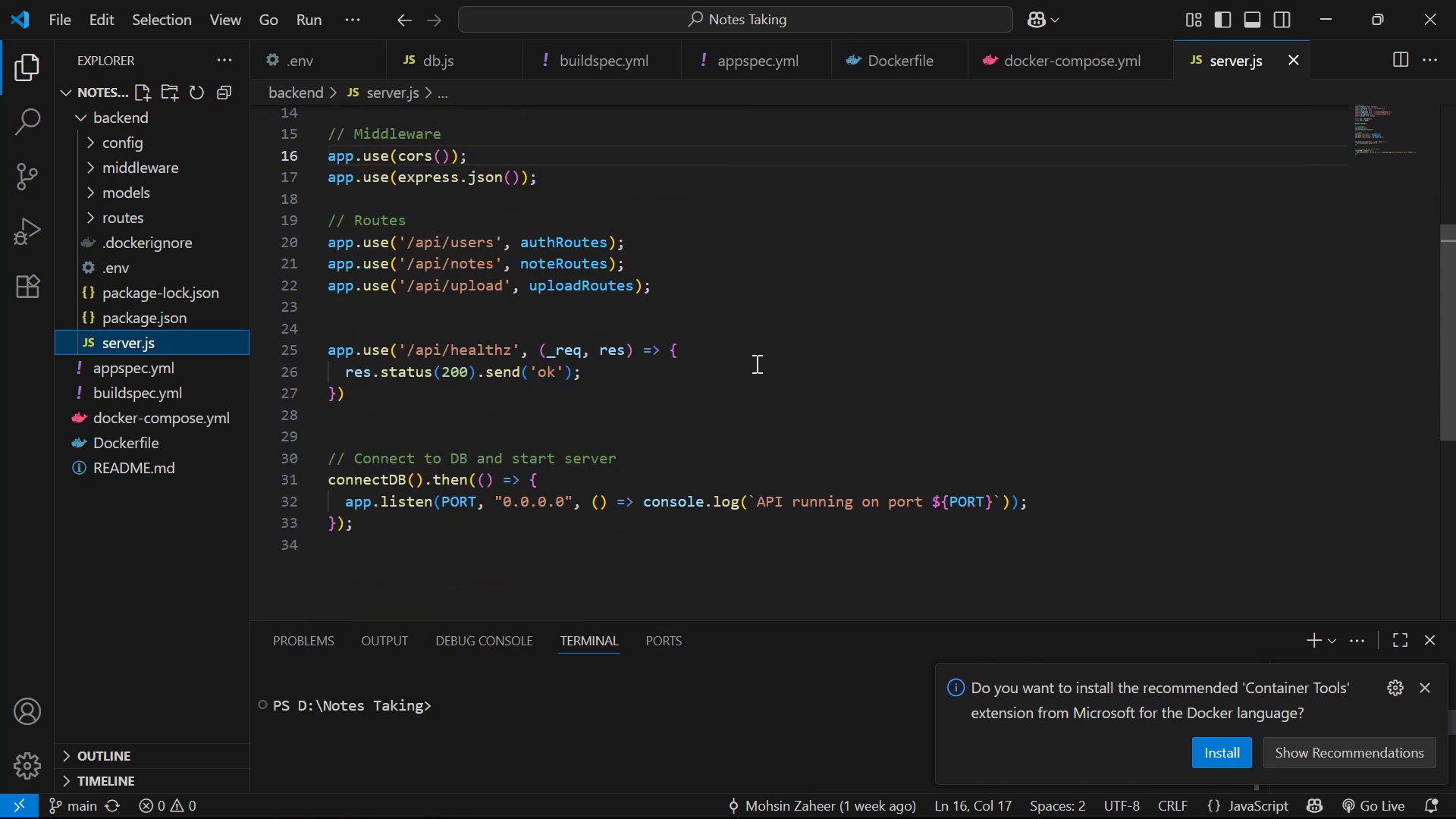 
scroll: coordinate [752, 368], scroll_direction: up, amount: 4.0
 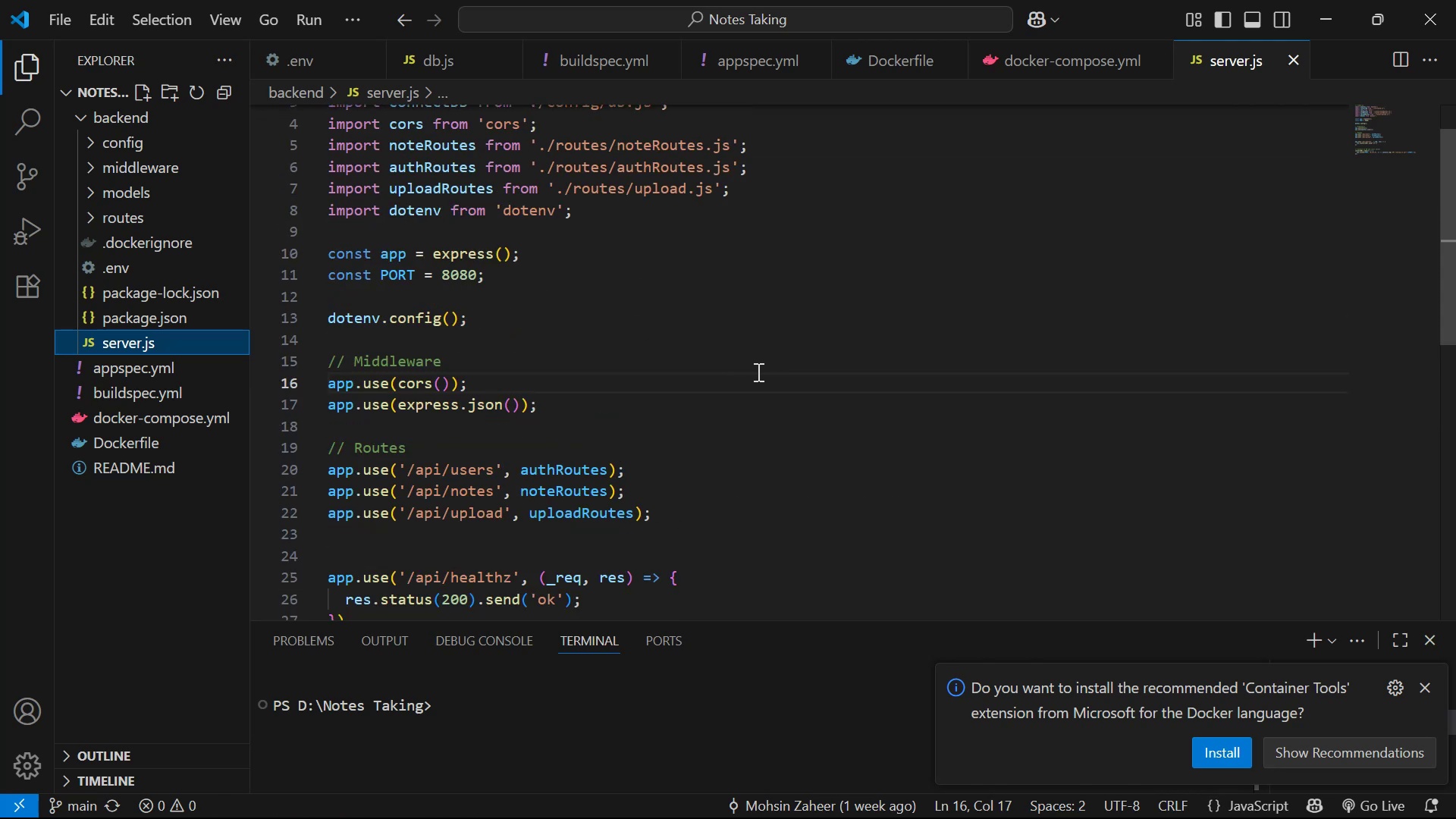 
key(Alt+AltLeft)
 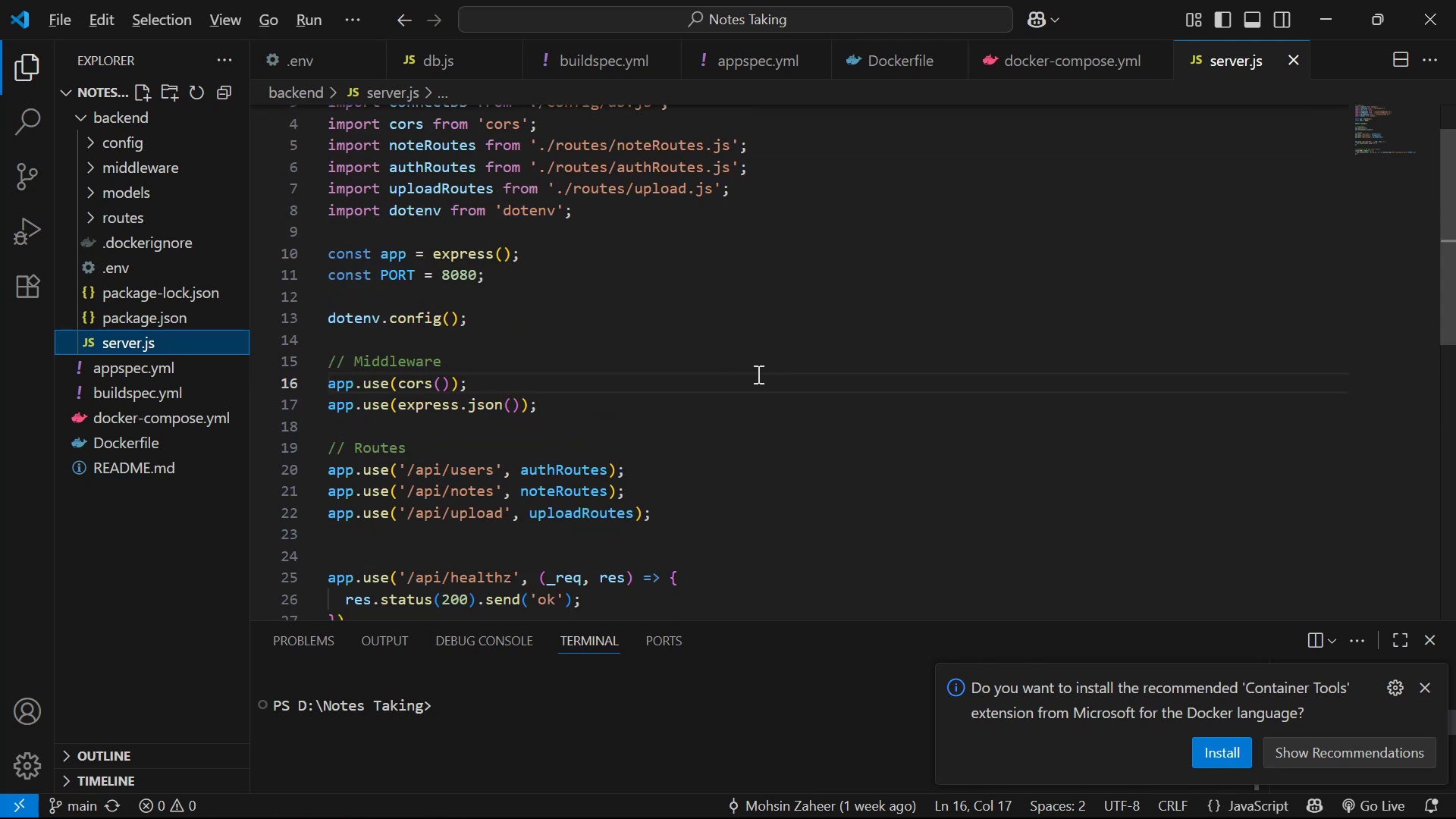 
key(Alt+Tab)
 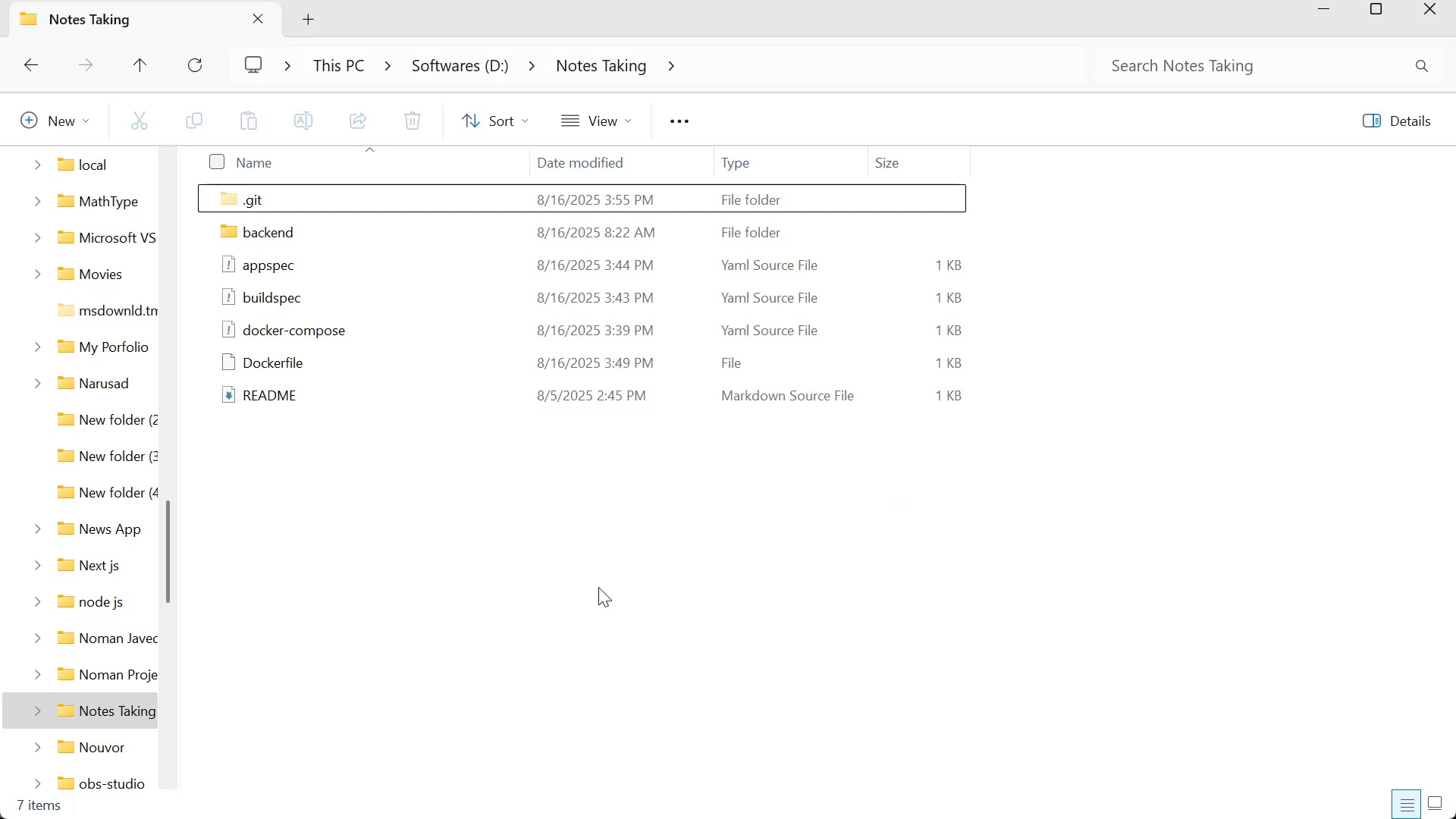 
key(Alt+Tab)
 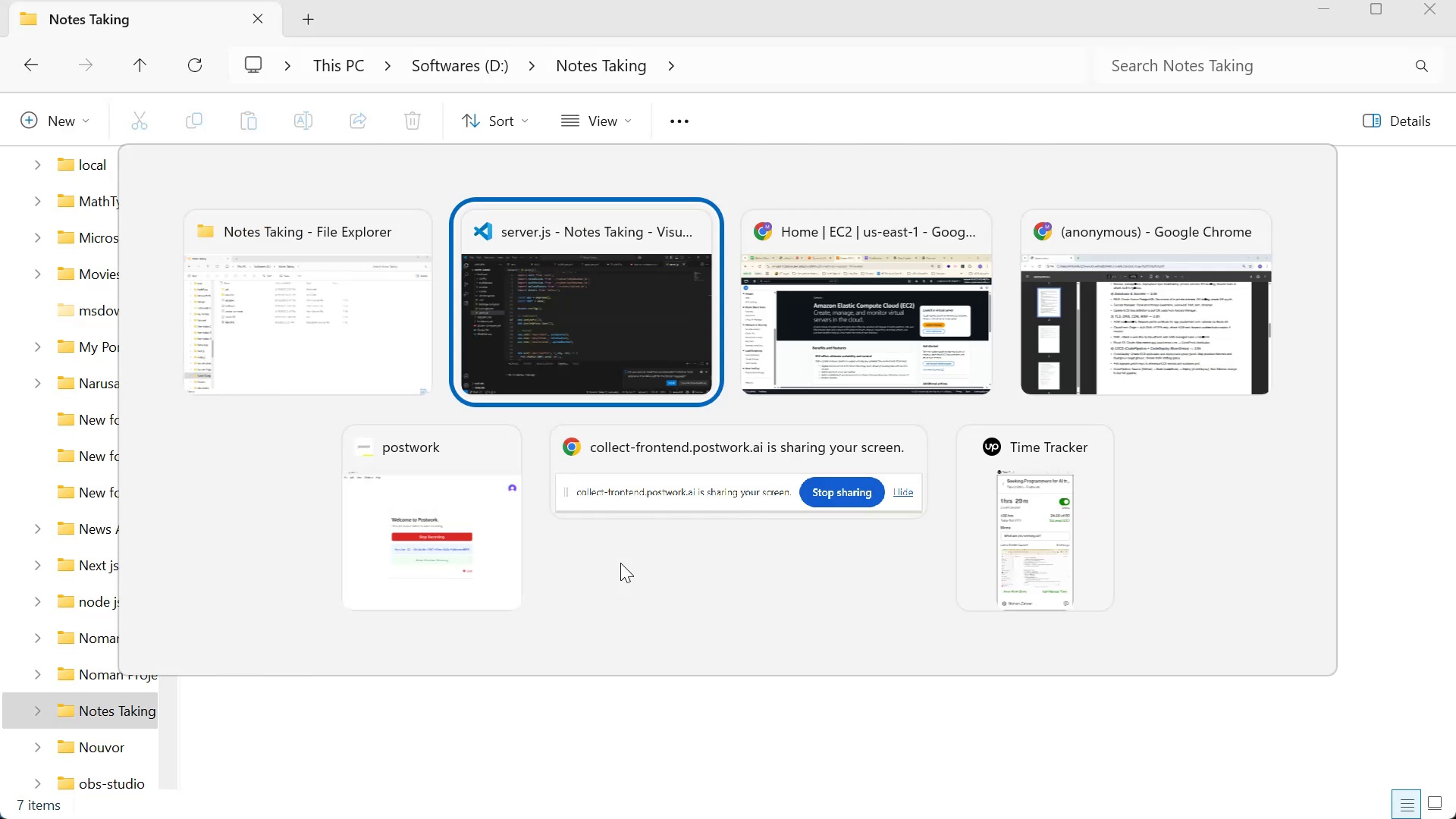 
key(Alt+Tab)
 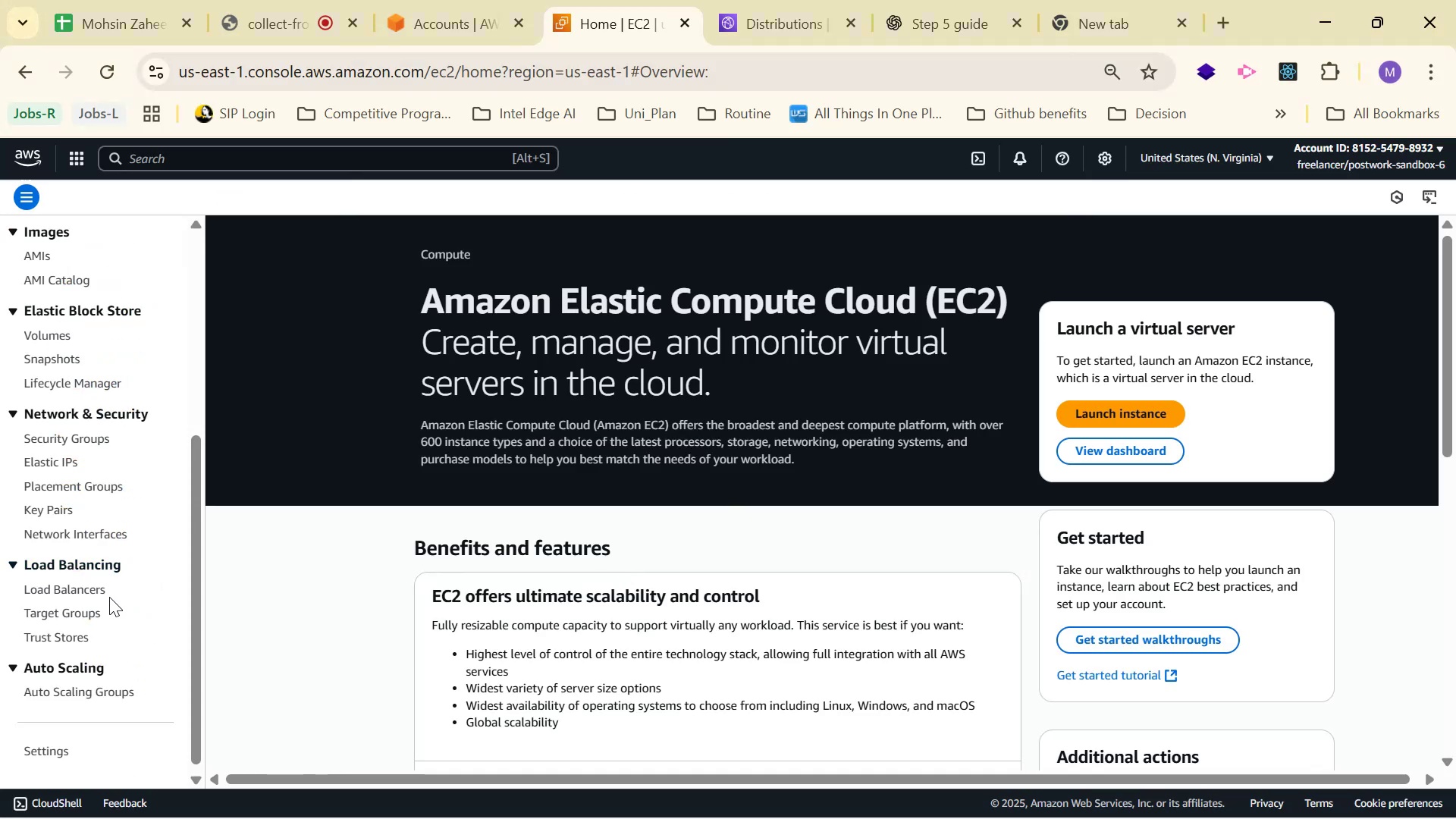 
double_click([86, 590])
 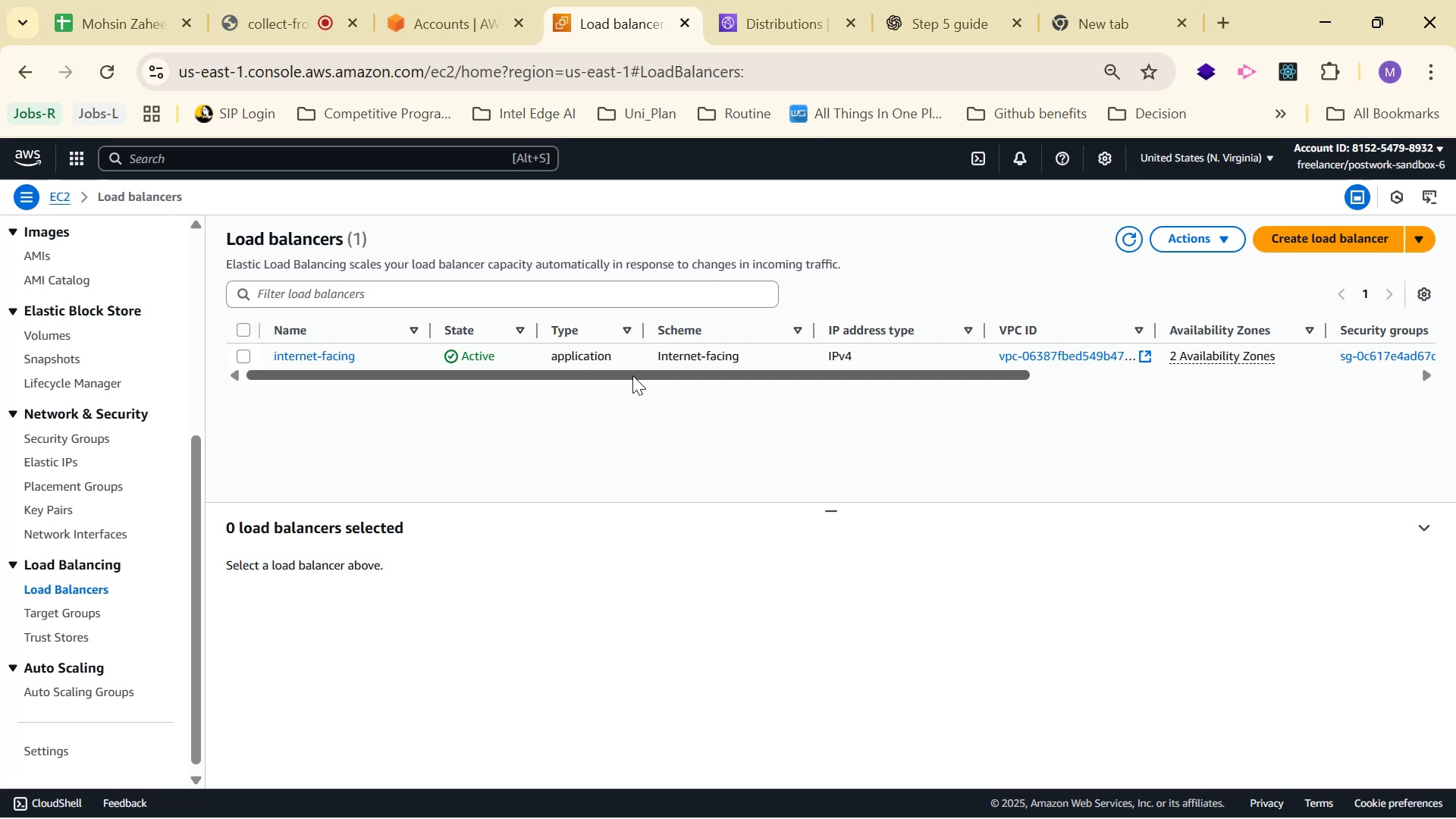 
wait(7.13)
 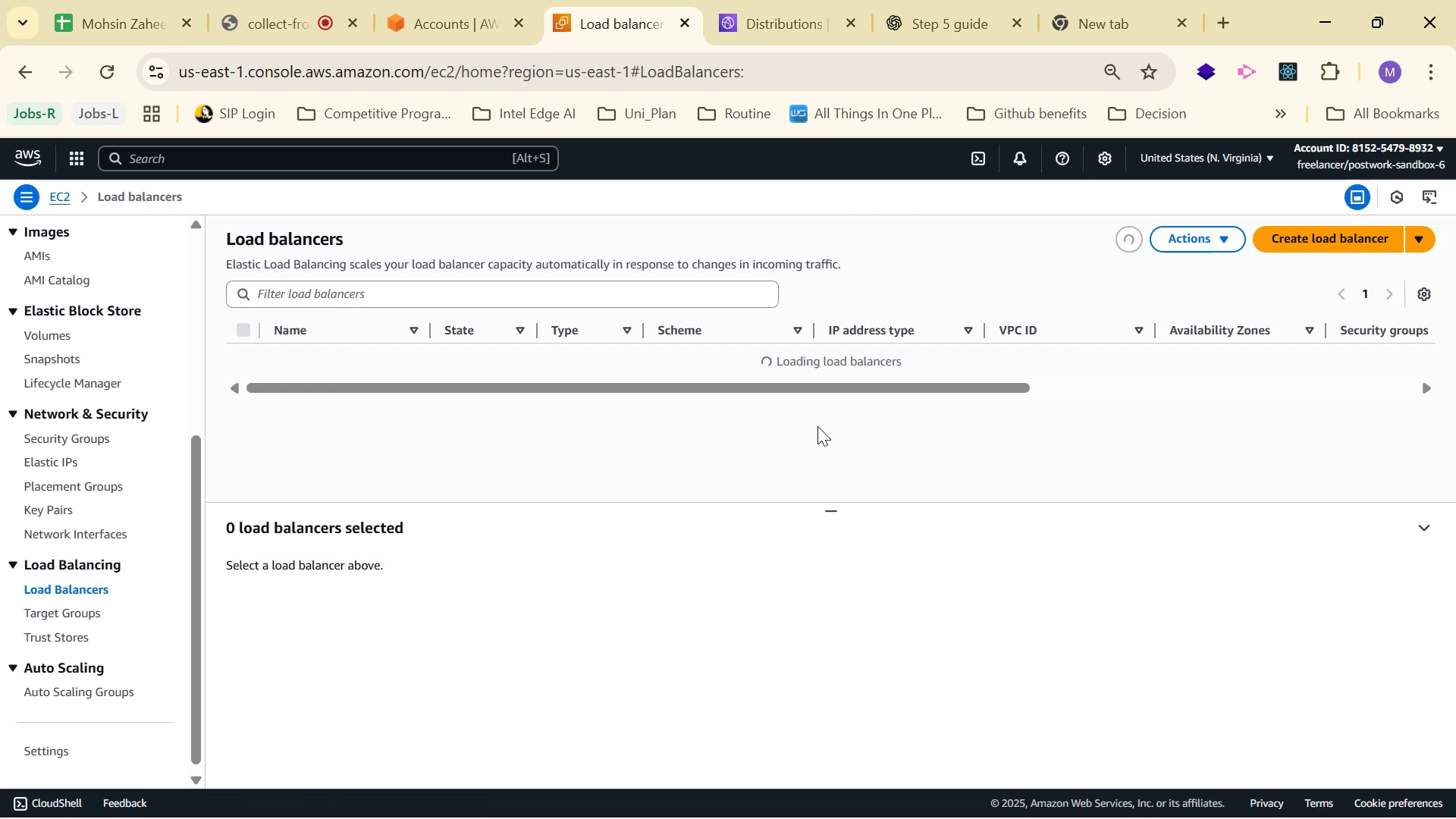 
left_click_drag(start_coordinate=[794, 378], to_coordinate=[1307, 382])
 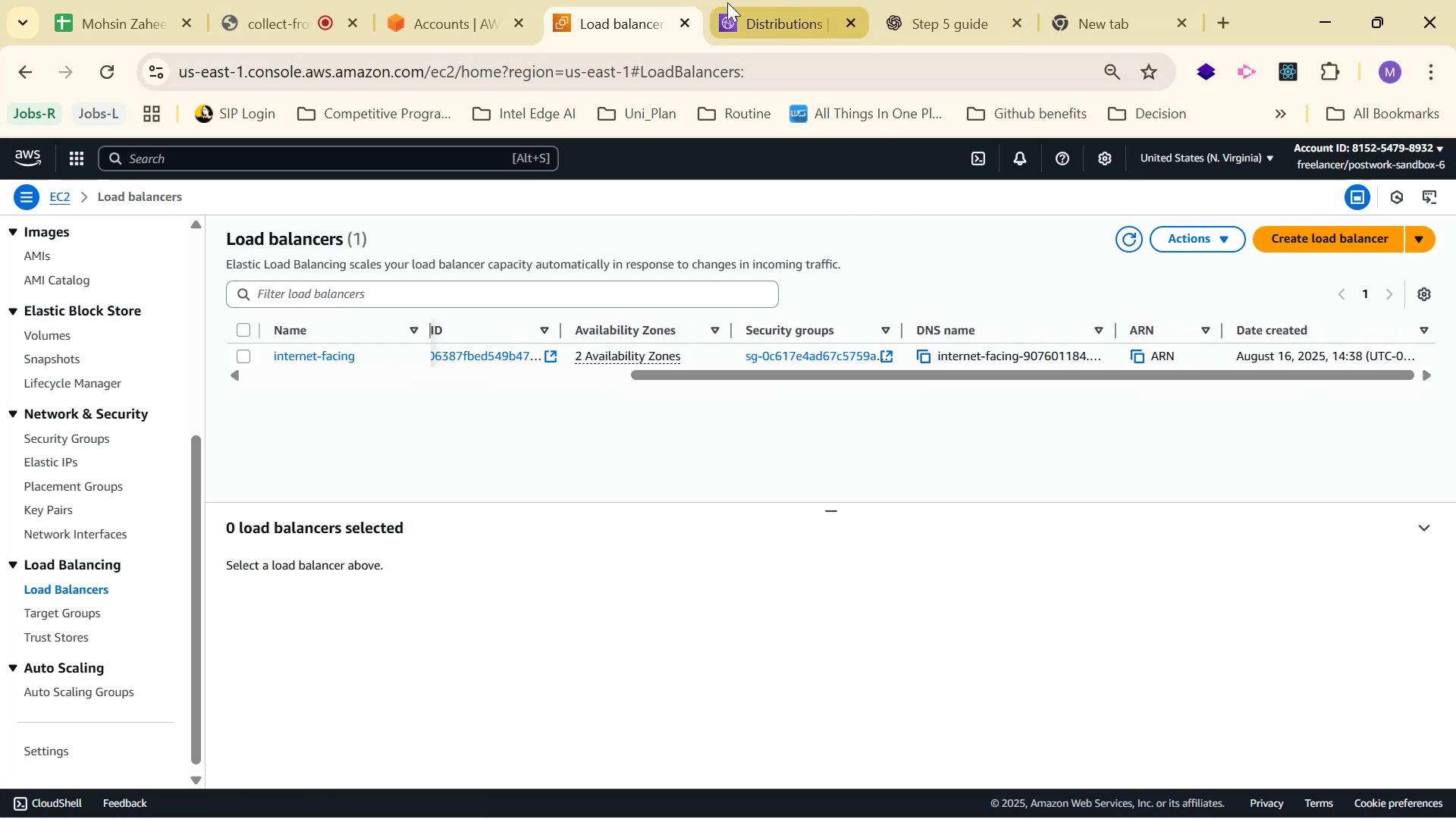 
left_click([912, 0])
 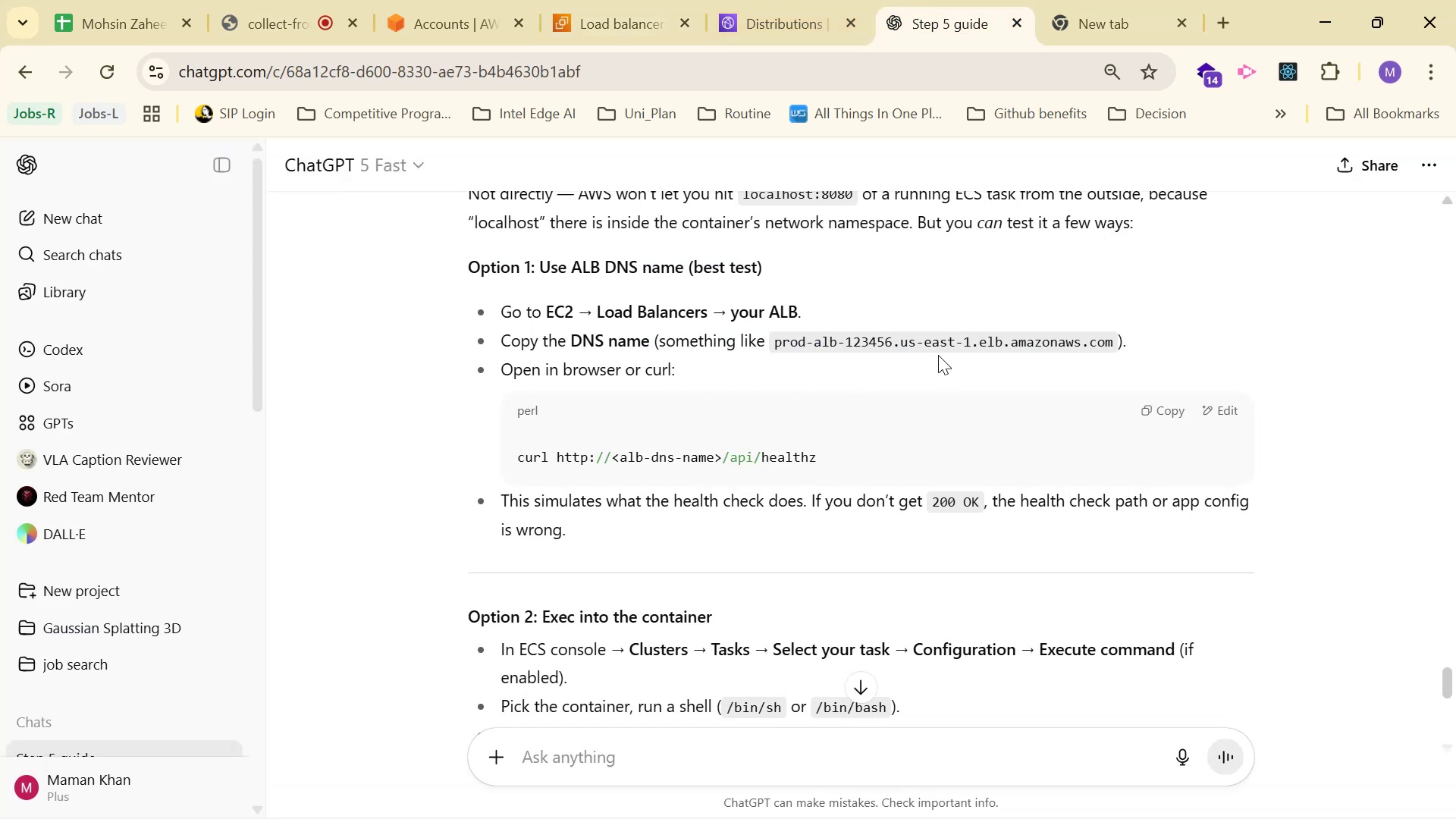 
wait(7.02)
 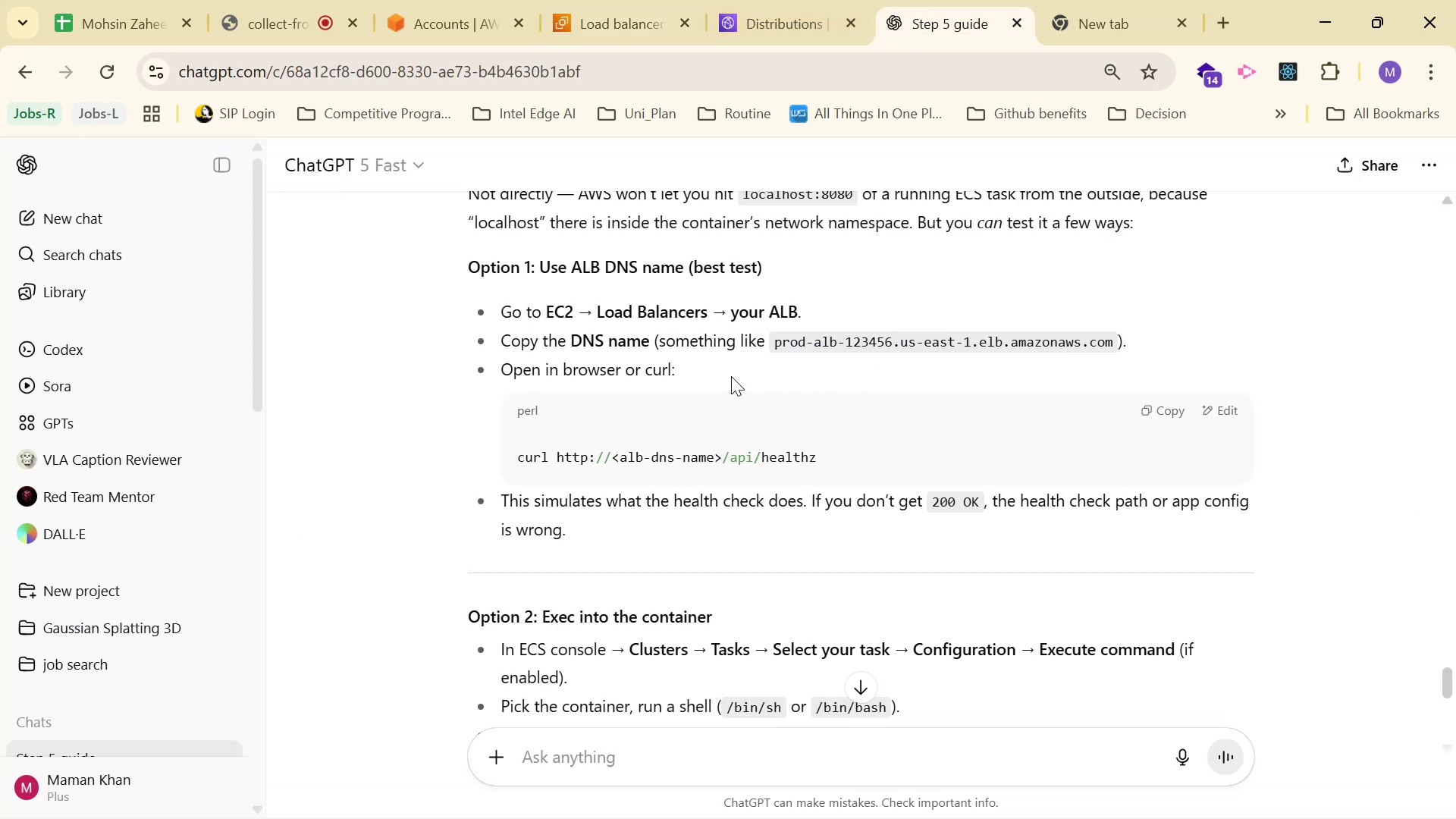 
left_click_drag(start_coordinate=[746, 376], to_coordinate=[112, 372])
 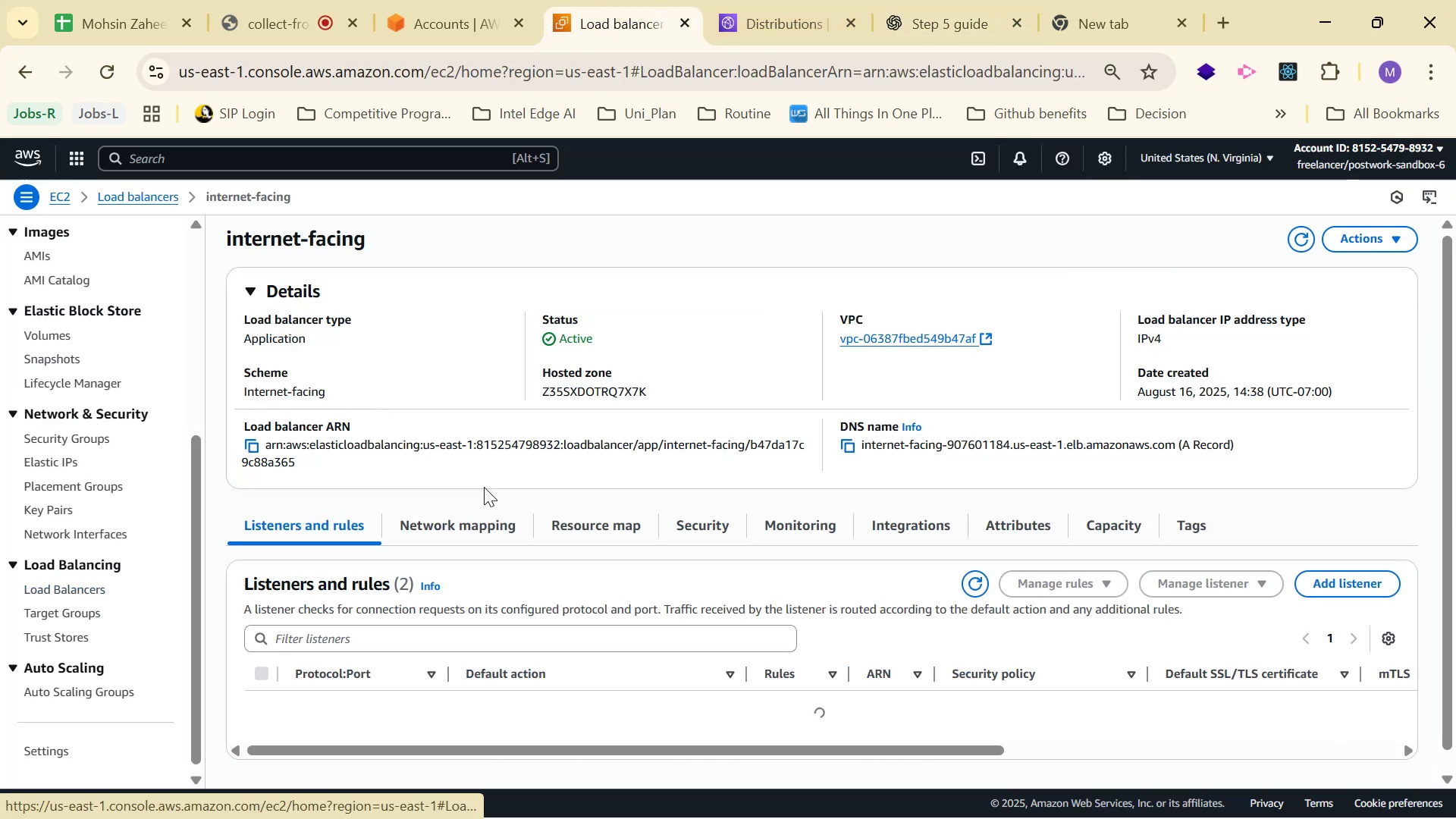 
scroll: coordinate [763, 379], scroll_direction: down, amount: 3.0
 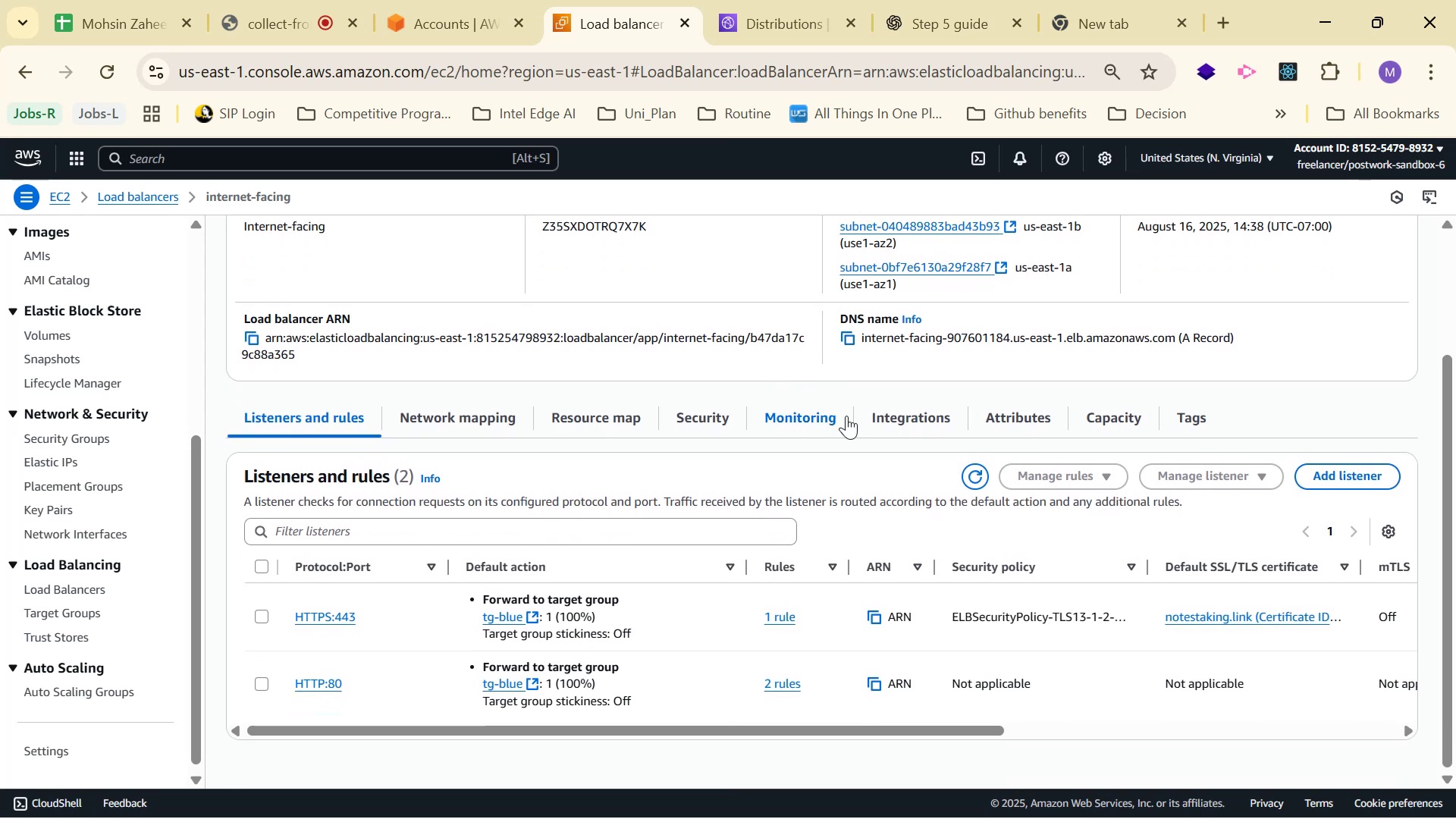 
wait(5.33)
 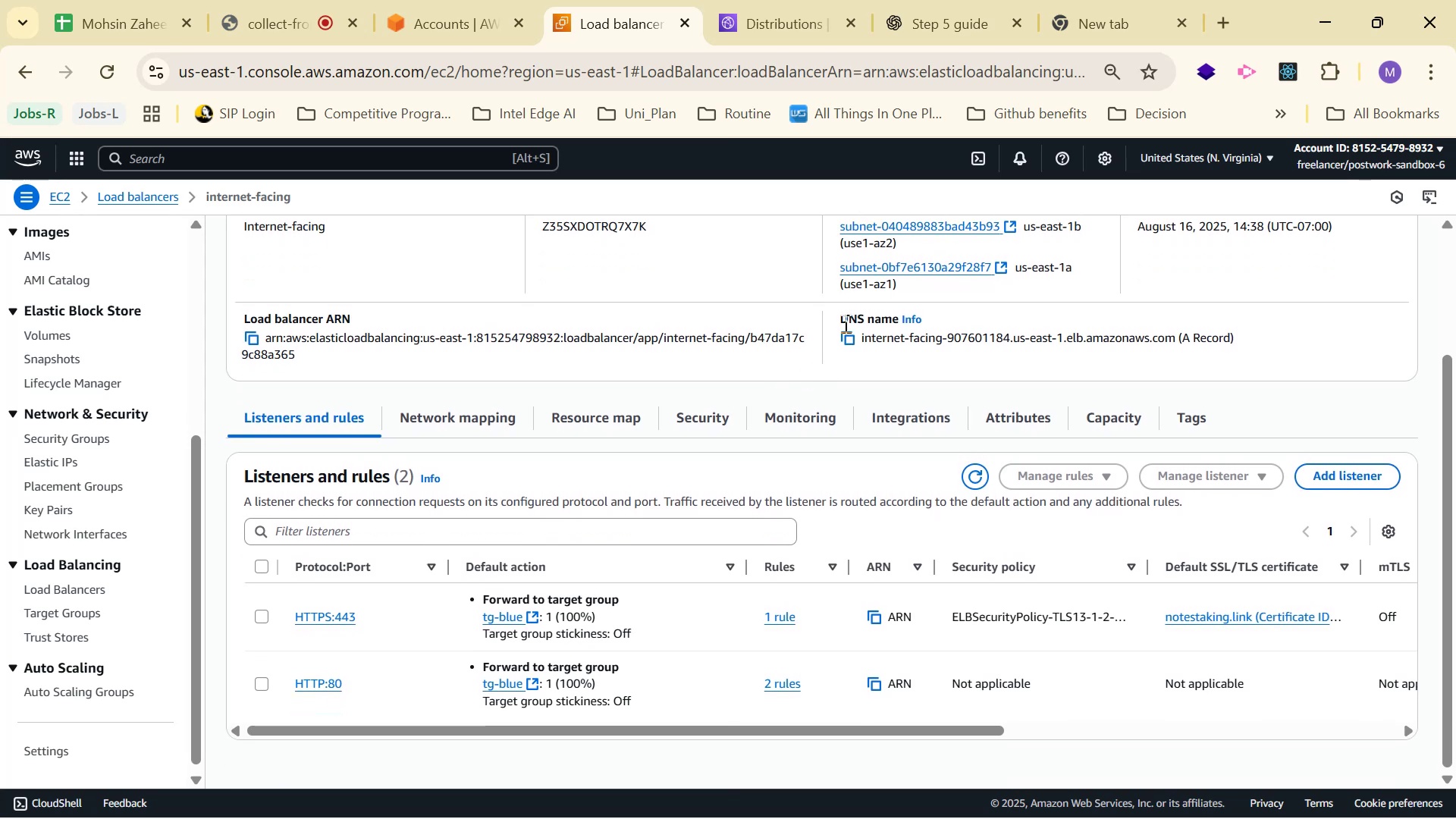 
left_click_drag(start_coordinate=[957, 727], to_coordinate=[695, 680])
 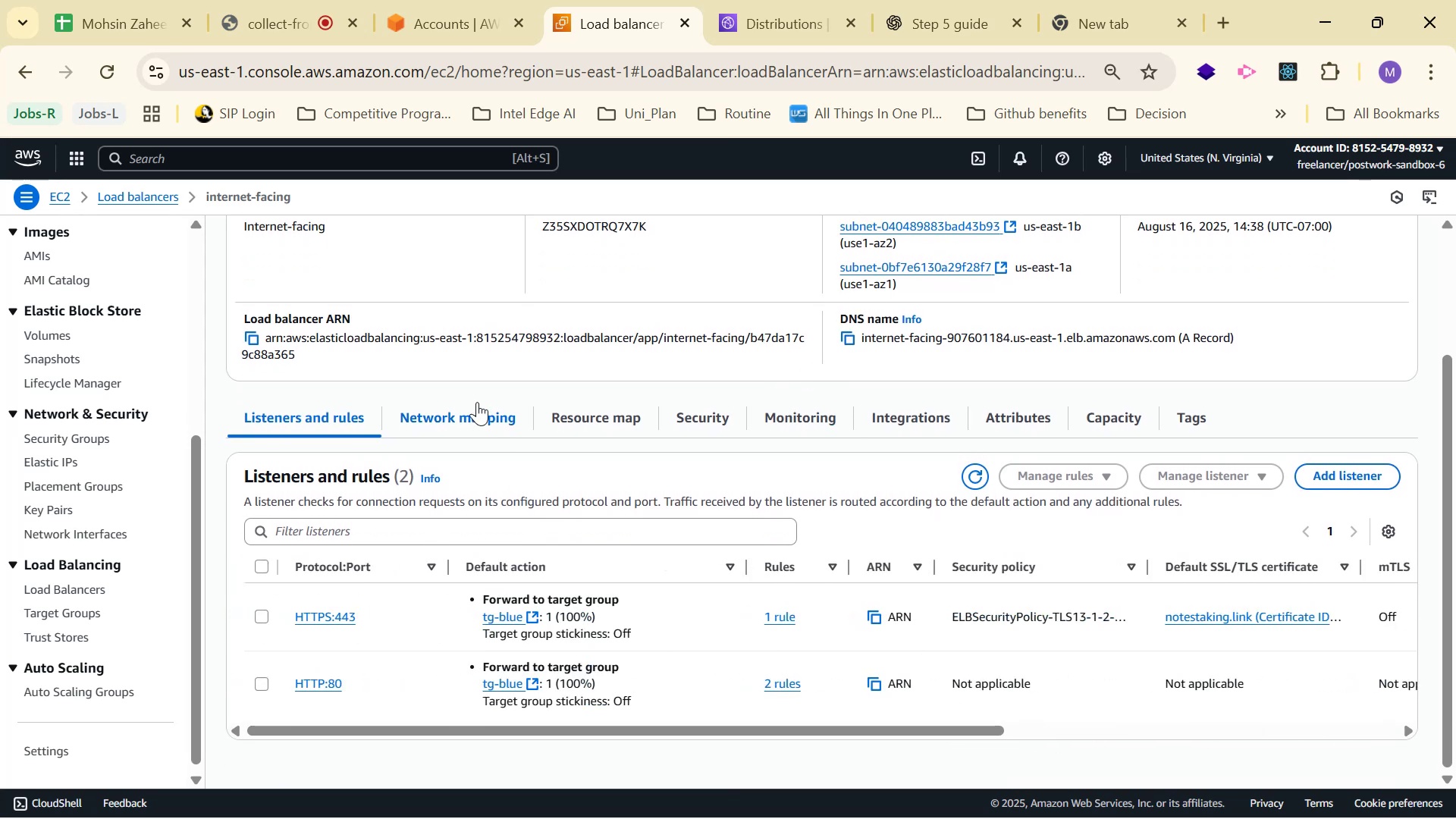 
left_click([476, 400])
 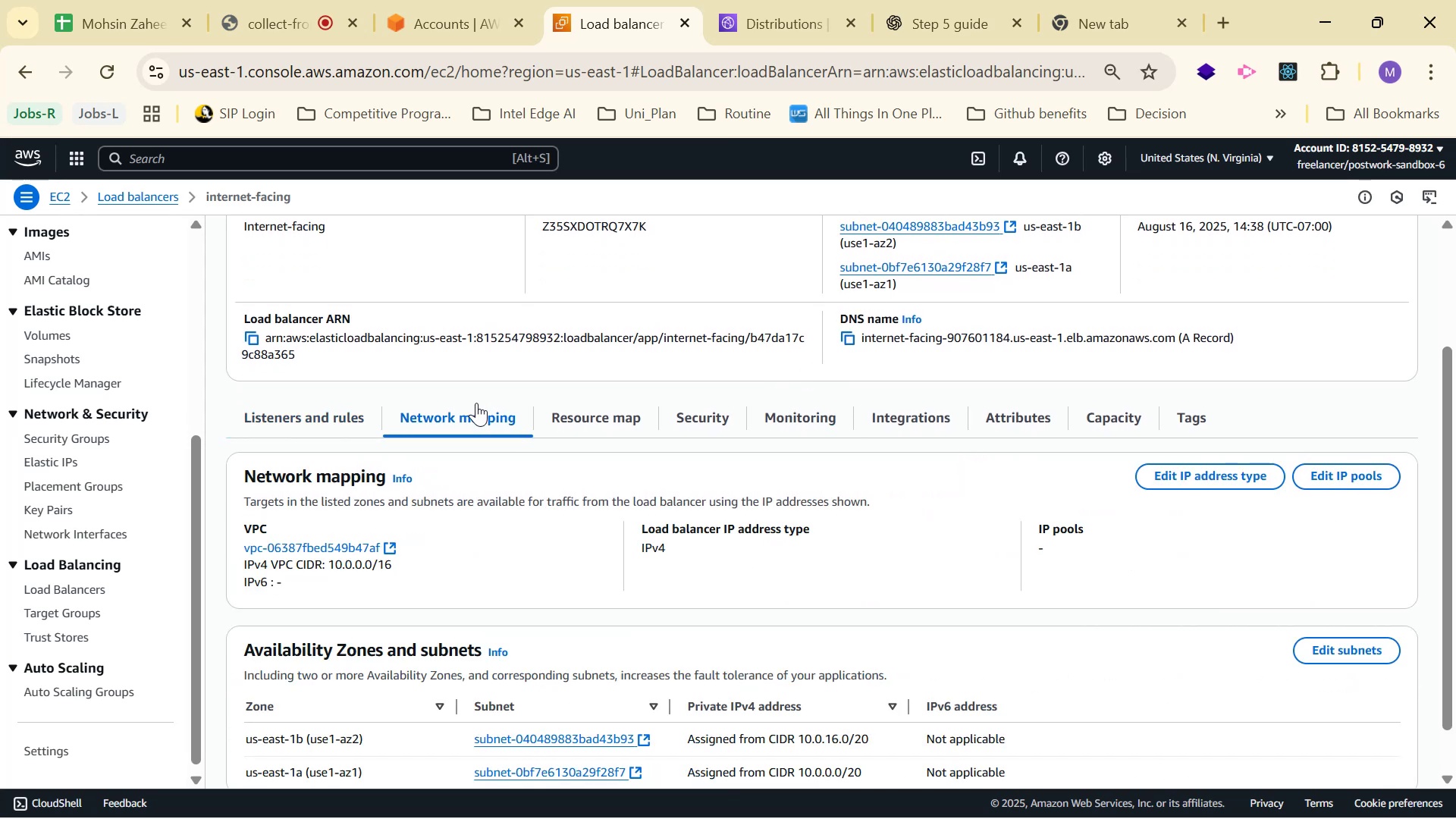 
scroll: coordinate [849, 425], scroll_direction: down, amount: 2.0
 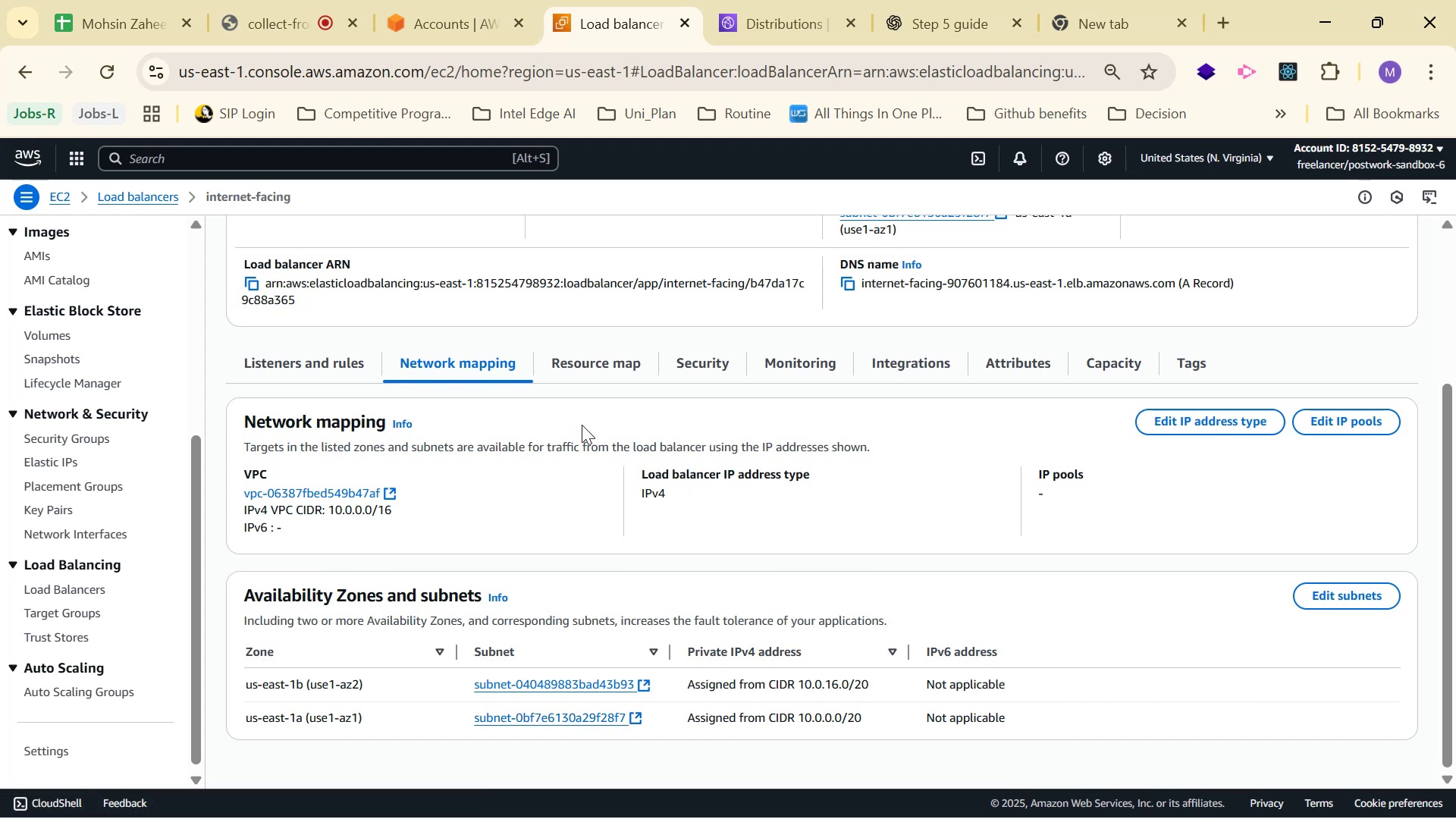 
wait(7.24)
 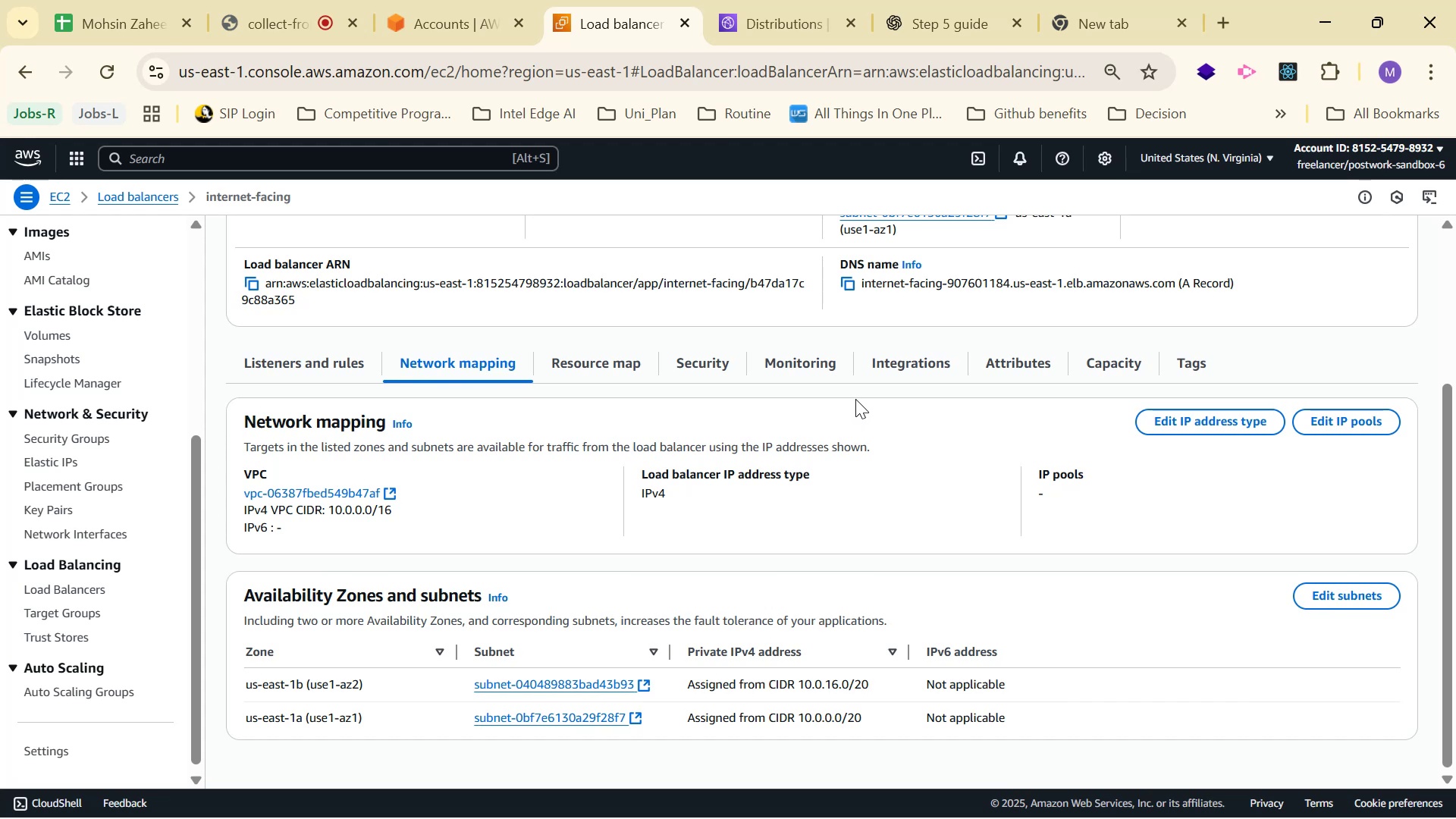 
scroll: coordinate [654, 370], scroll_direction: up, amount: 2.0
 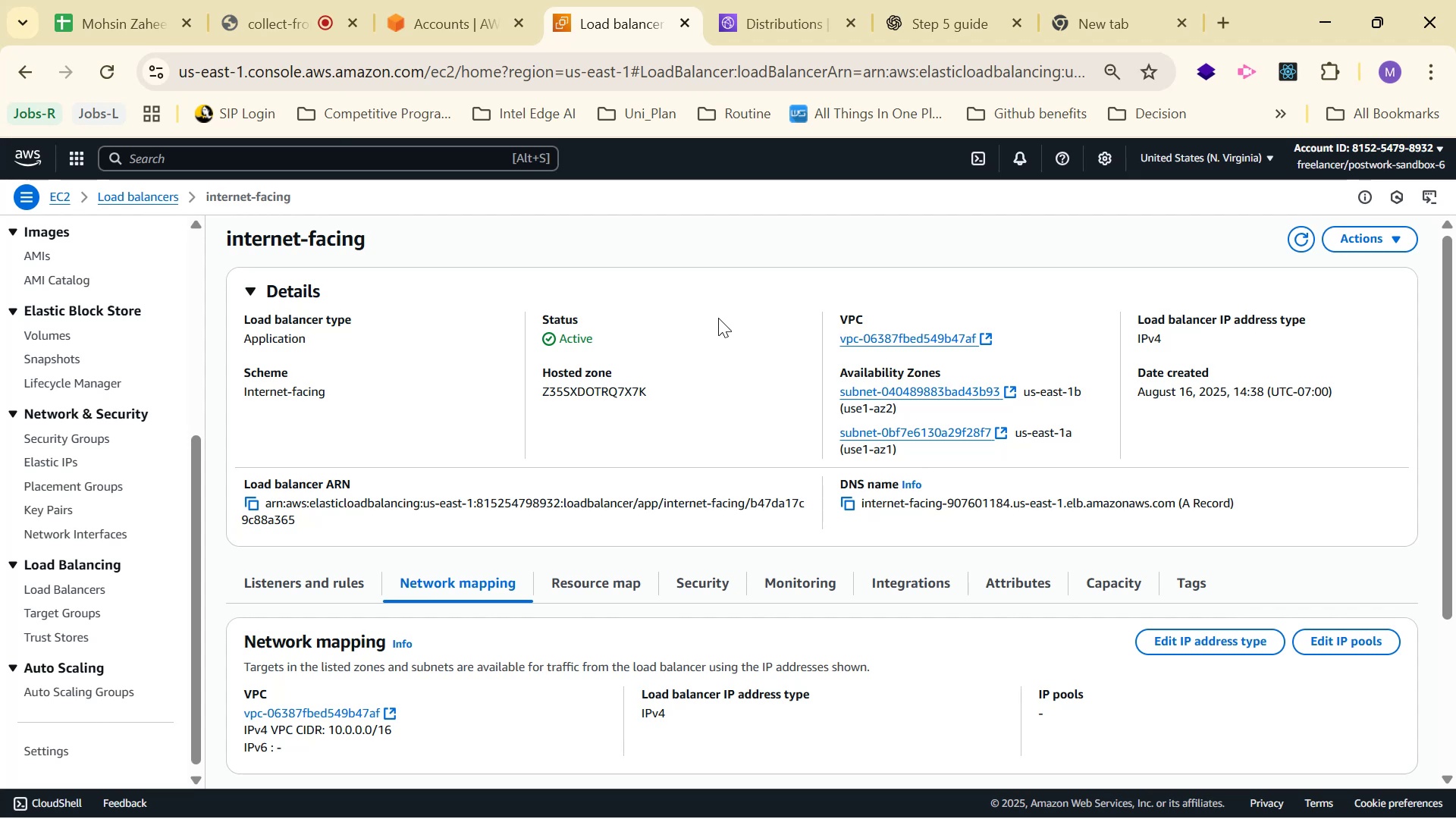 
wait(6.9)
 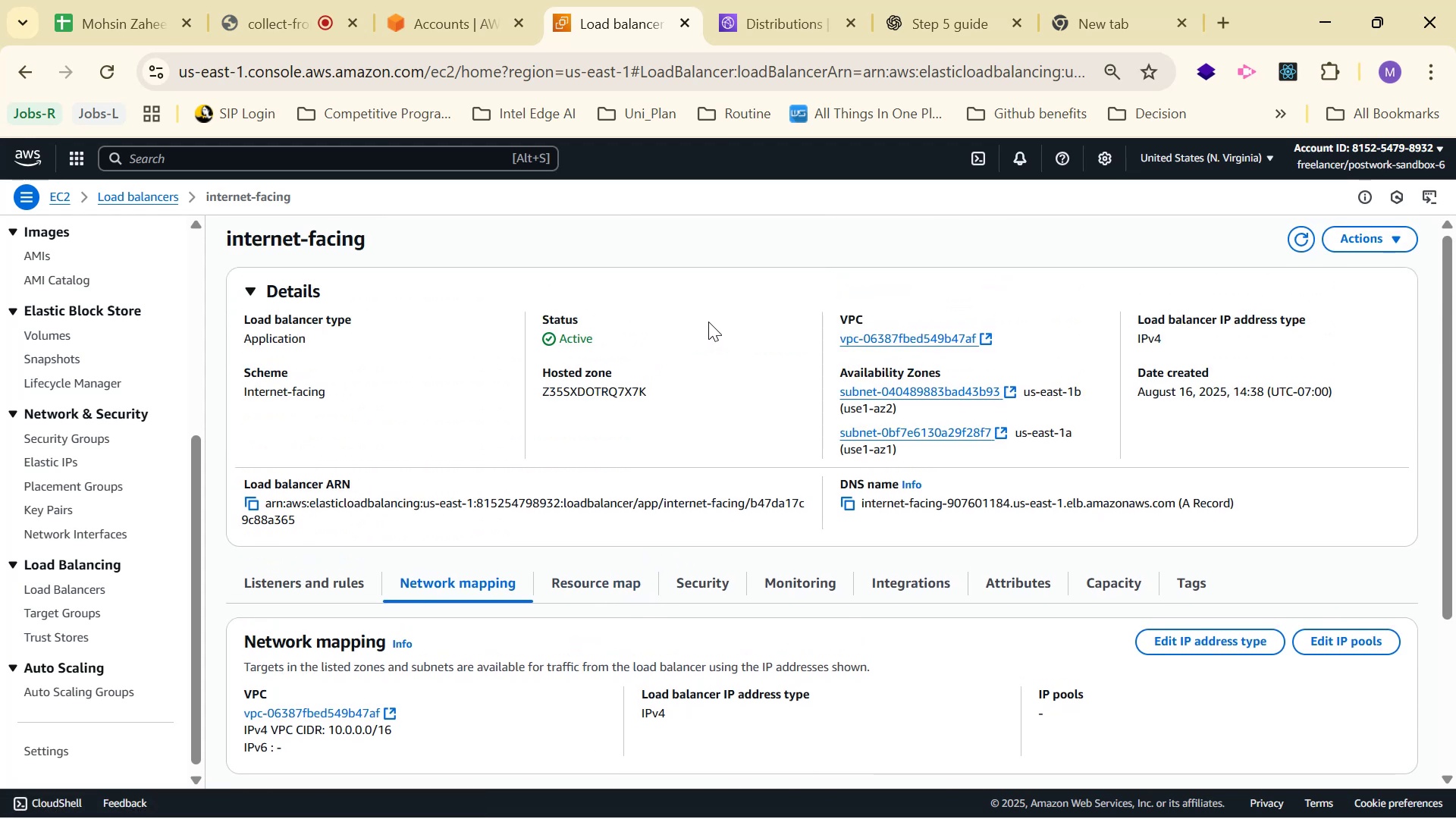 
scroll: coordinate [718, 318], scroll_direction: down, amount: 1.0
 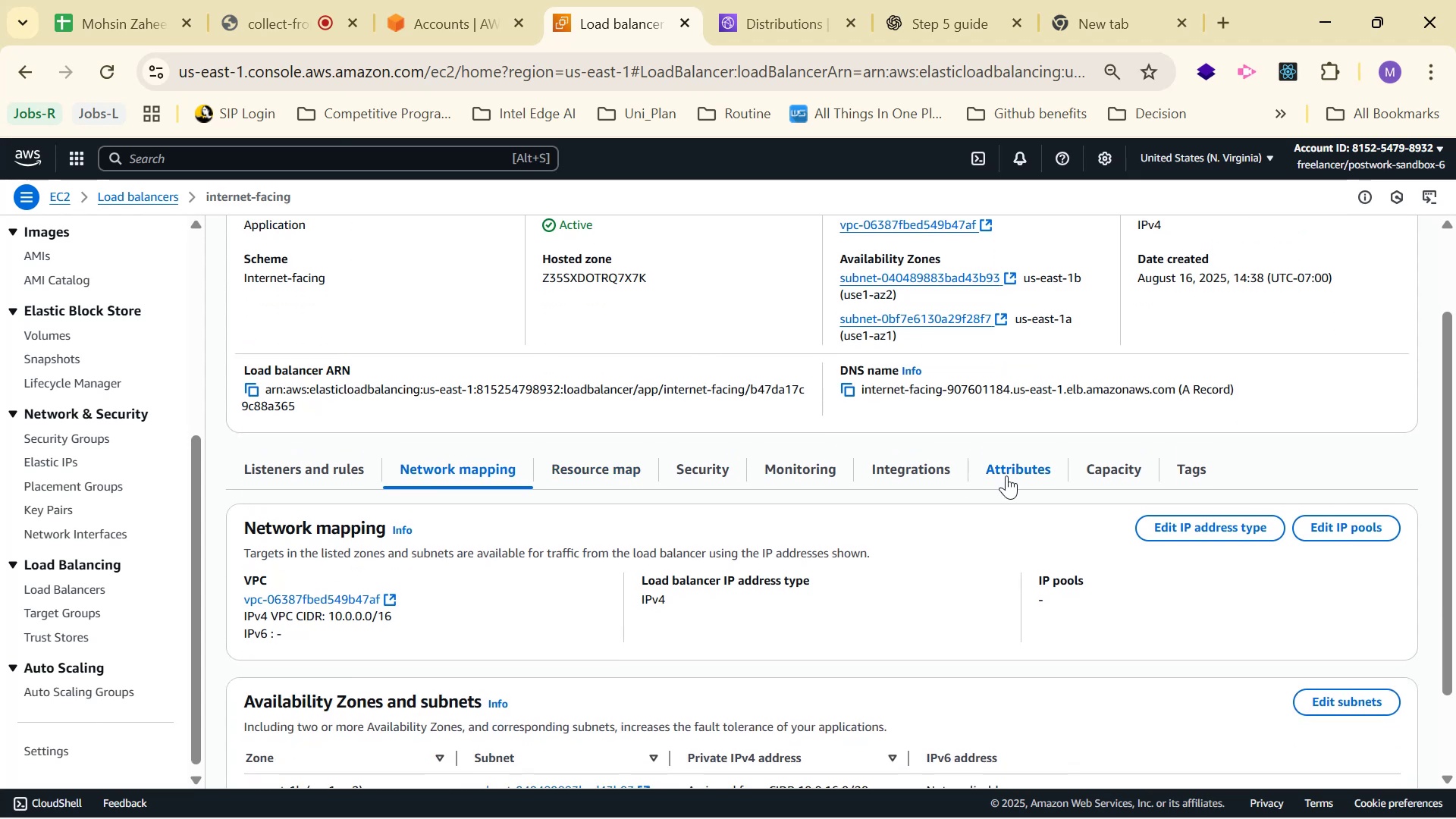 
left_click([568, 468])
 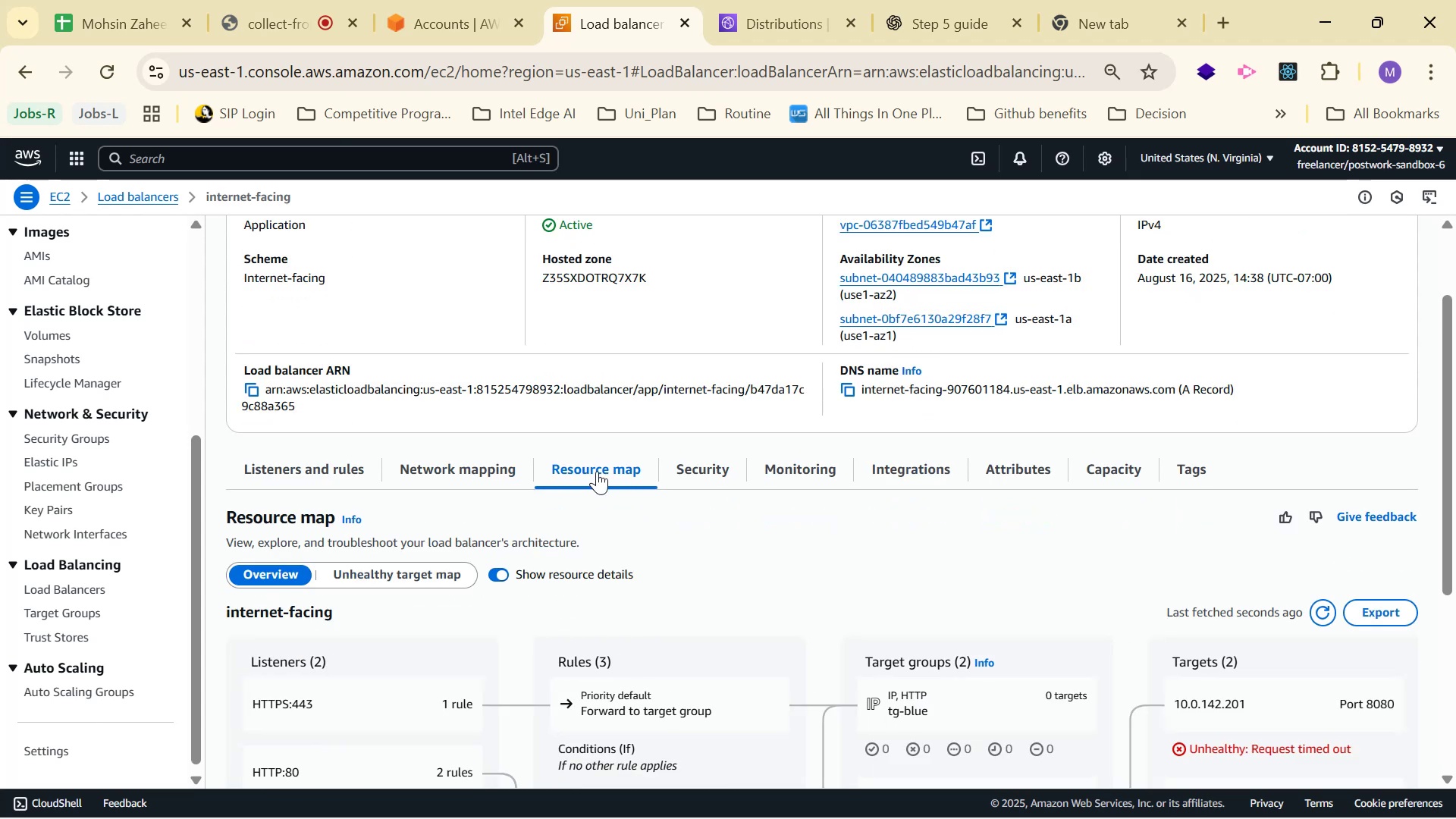 
scroll: coordinate [572, 473], scroll_direction: down, amount: 2.0
 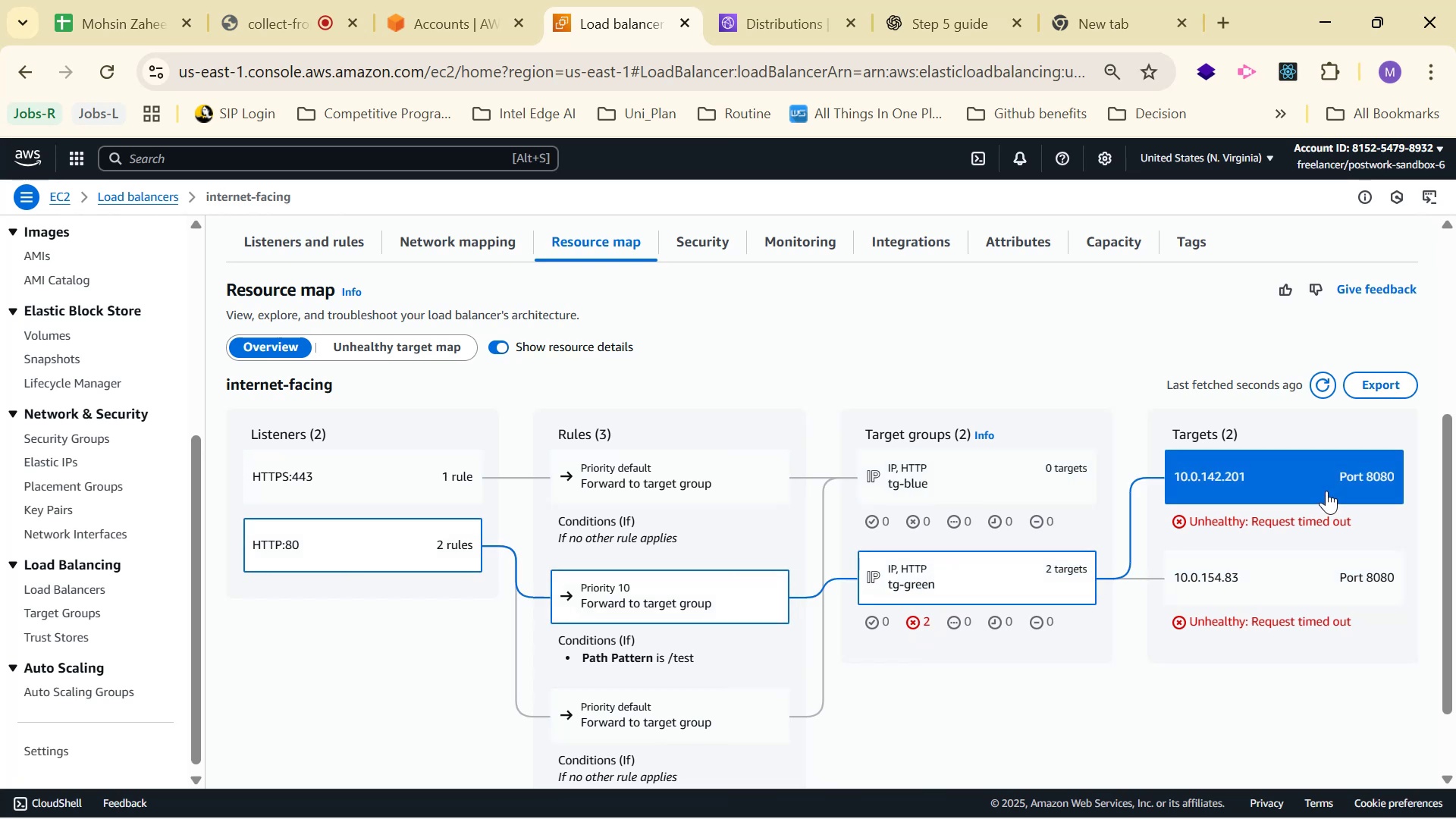 
wait(5.11)
 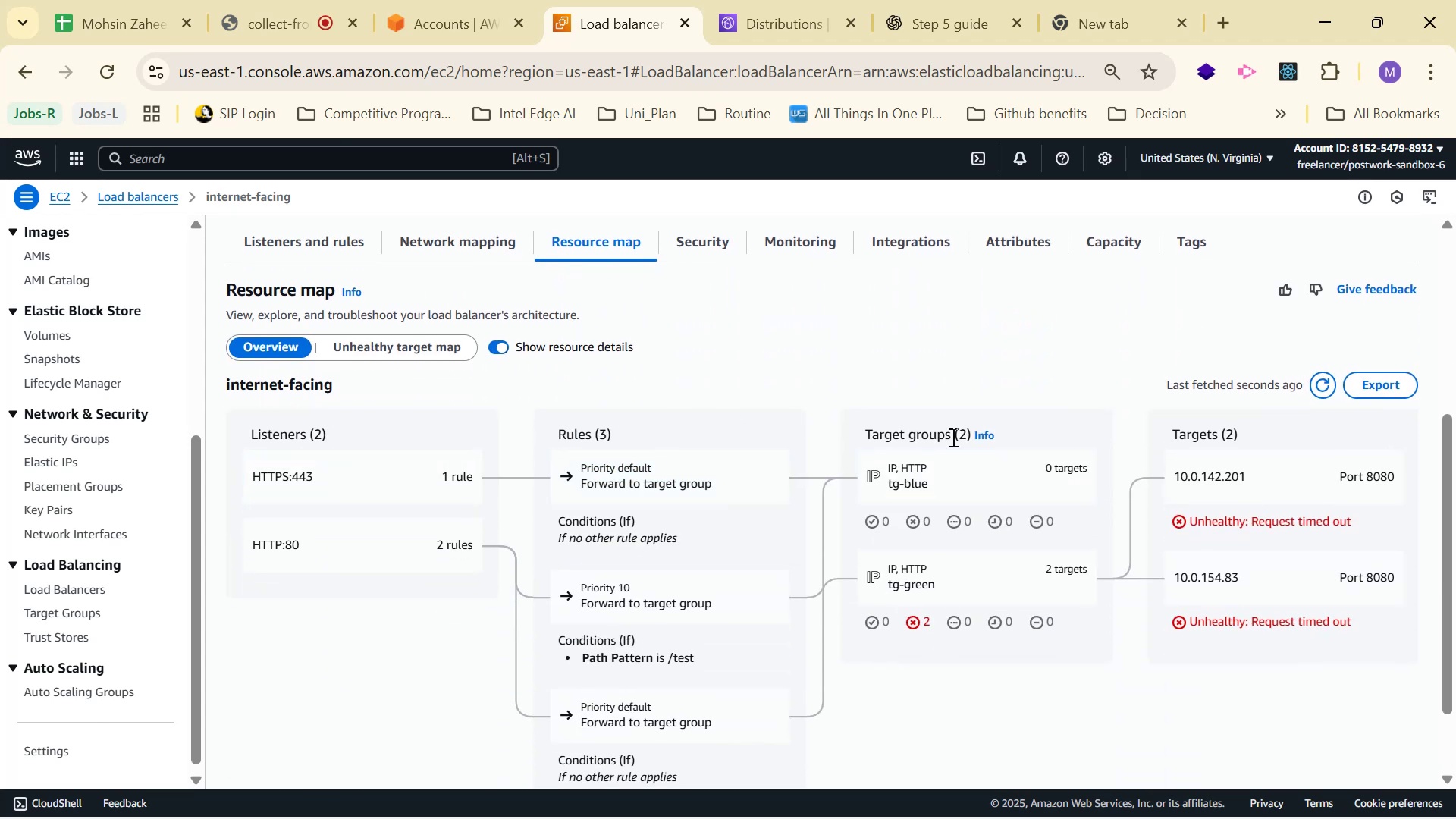 
scroll: coordinate [1240, 626], scroll_direction: down, amount: 1.0
 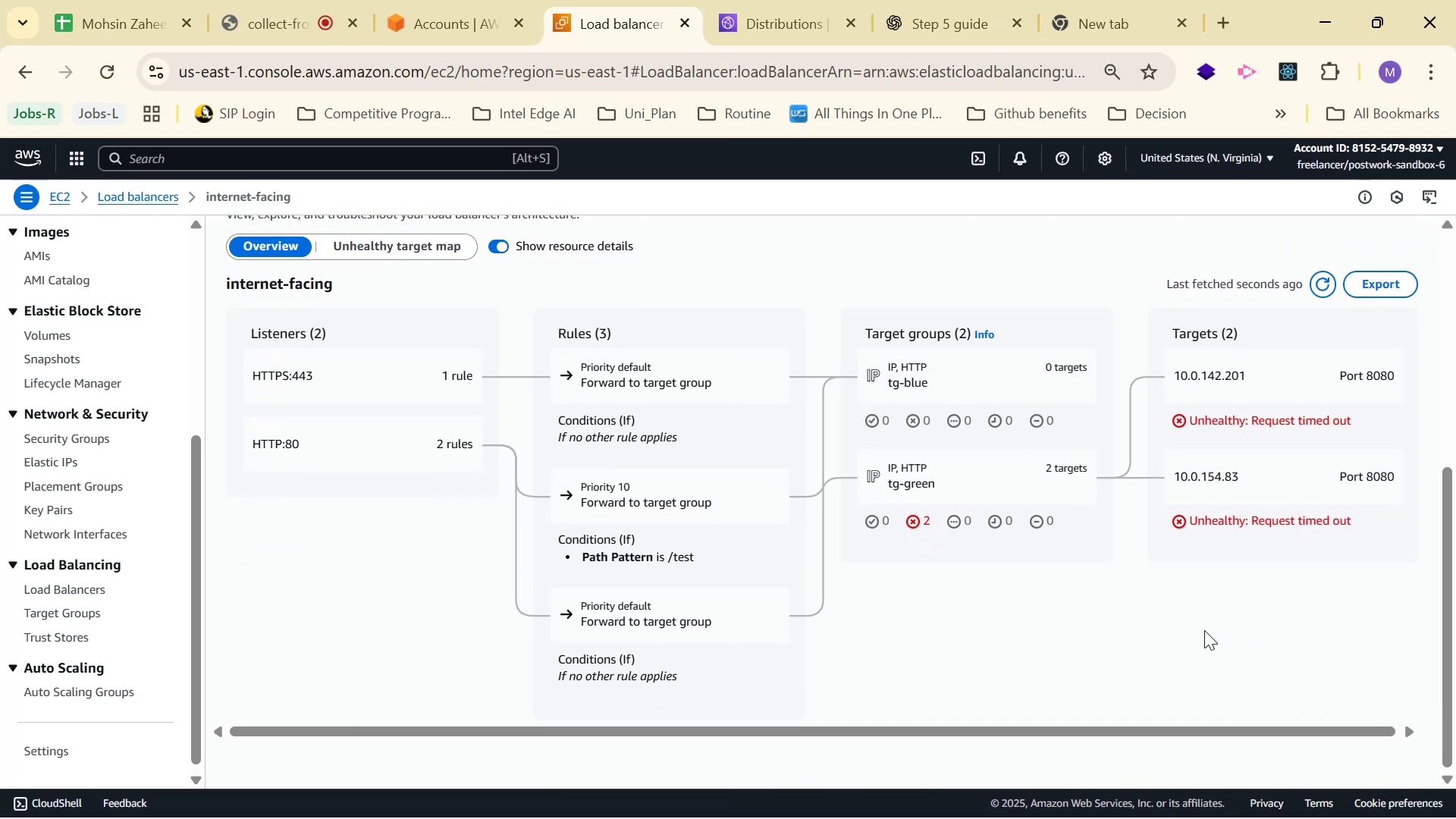 
key(Alt+AltLeft)
 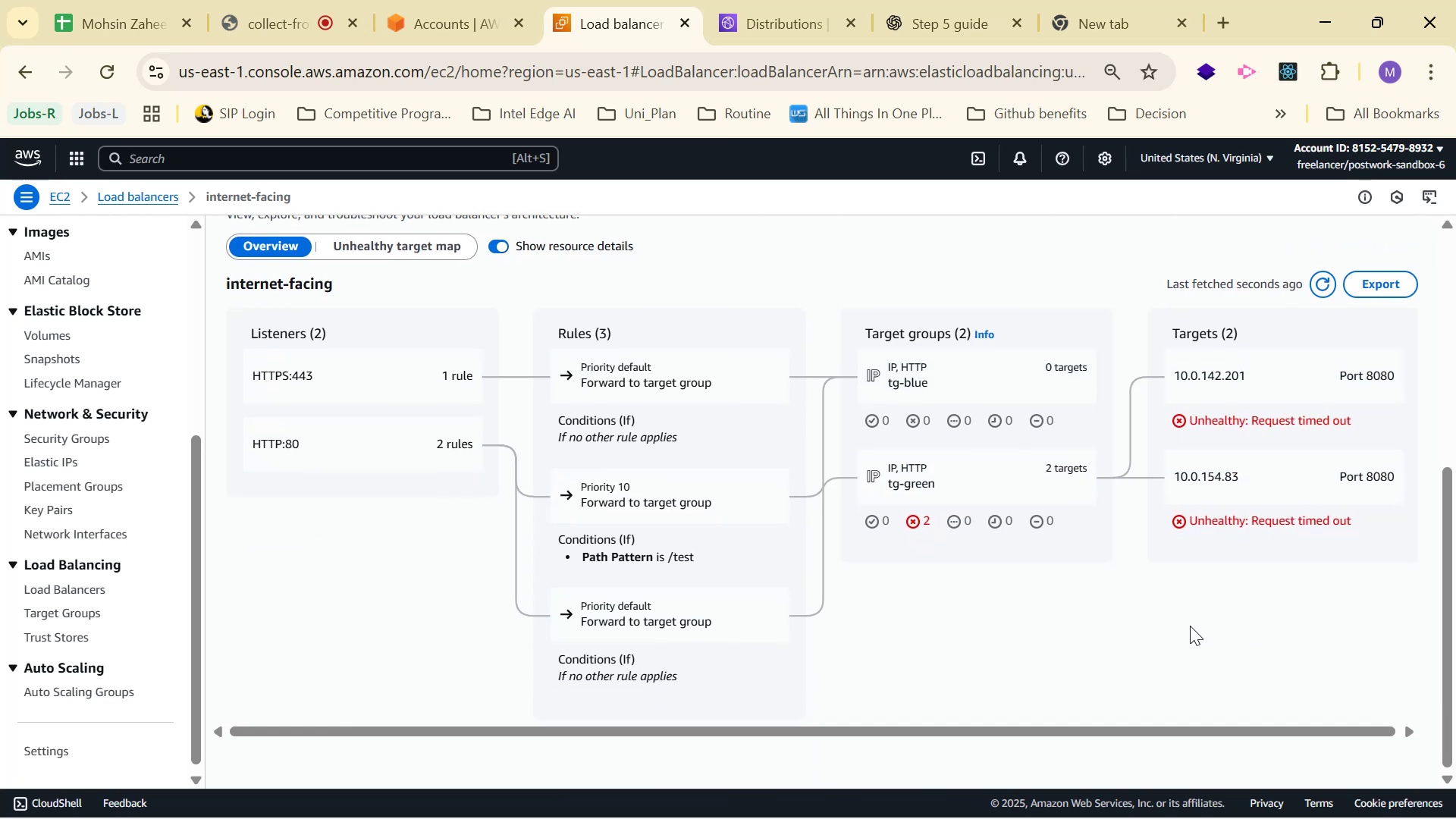 
key(Alt+Tab)
 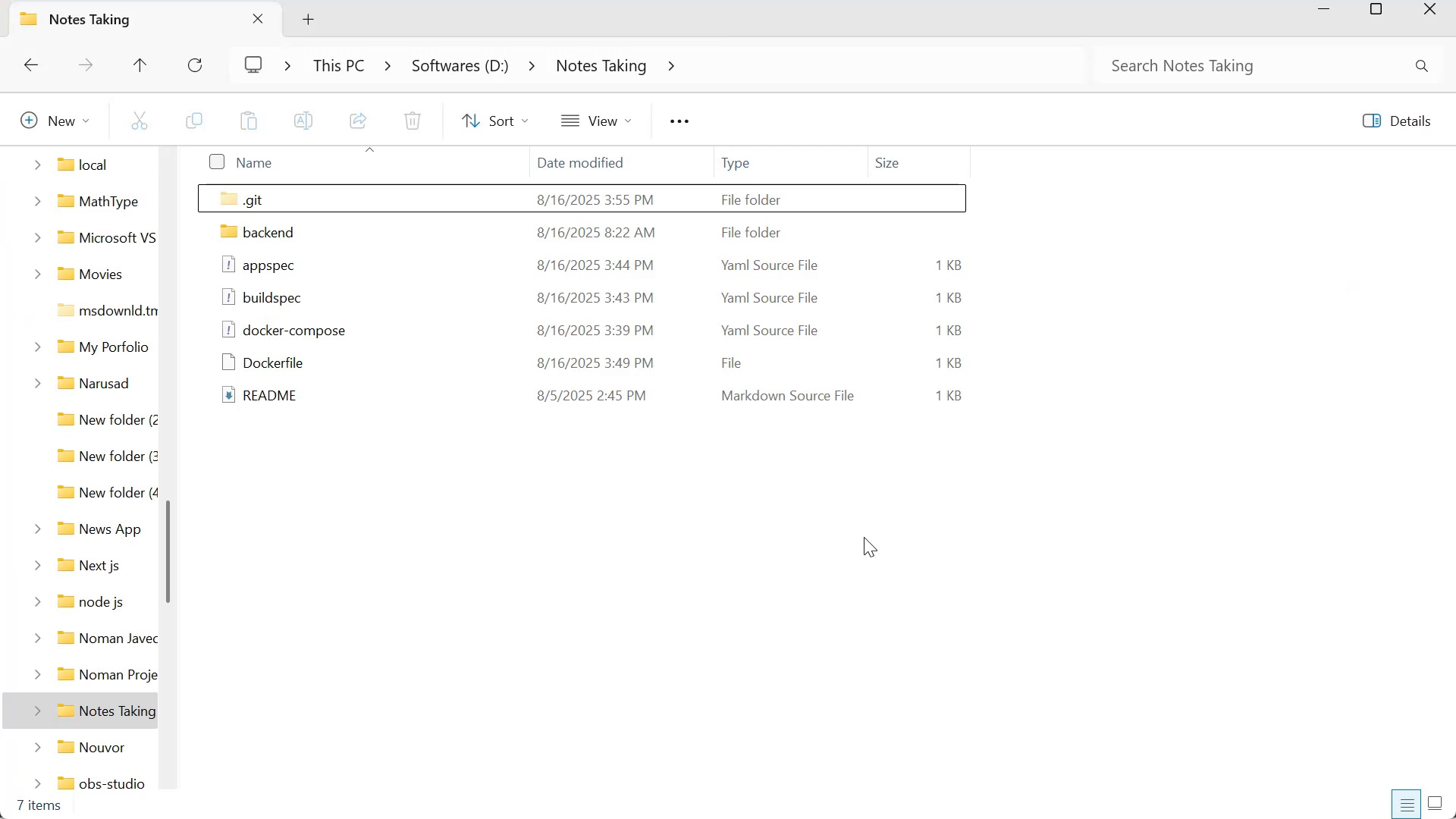 
key(Alt+Tab)
 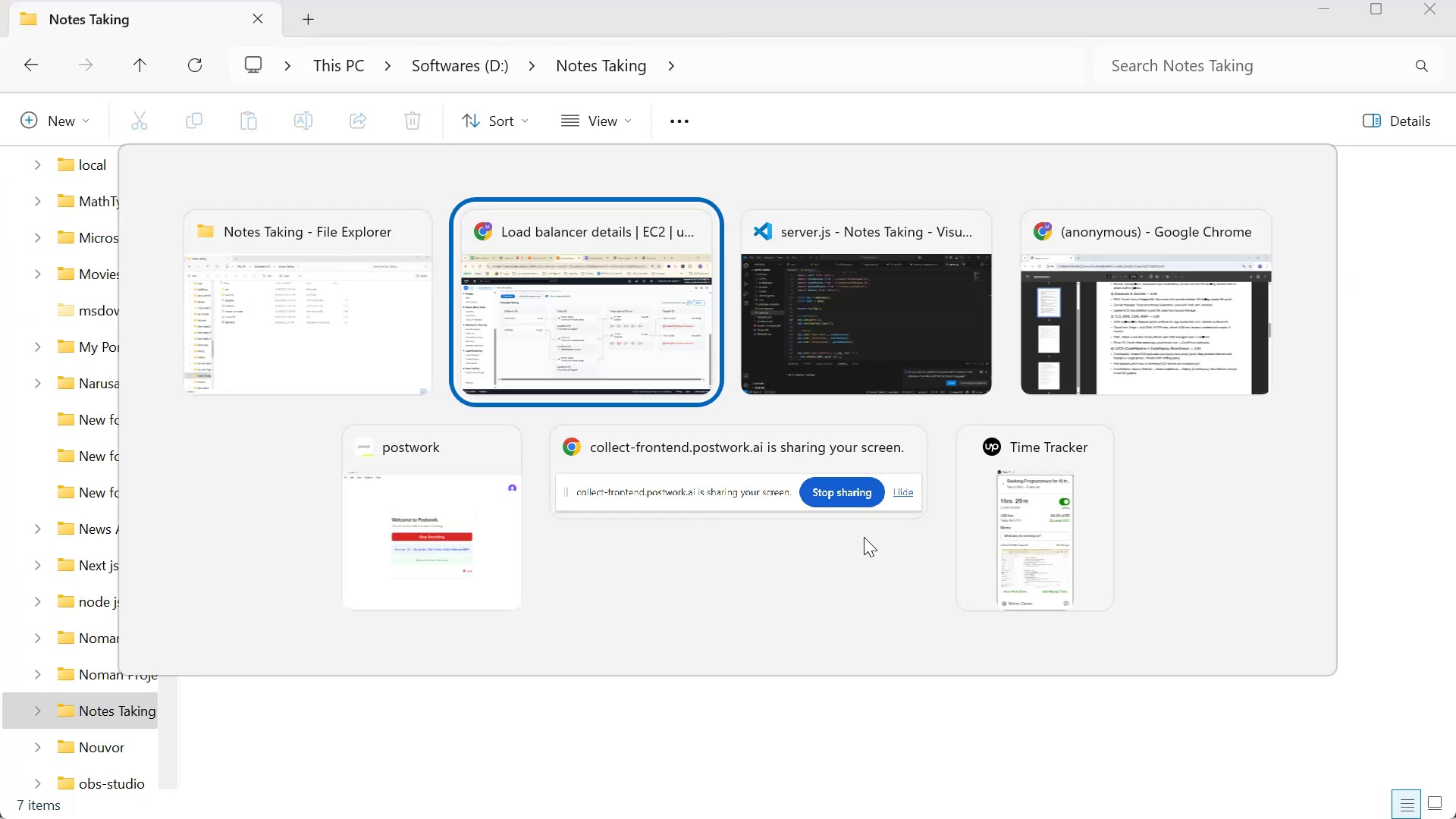 
key(Alt+Tab)
 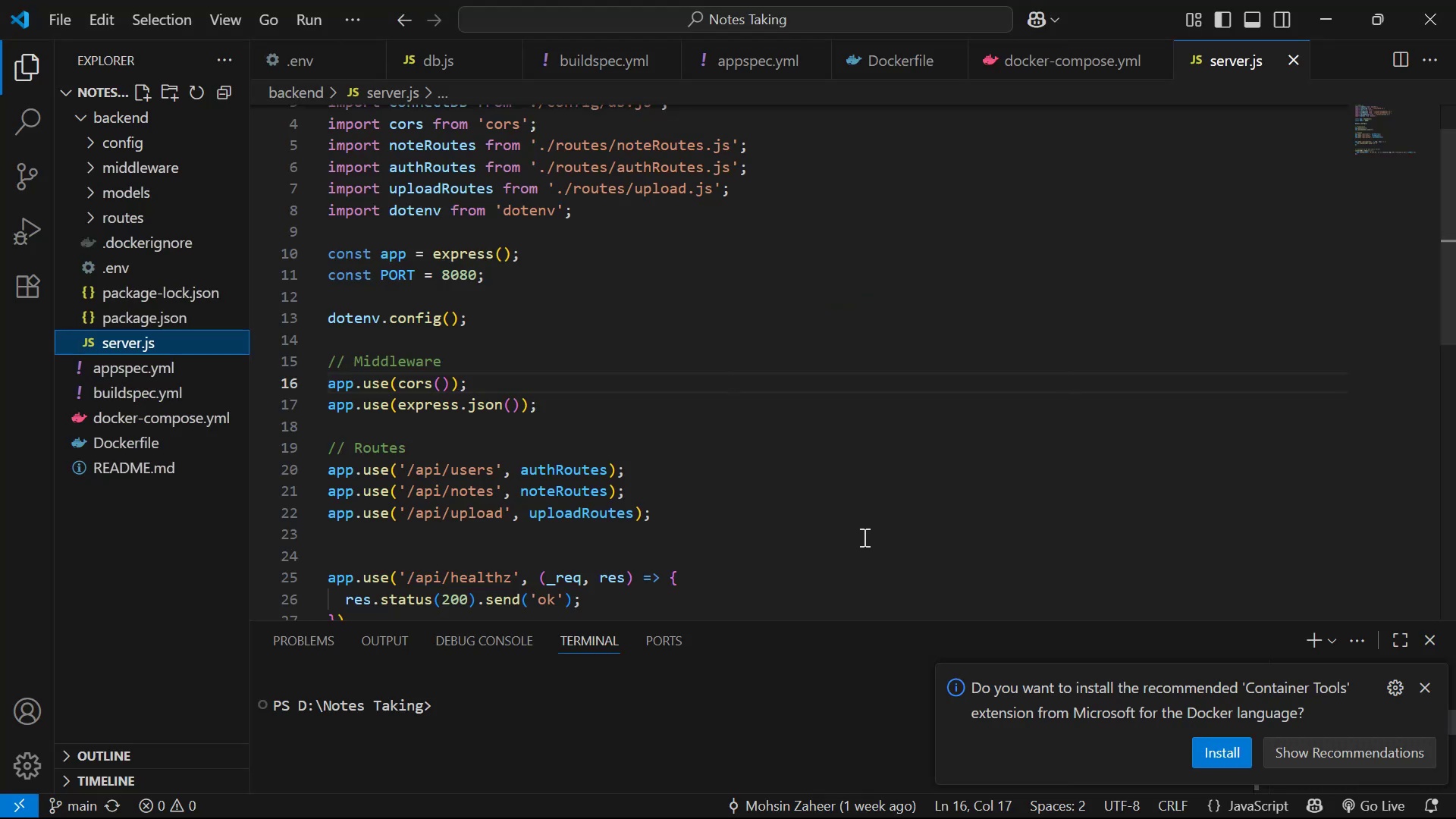 
left_click([875, 520])
 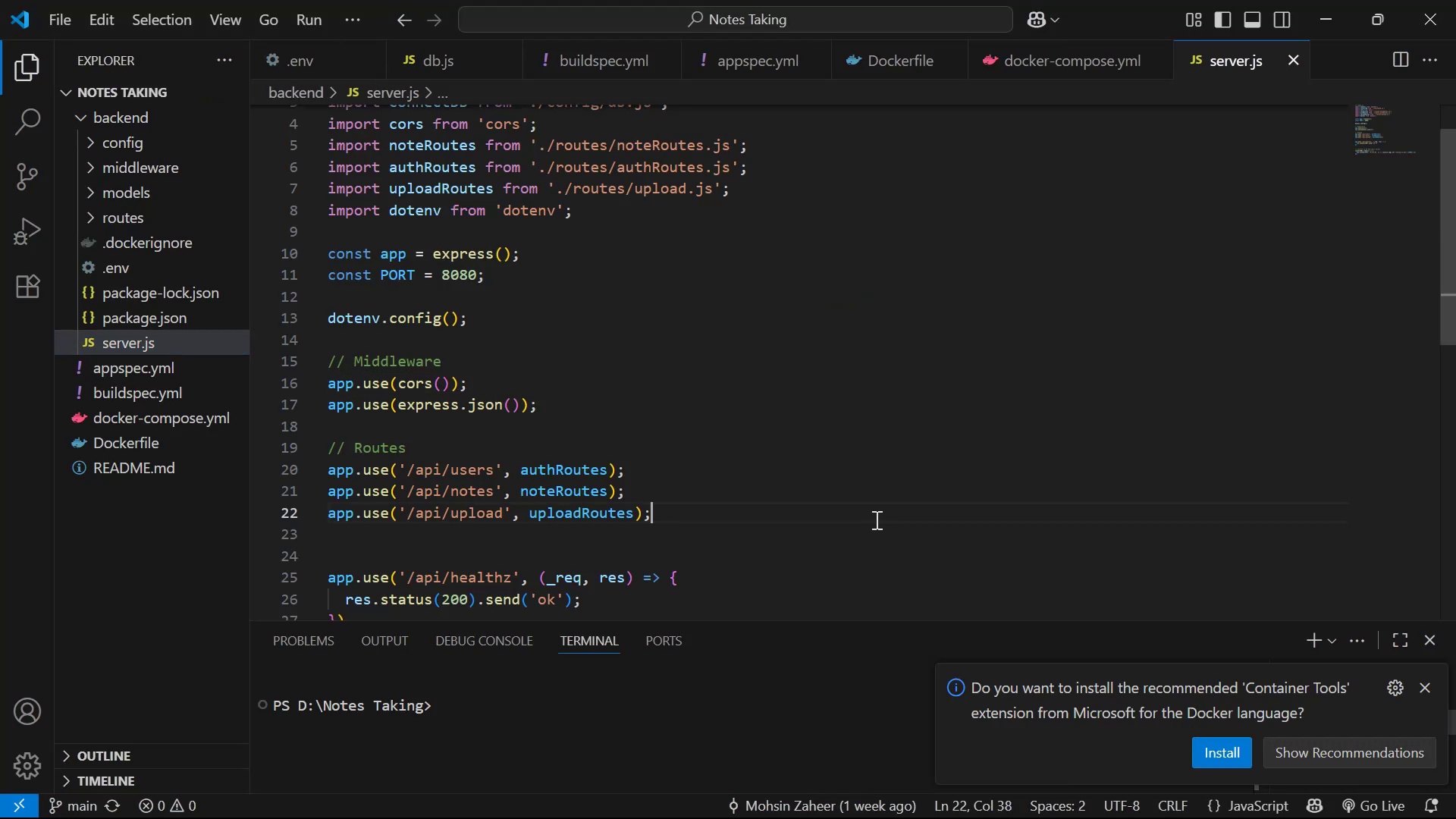 
key(Control+A)
 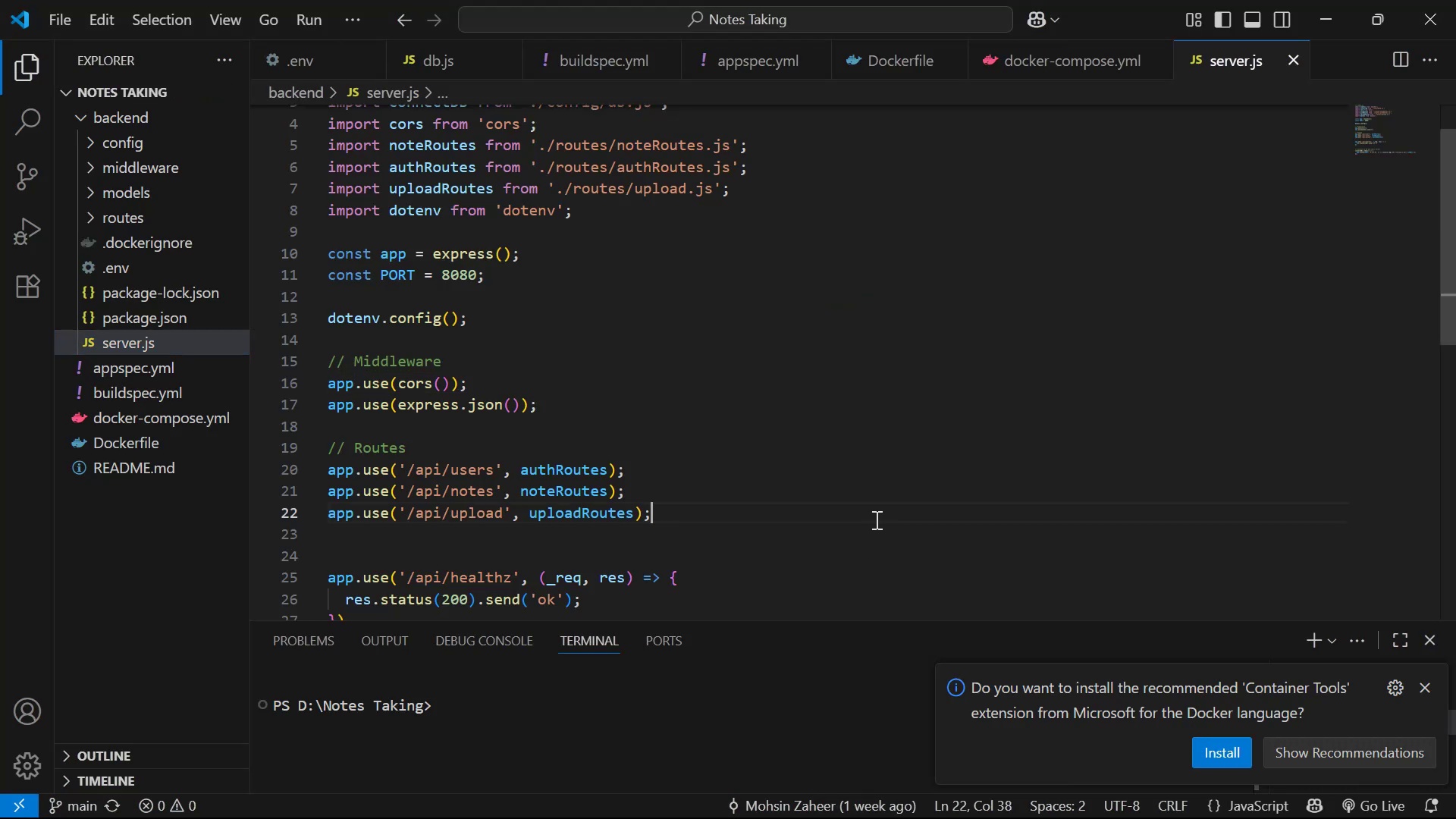 
key(Control+C)
 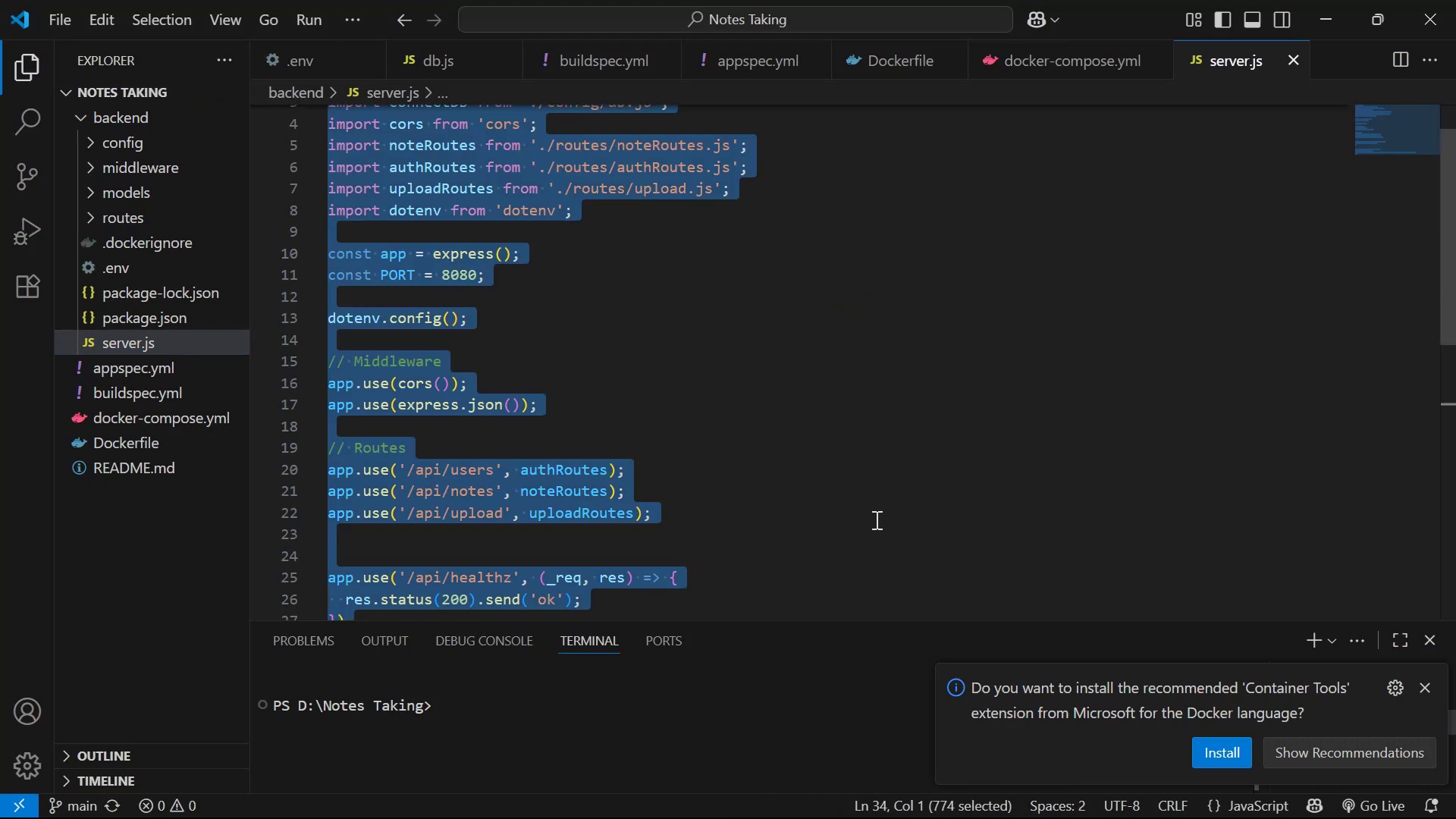 
key(Alt+AltLeft)
 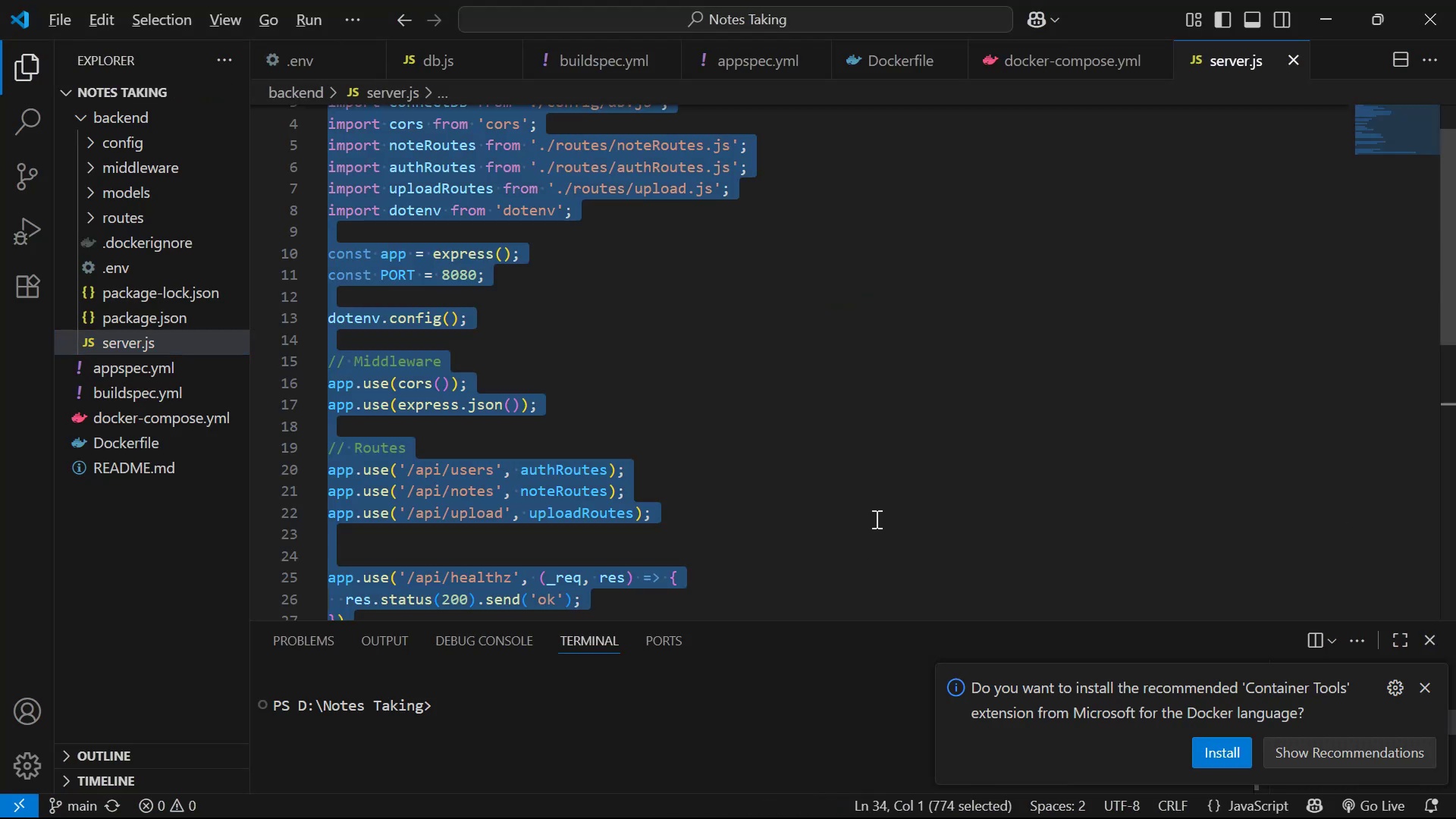 
key(Alt+Tab)
 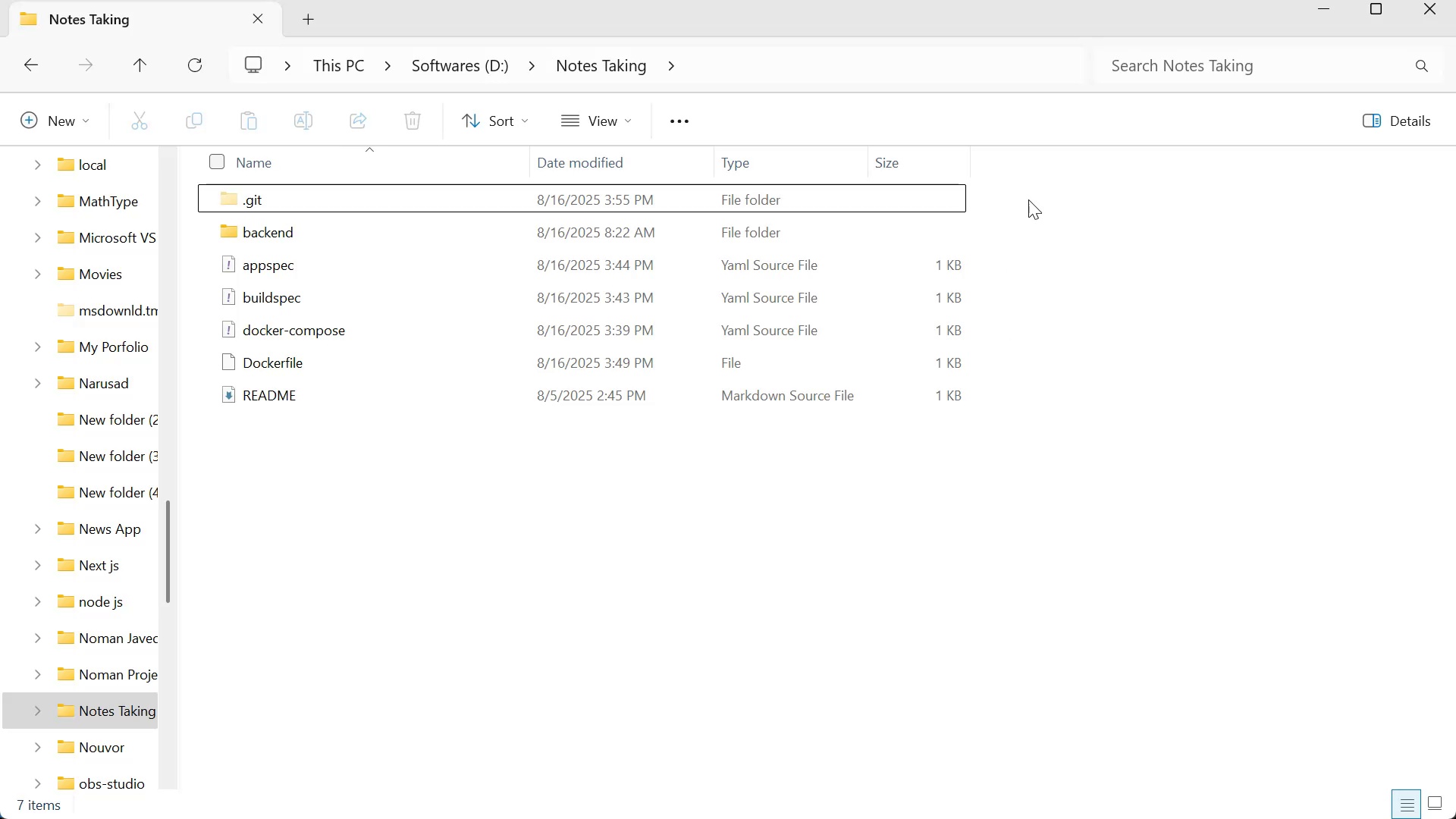 
key(Alt+Tab)
 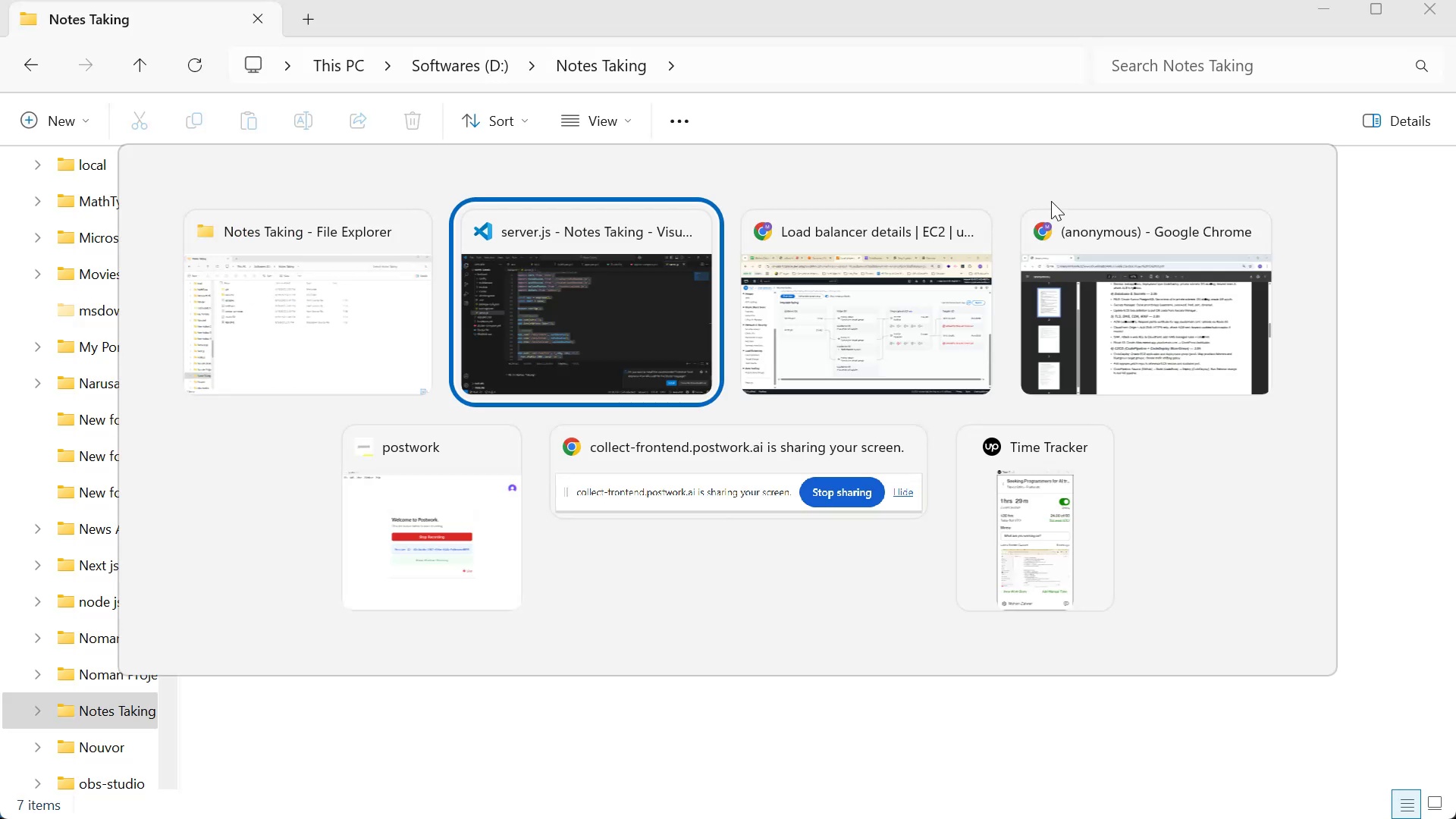 
key(Alt+Tab)
 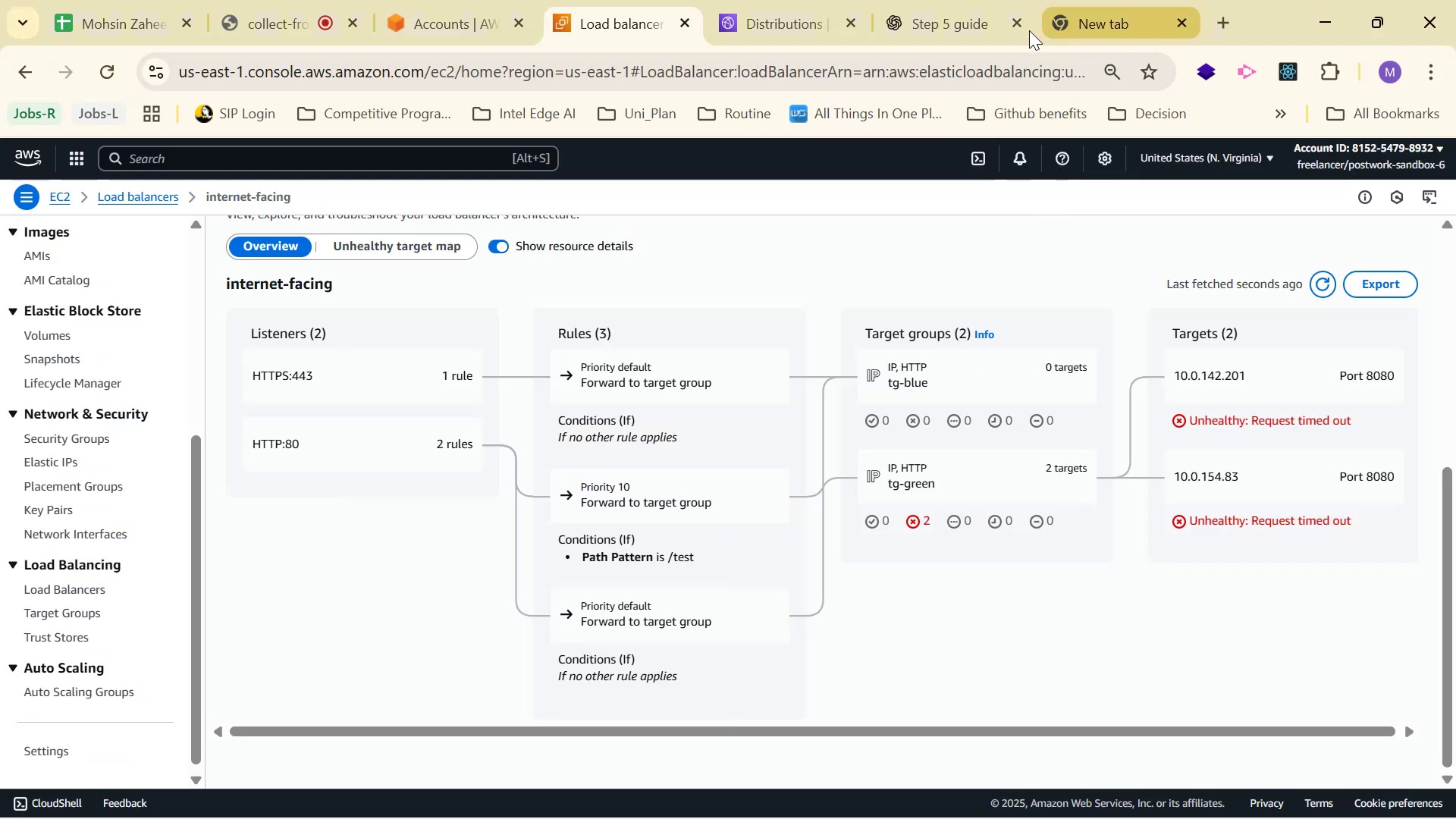 
left_click([969, 25])
 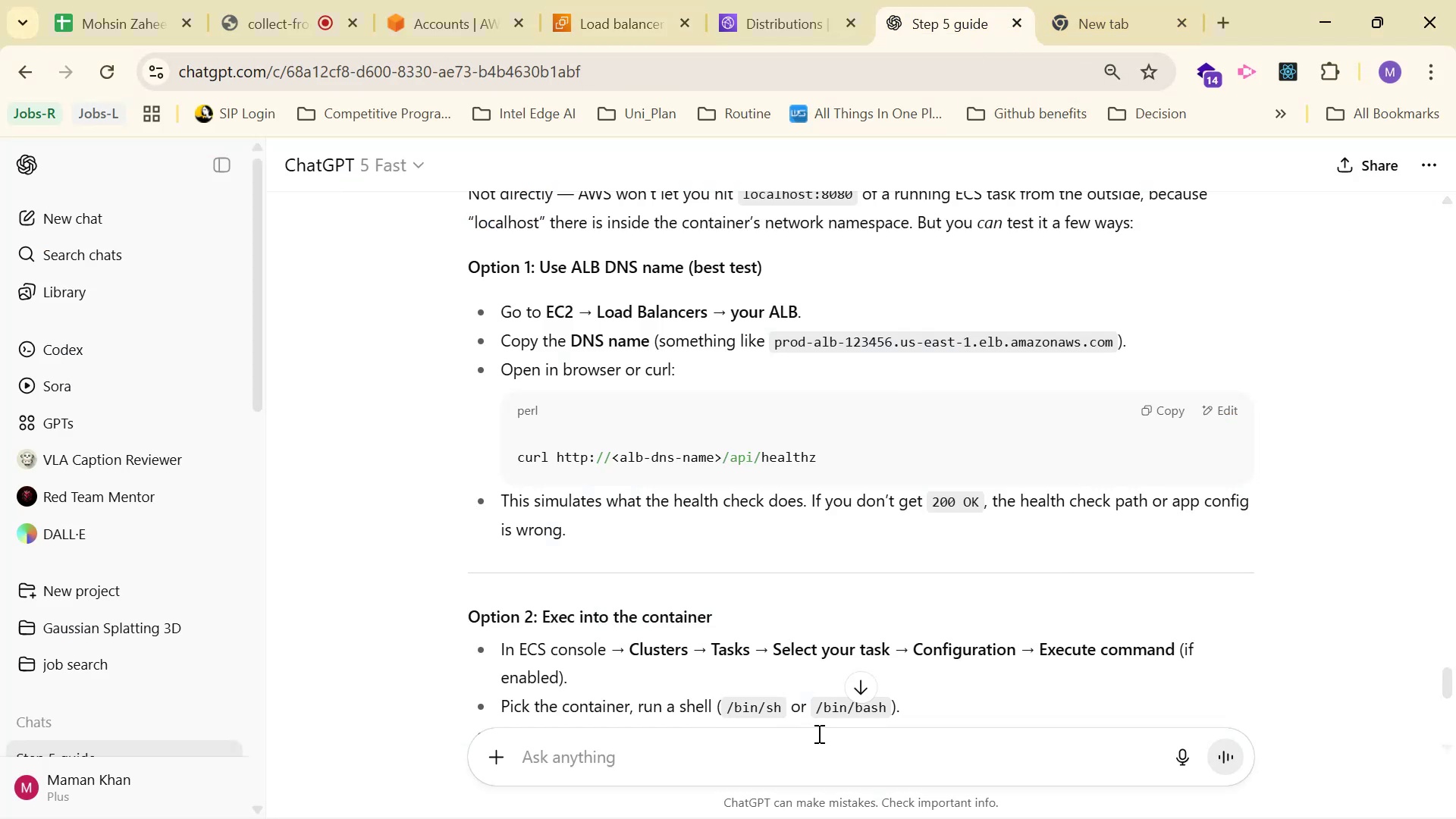 
left_click([817, 748])
 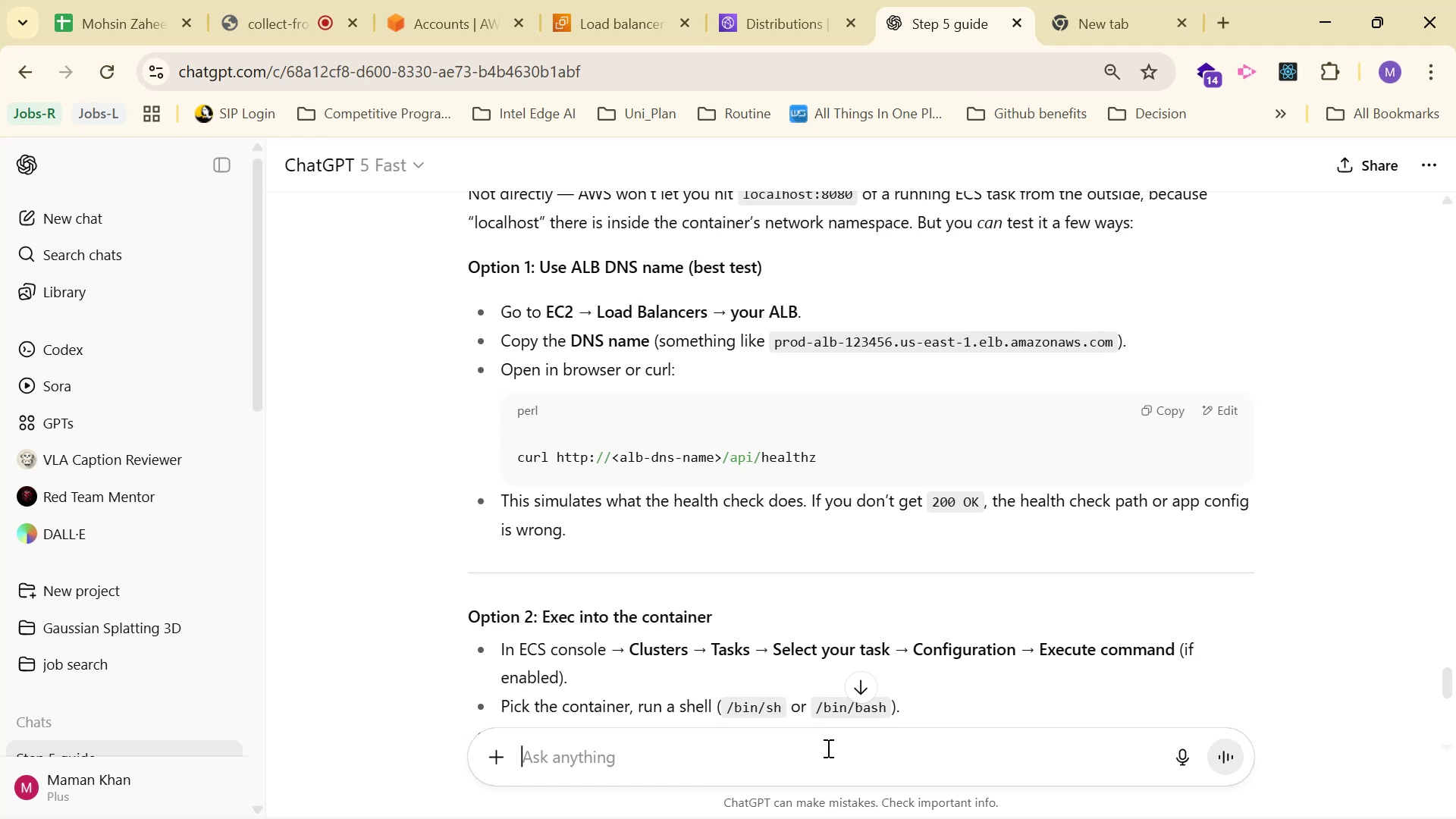 
type(this is my )
key(Backspace)
 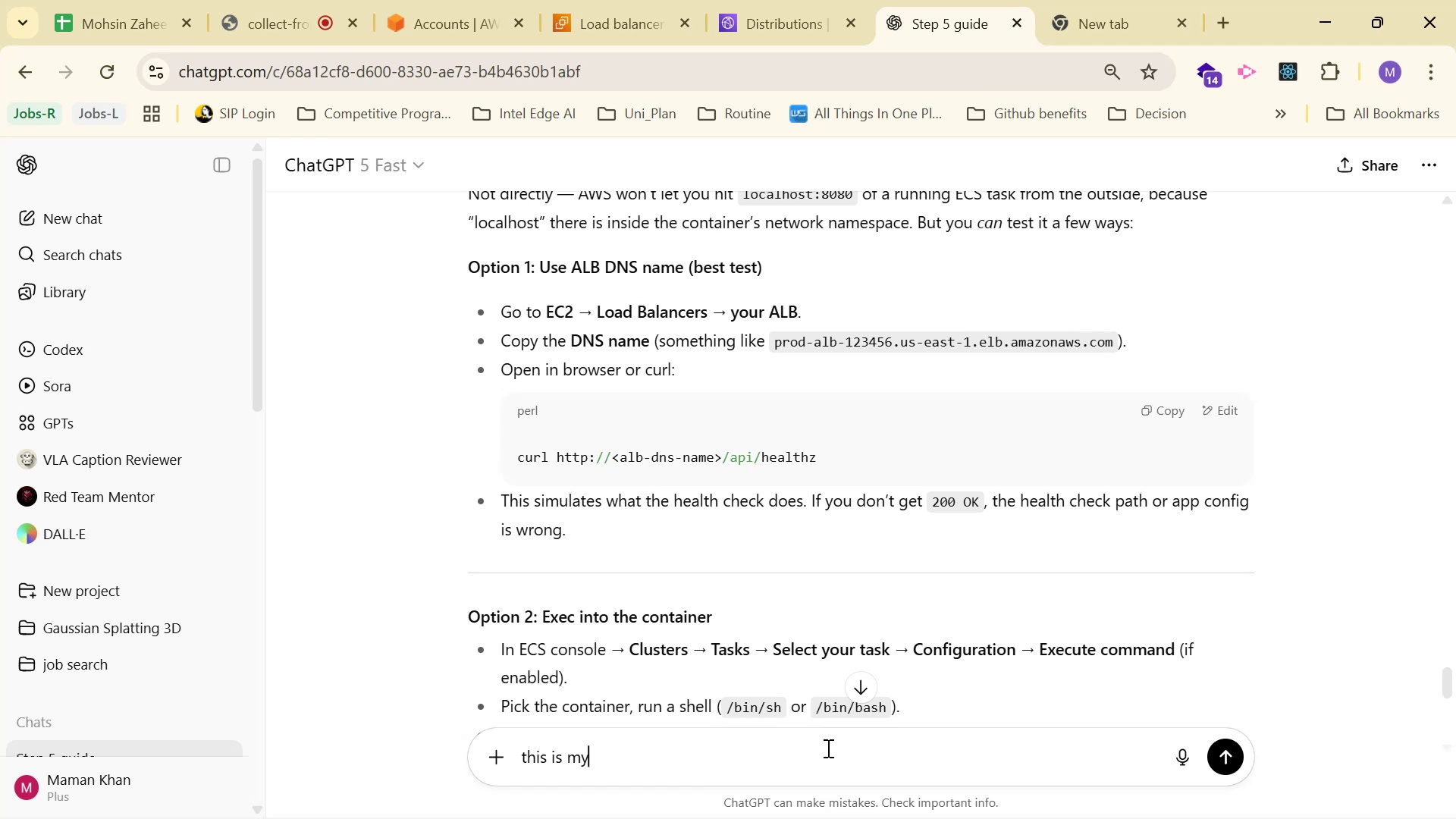 
wait(7.45)
 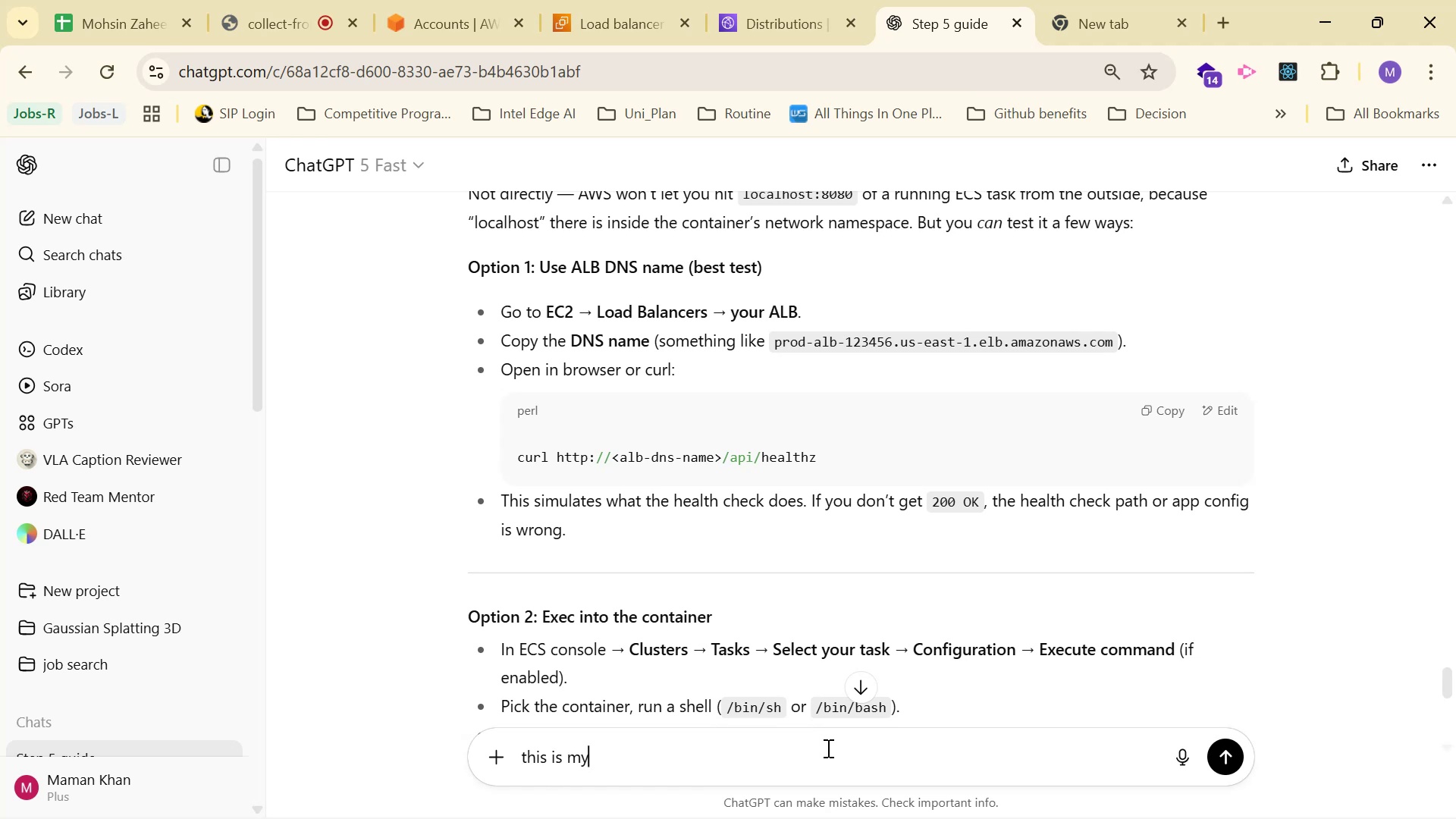 
type( app: )
 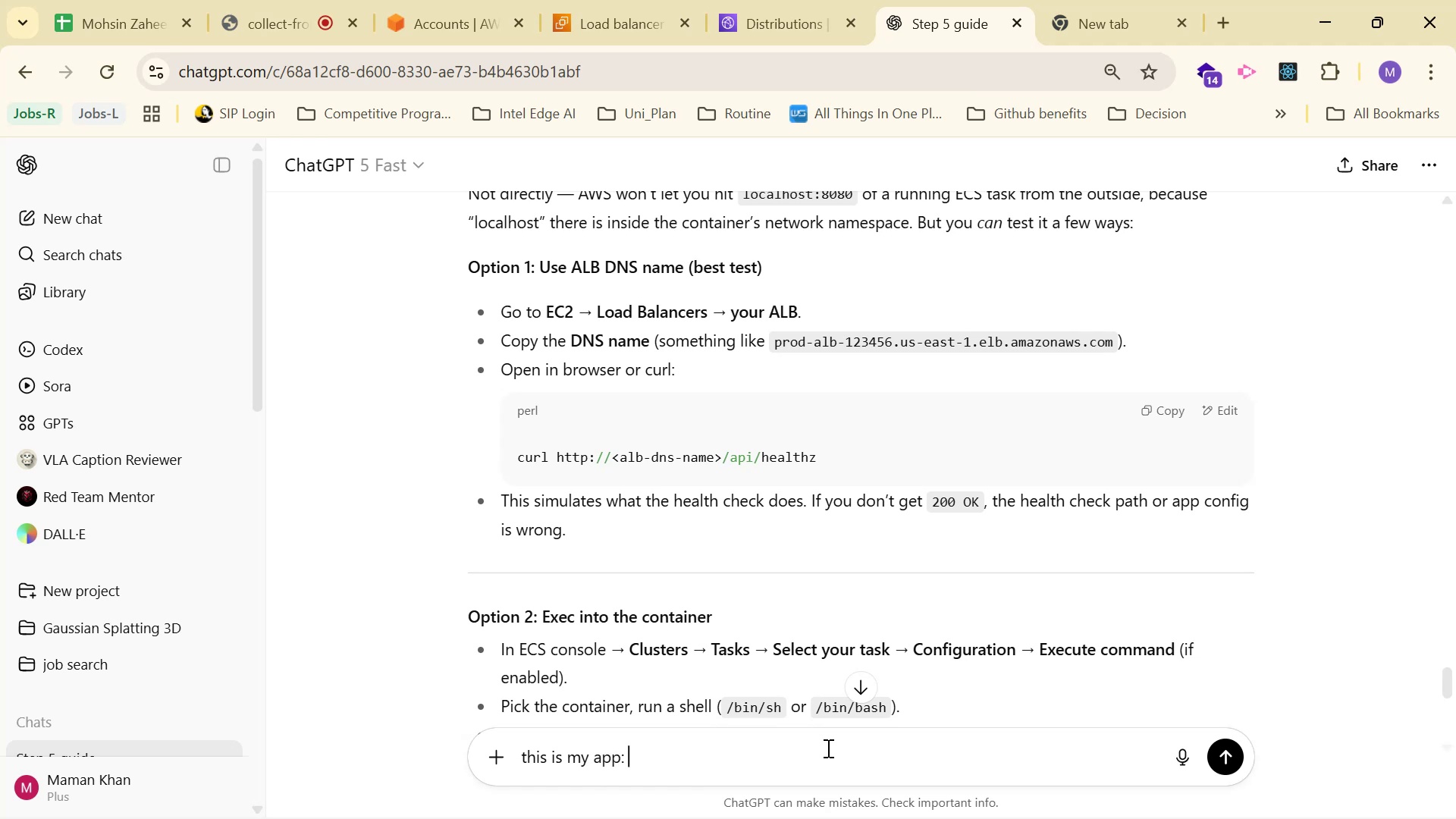 
key(Control+V)
 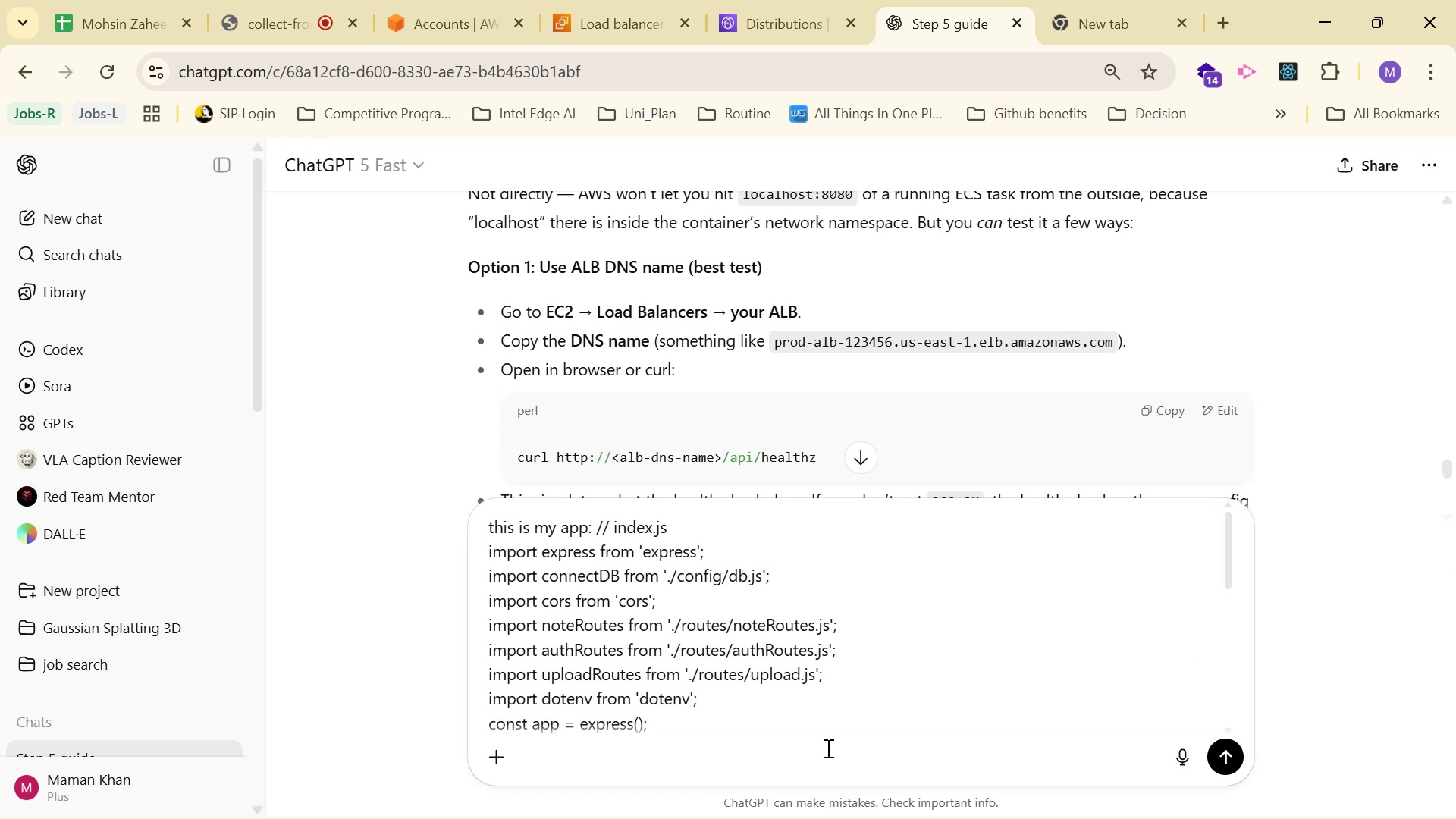 
key(Enter)
 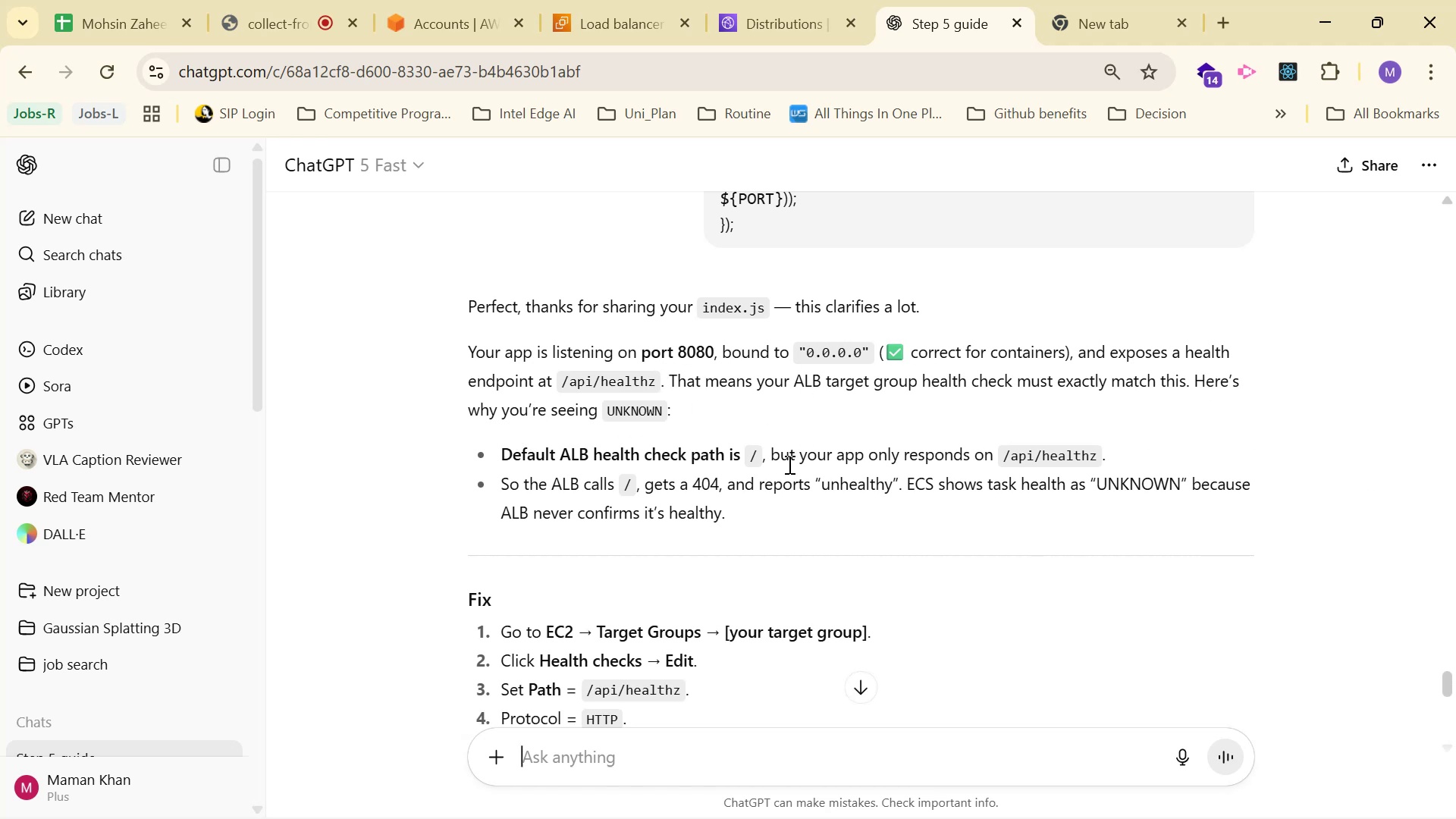 
wait(18.25)
 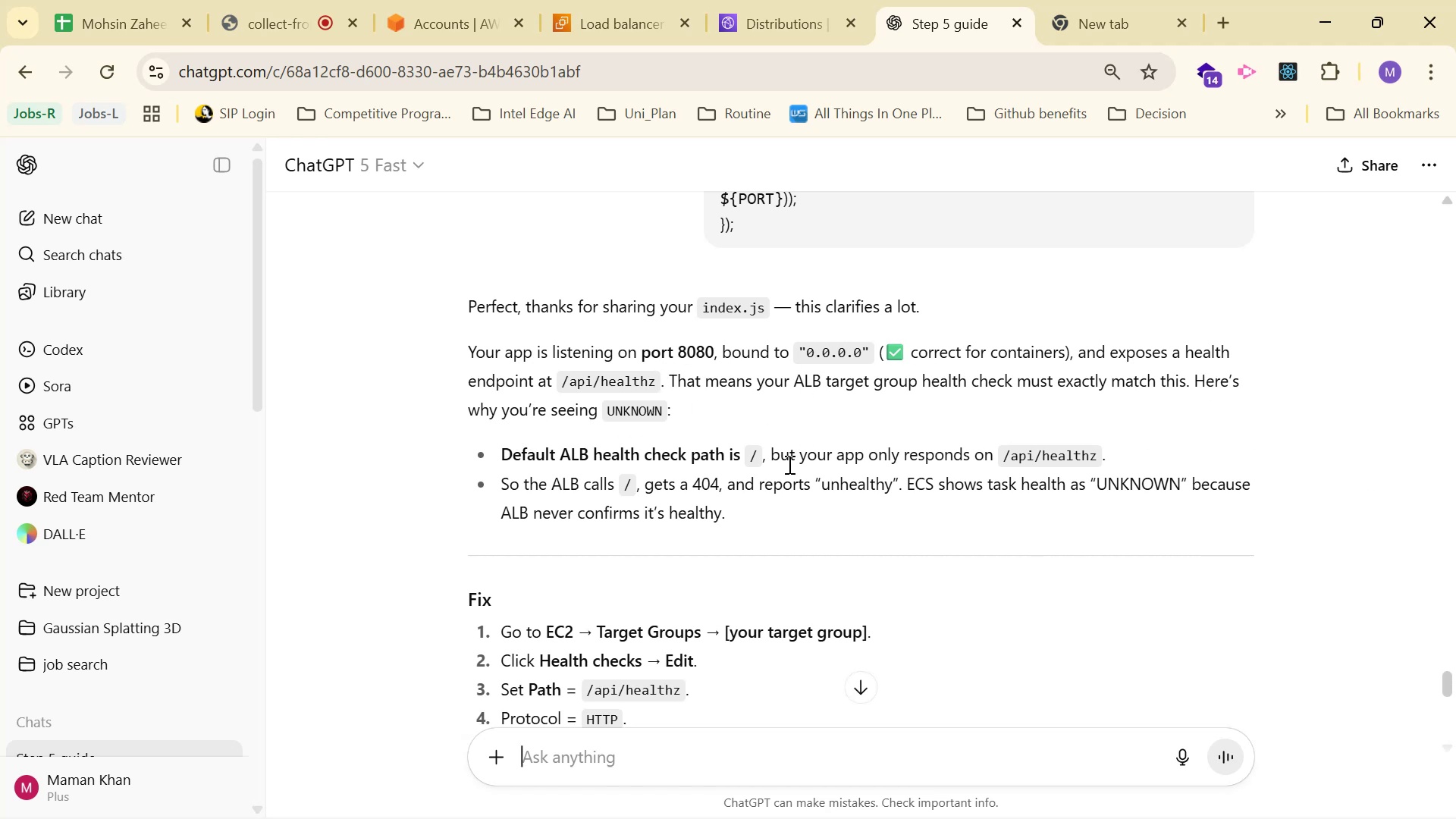 
scroll: coordinate [916, 397], scroll_direction: down, amount: 3.0
 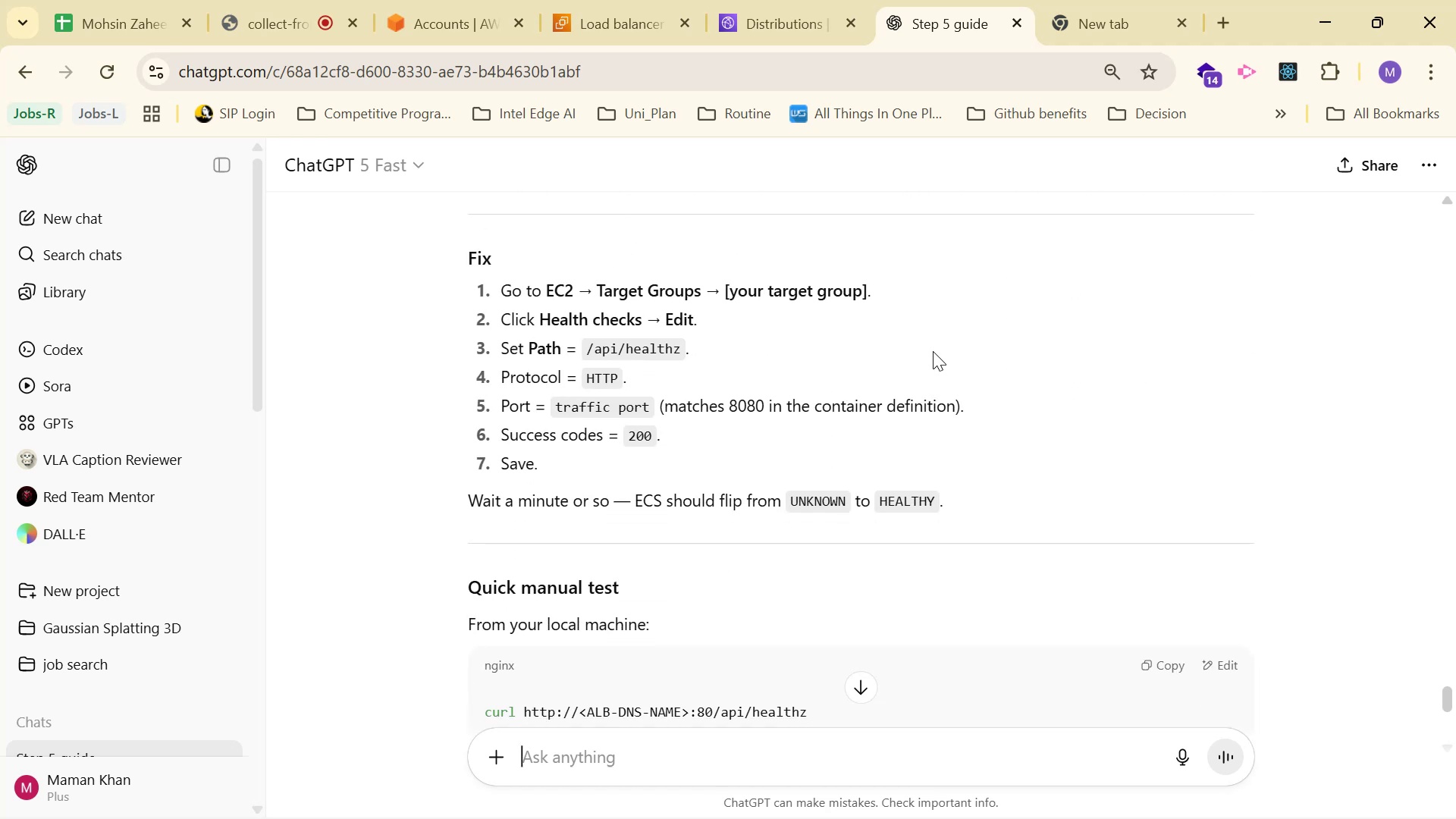 
wait(5.73)
 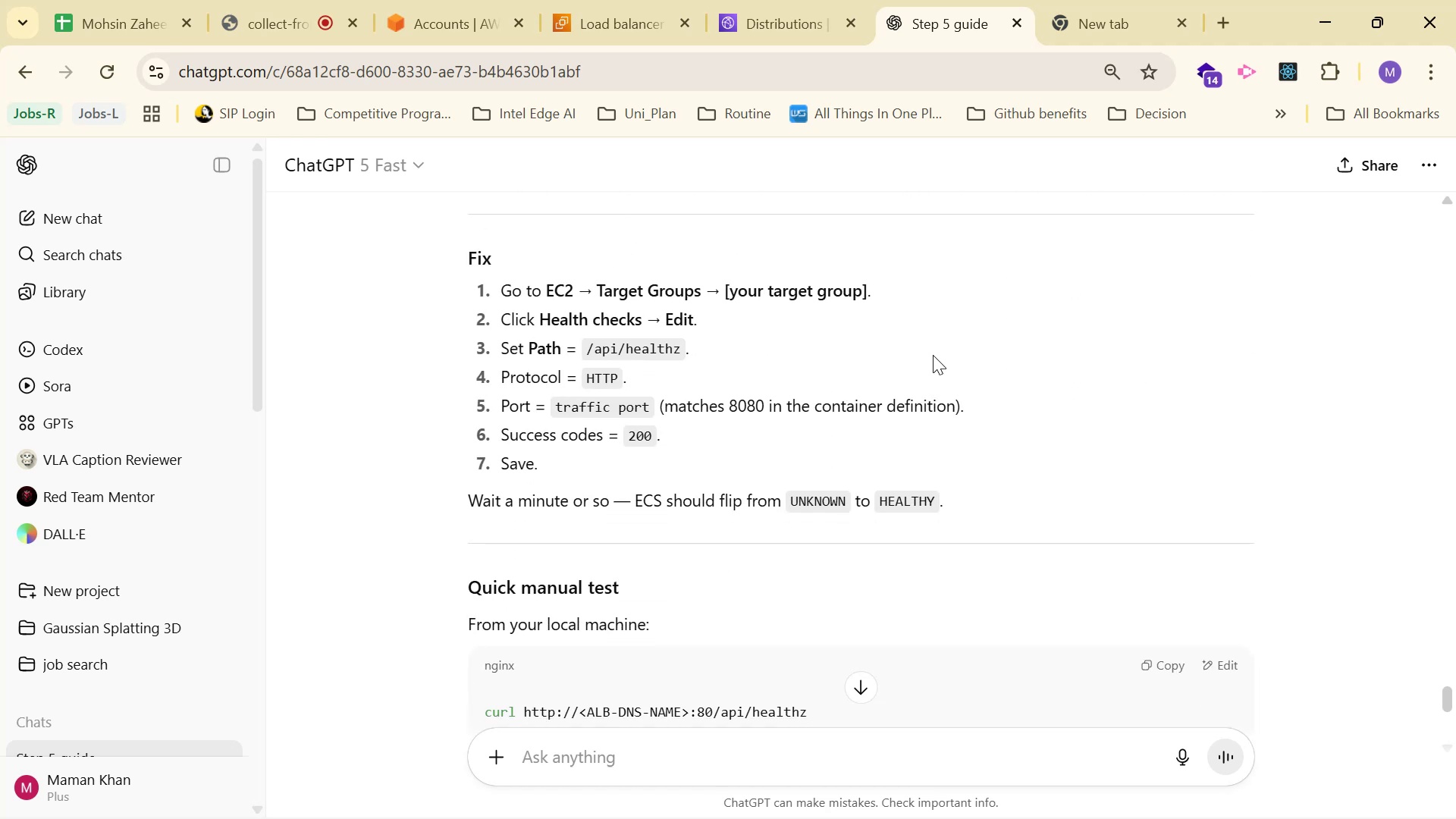 
scroll: coordinate [940, 353], scroll_direction: up, amount: 1.0
 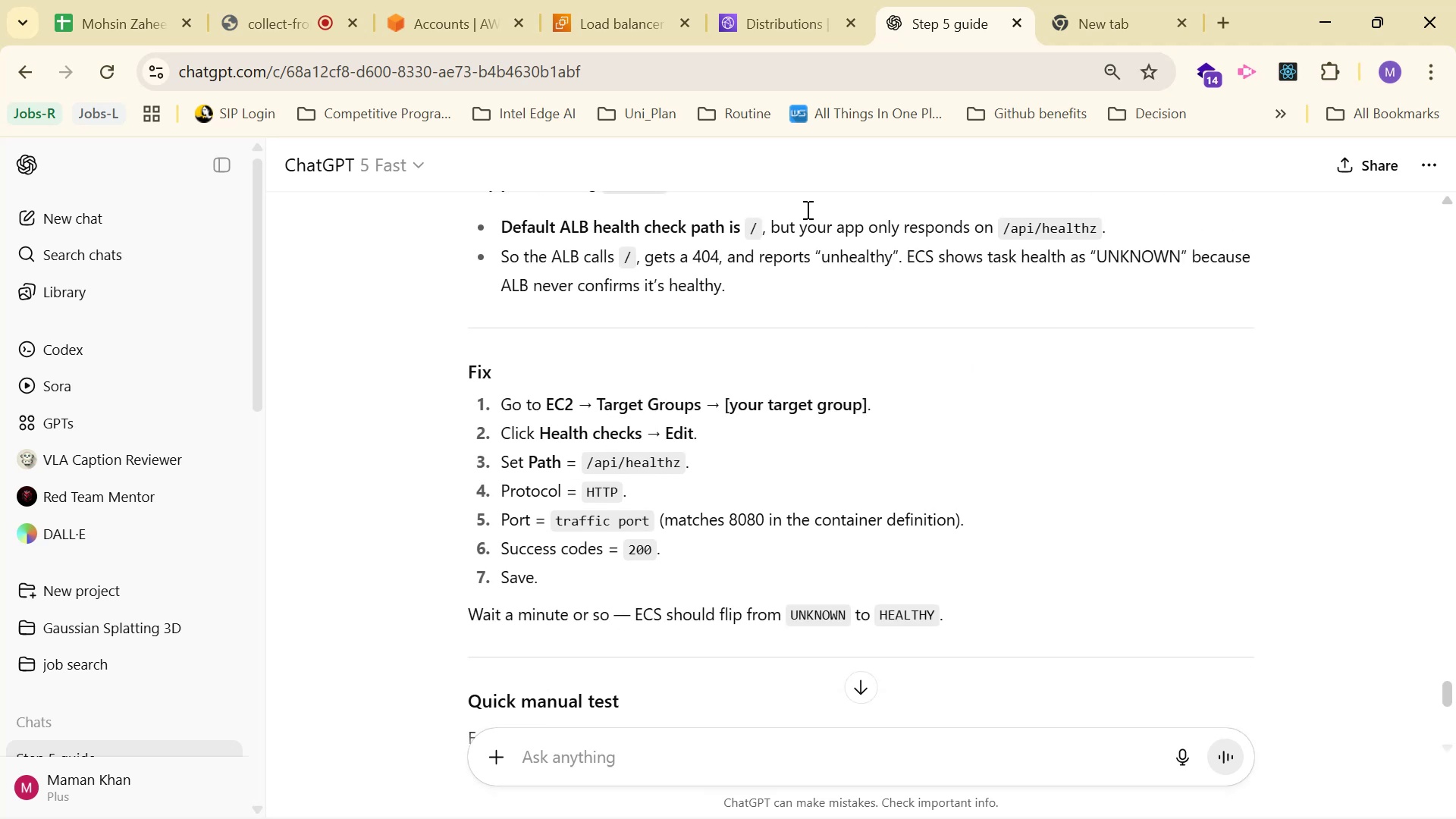 
left_click([635, 6])
 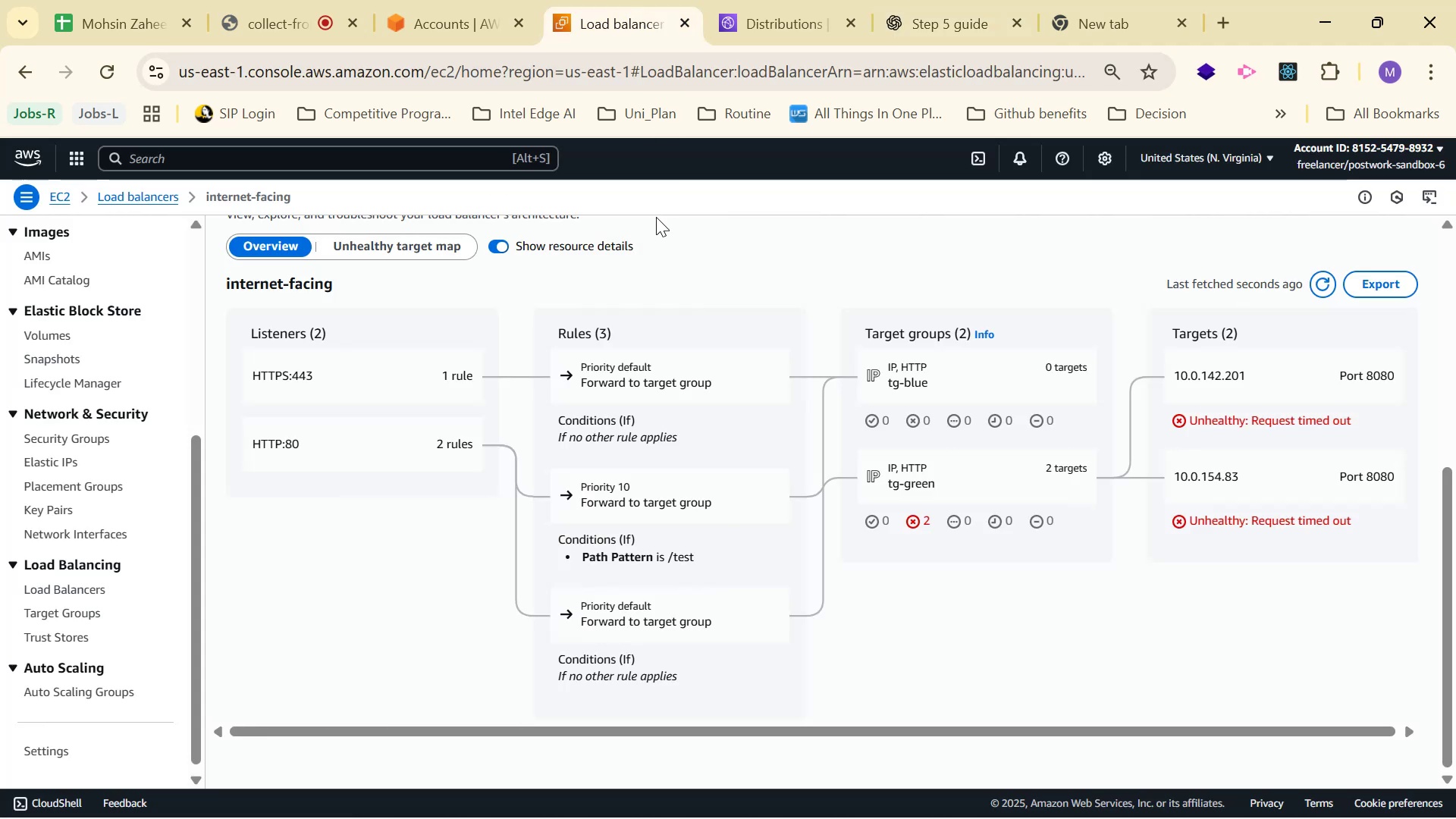 
scroll: coordinate [672, 291], scroll_direction: up, amount: 7.0
 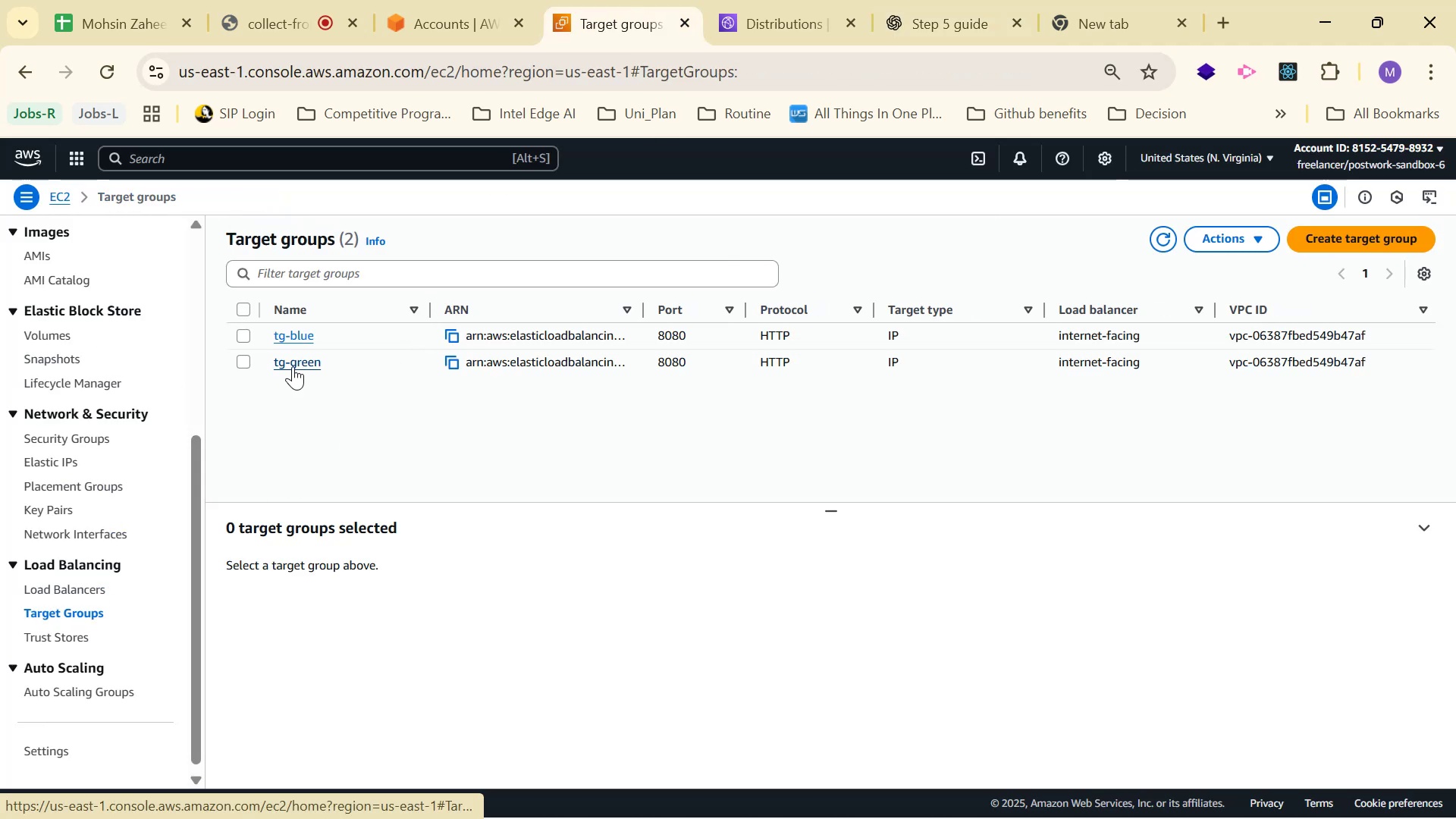 
wait(6.01)
 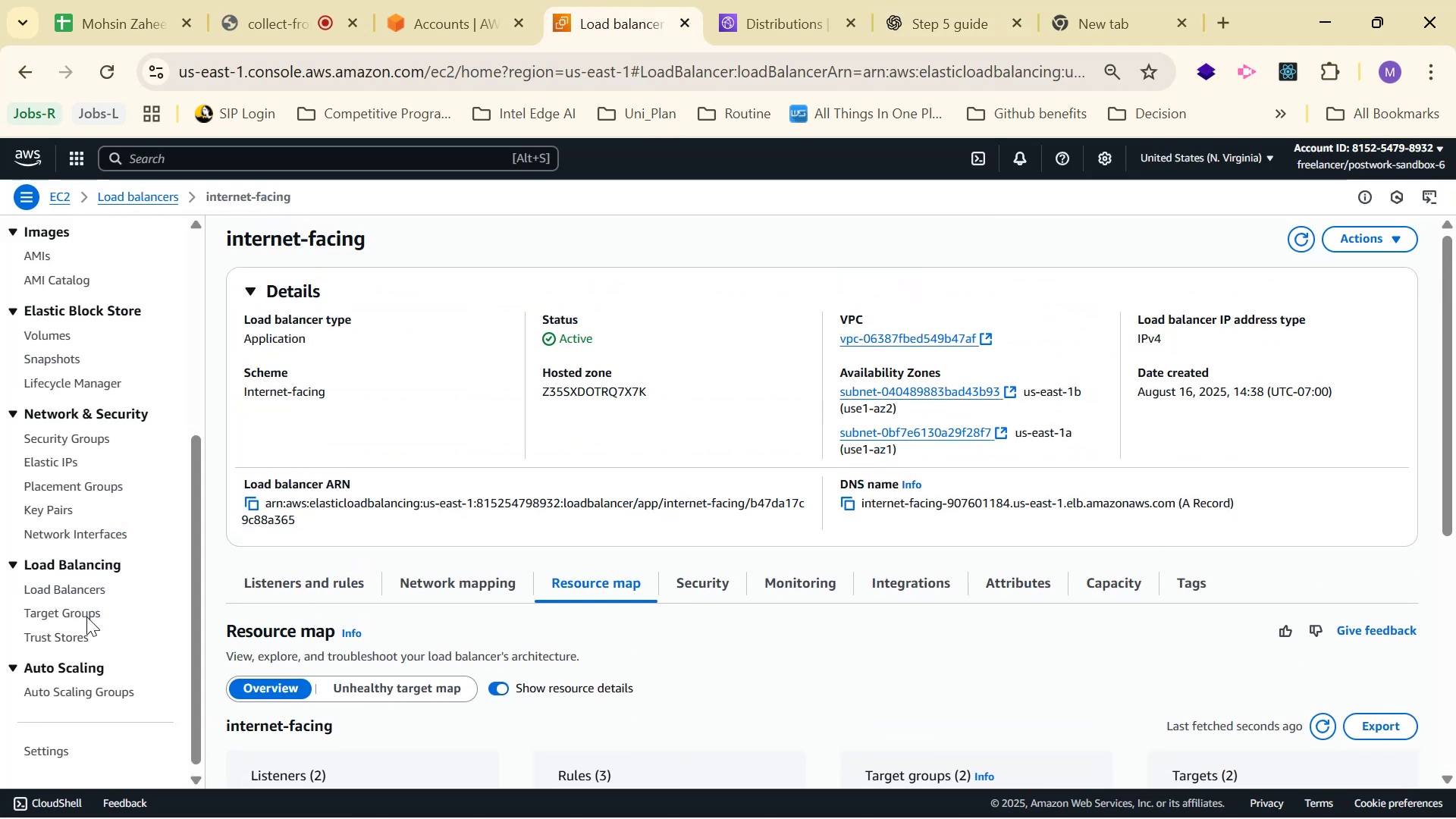 
scroll: coordinate [892, 425], scroll_direction: down, amount: 2.0
 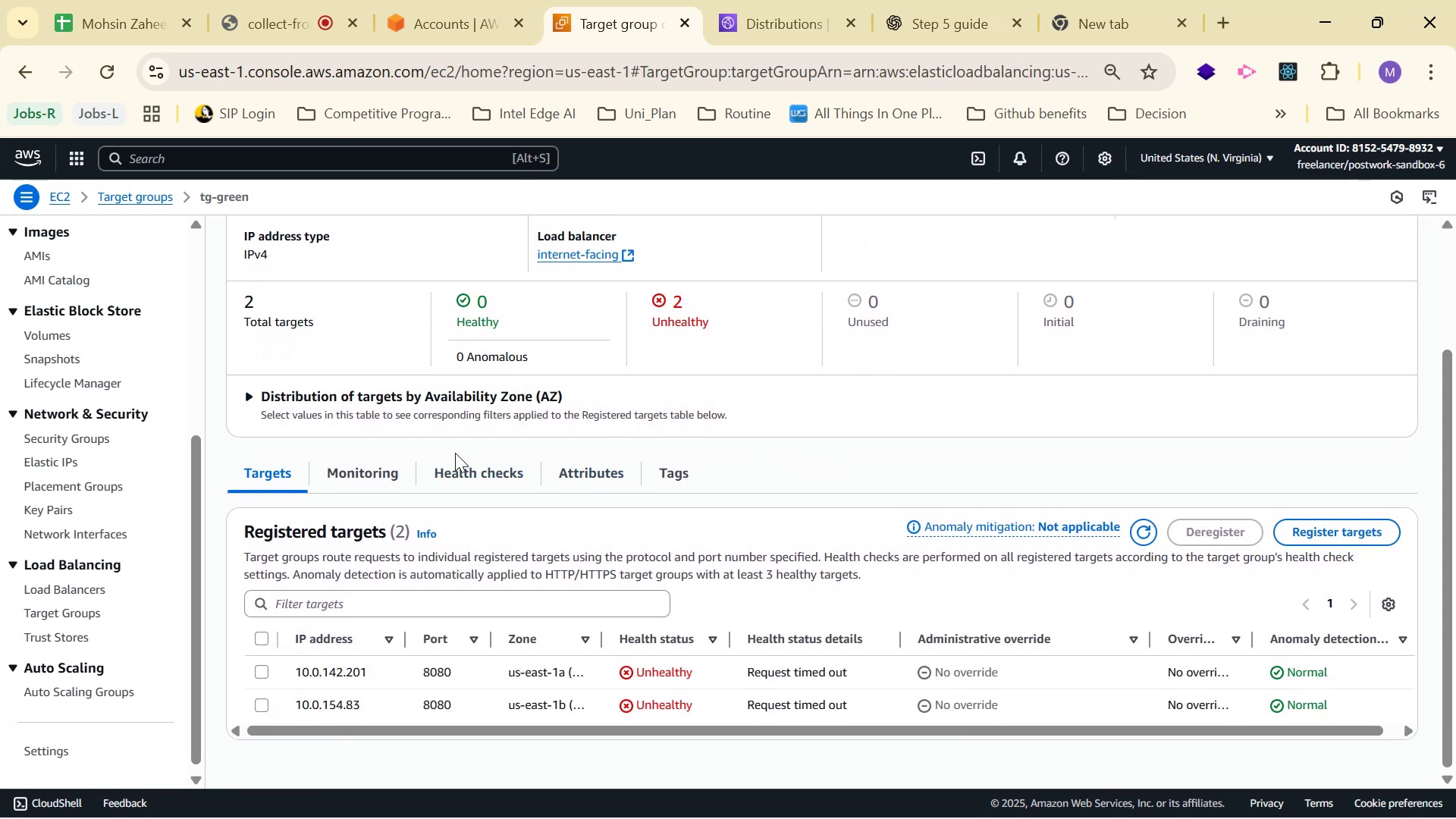 
left_click([447, 477])
 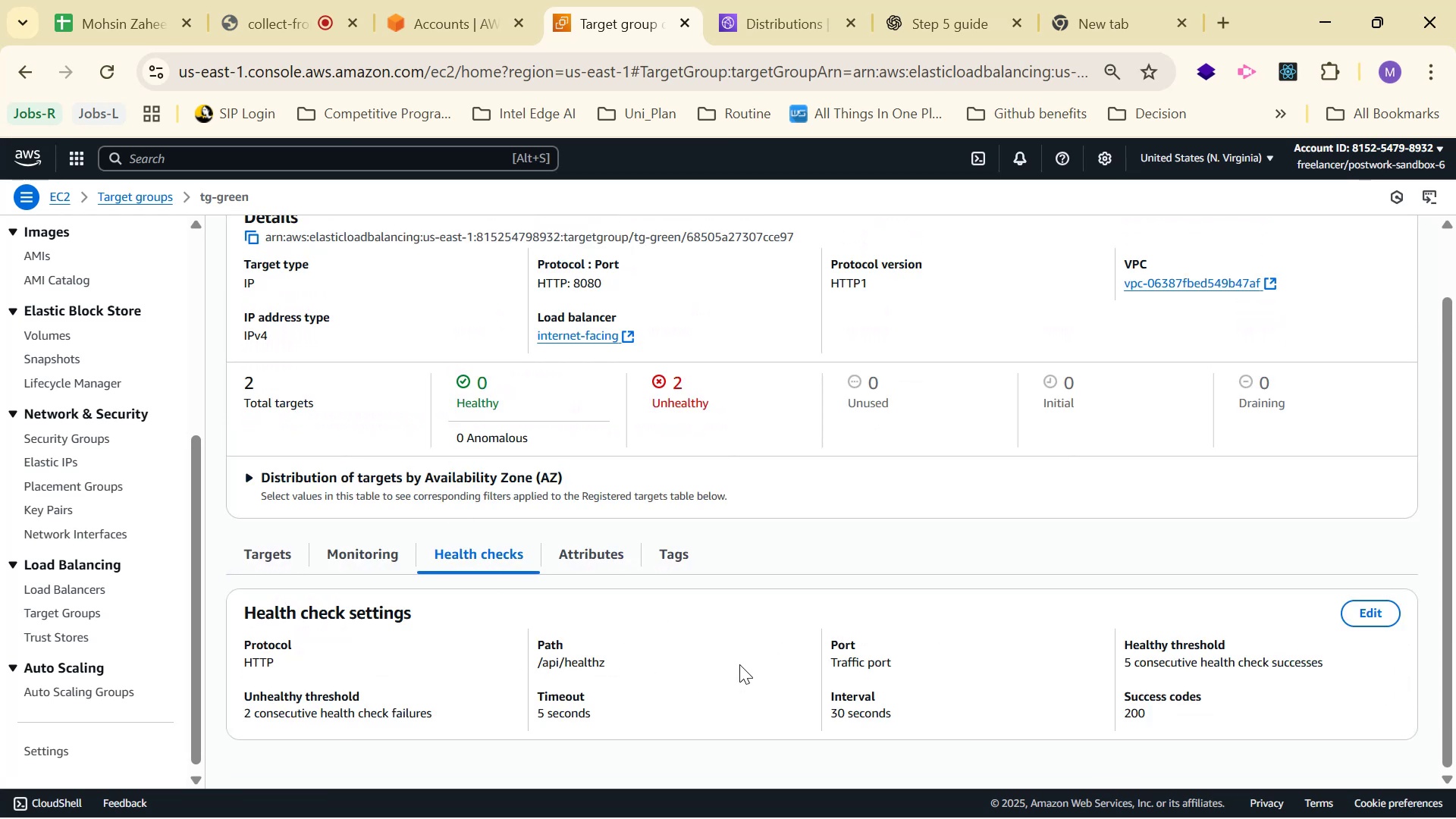 
wait(8.48)
 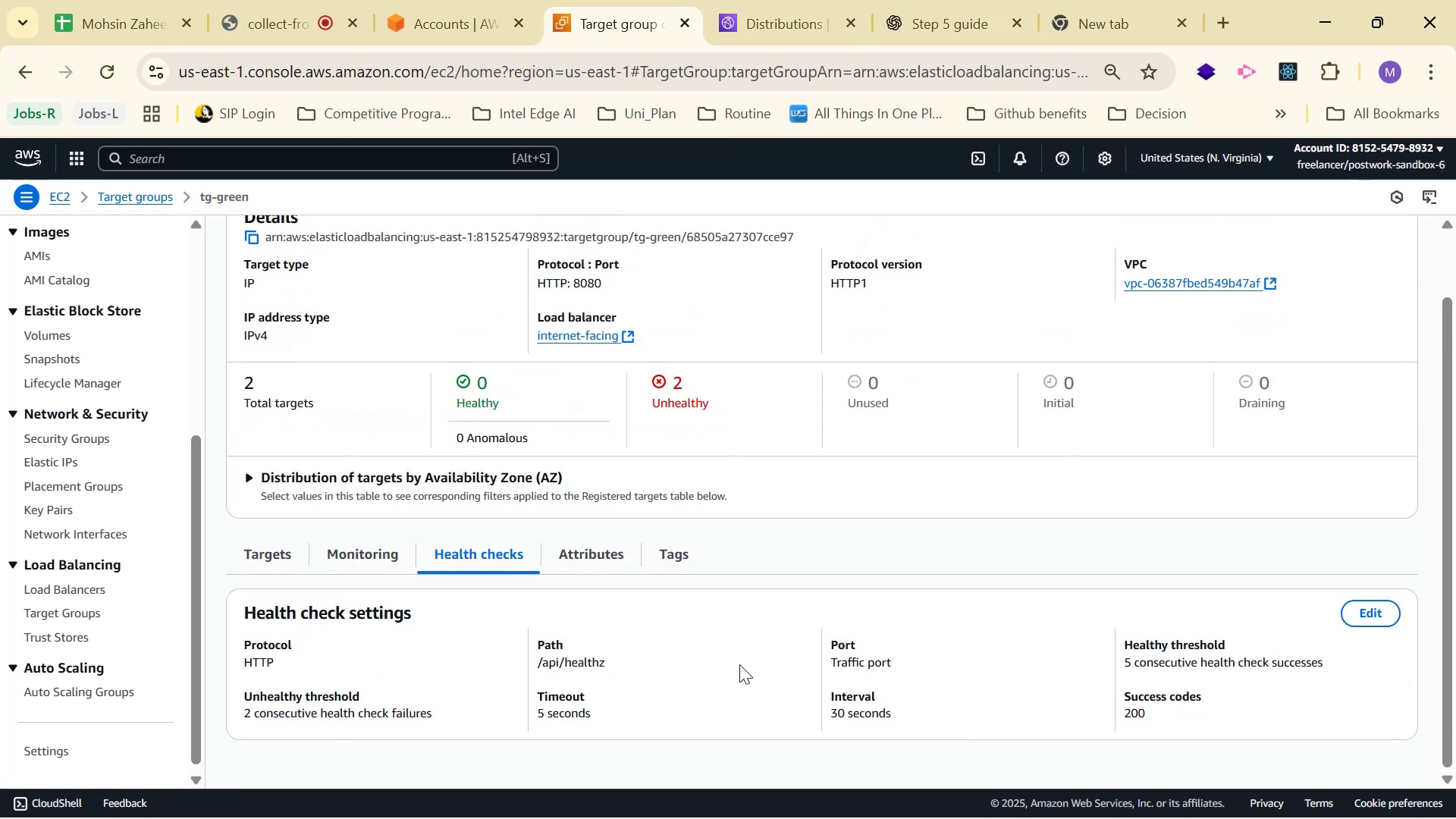 
left_click([445, 504])
 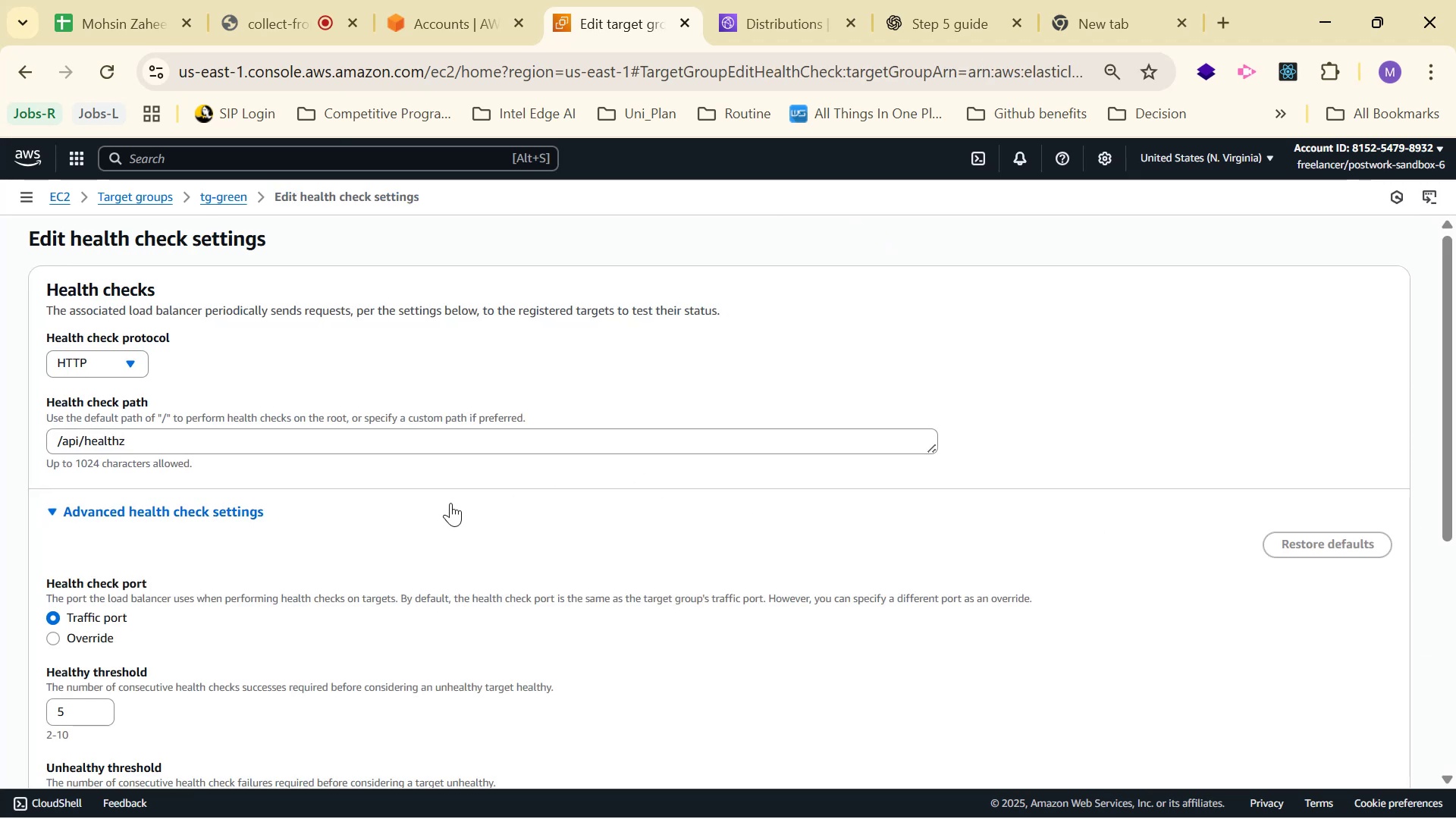 
scroll: coordinate [453, 502], scroll_direction: down, amount: 1.0
 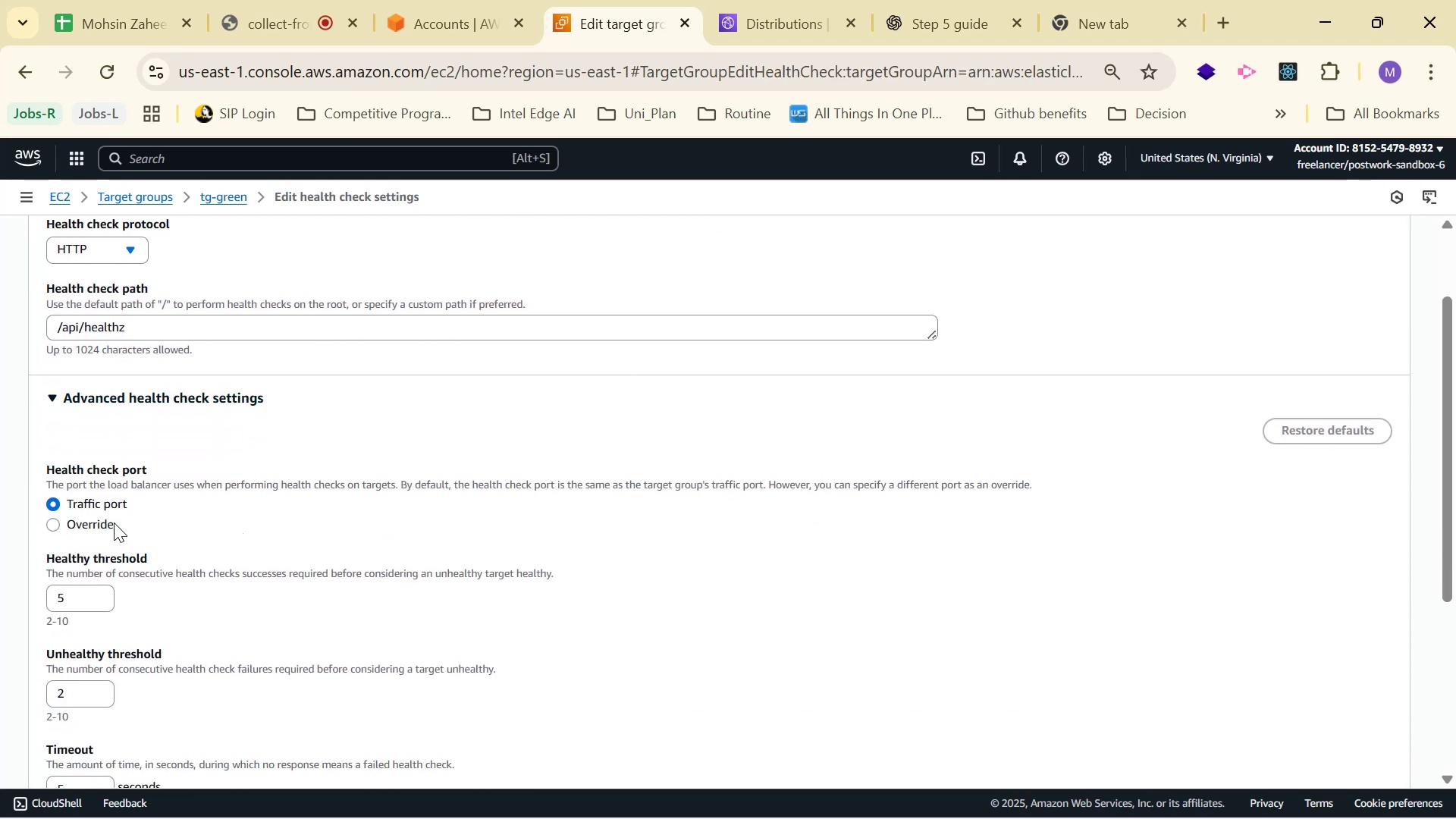 
double_click([106, 524])
 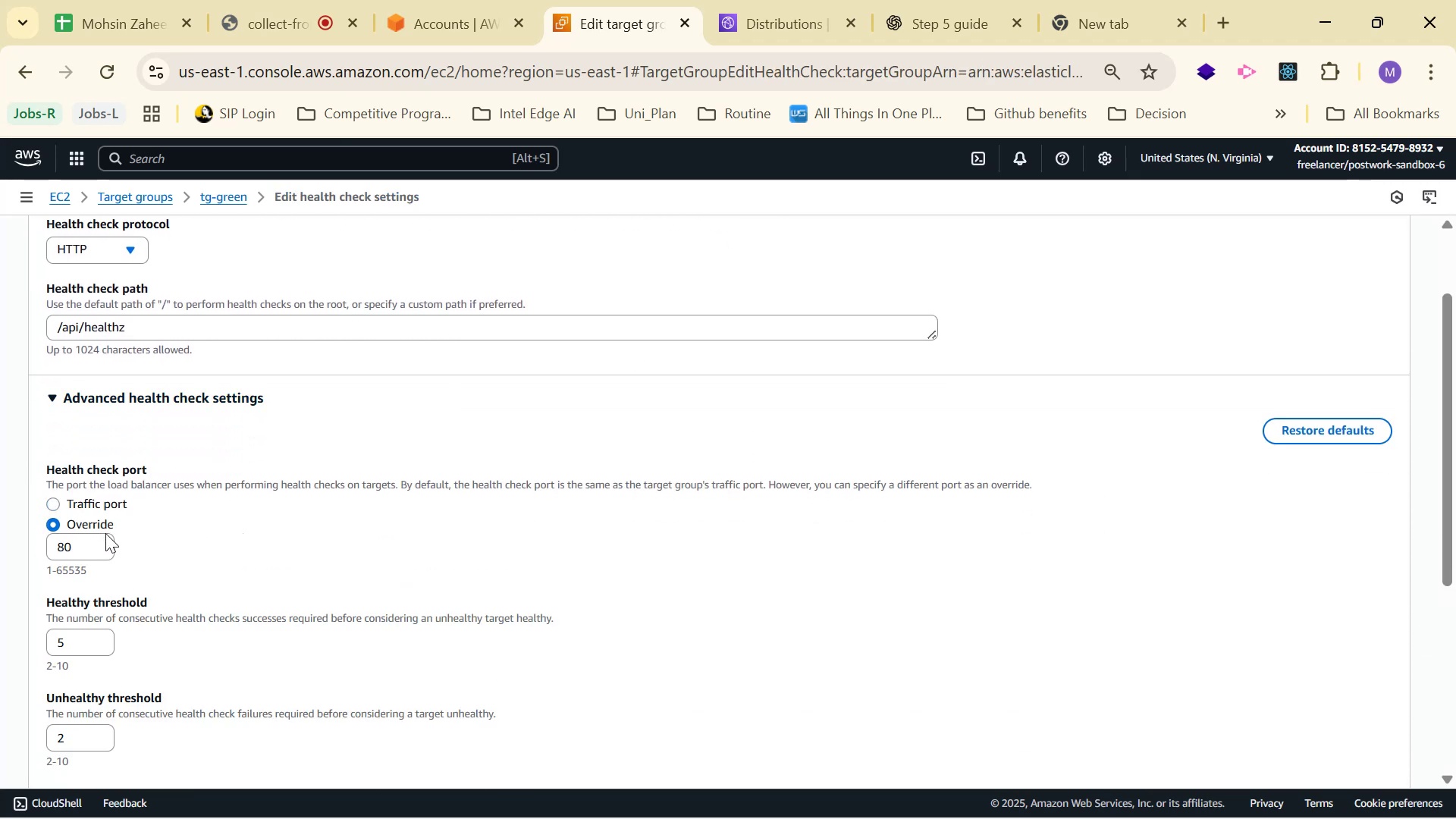 
left_click([102, 544])
 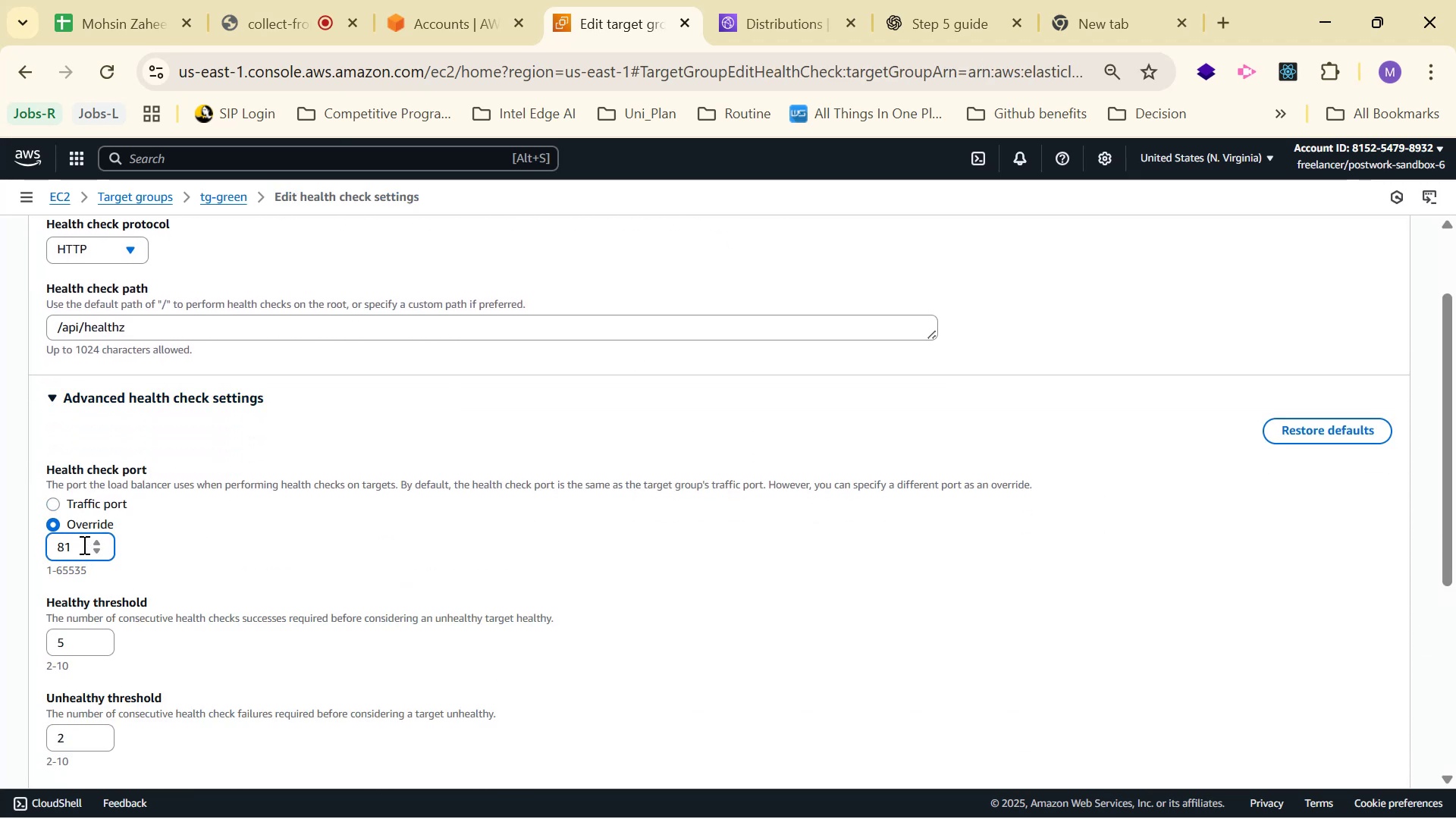 
double_click([80, 544])
 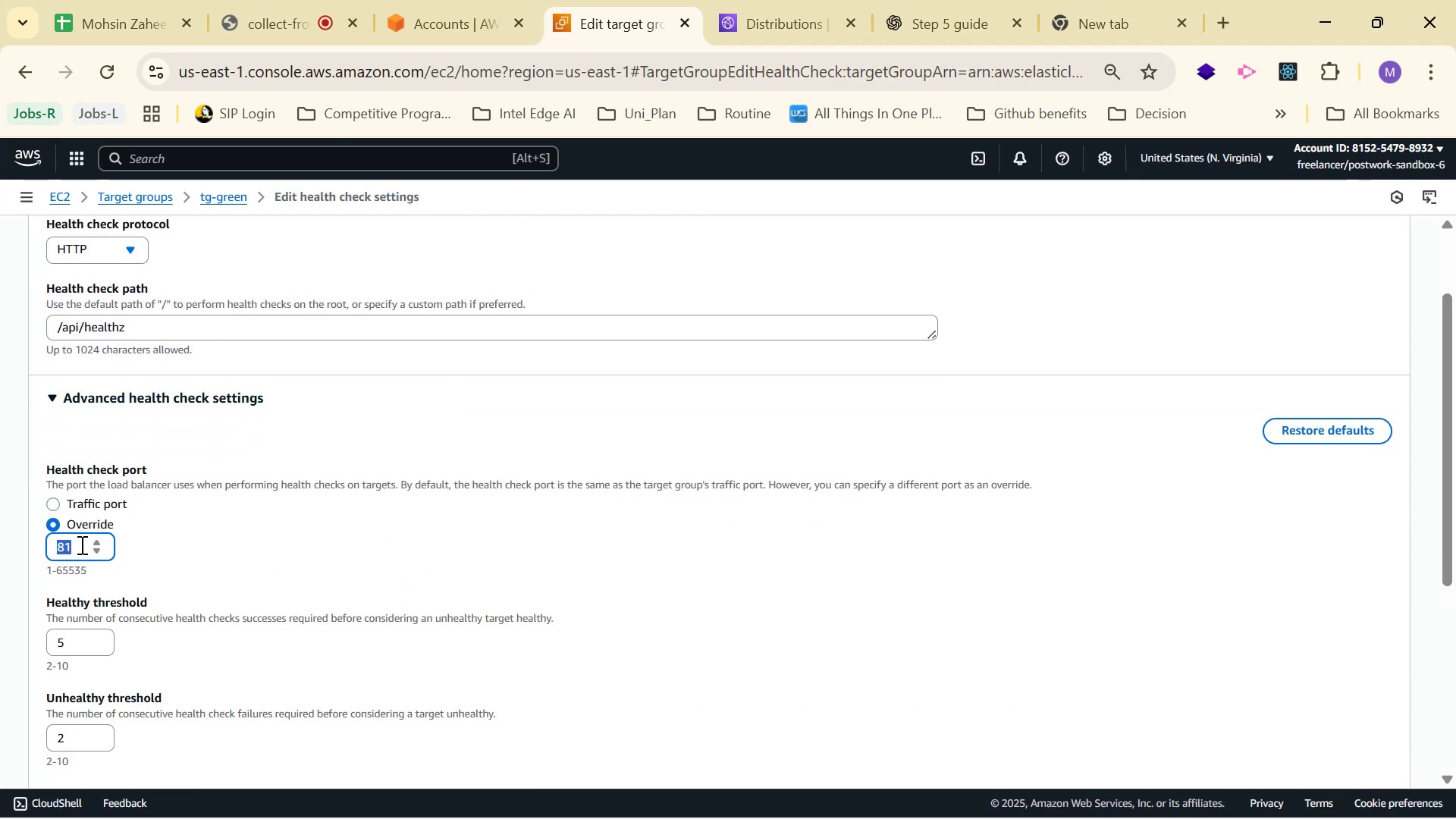 
triple_click([80, 544])
 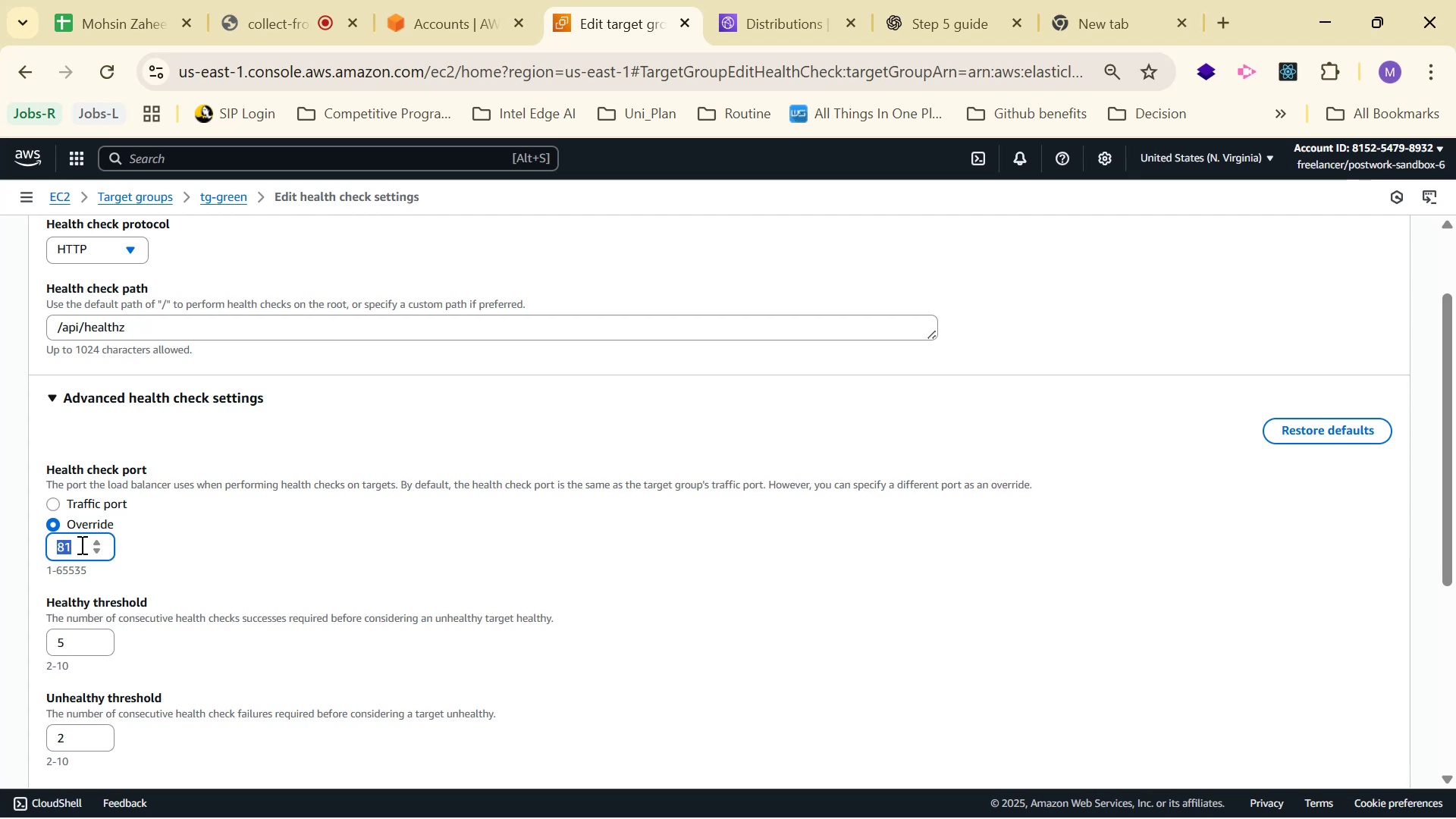 
type(8080)
 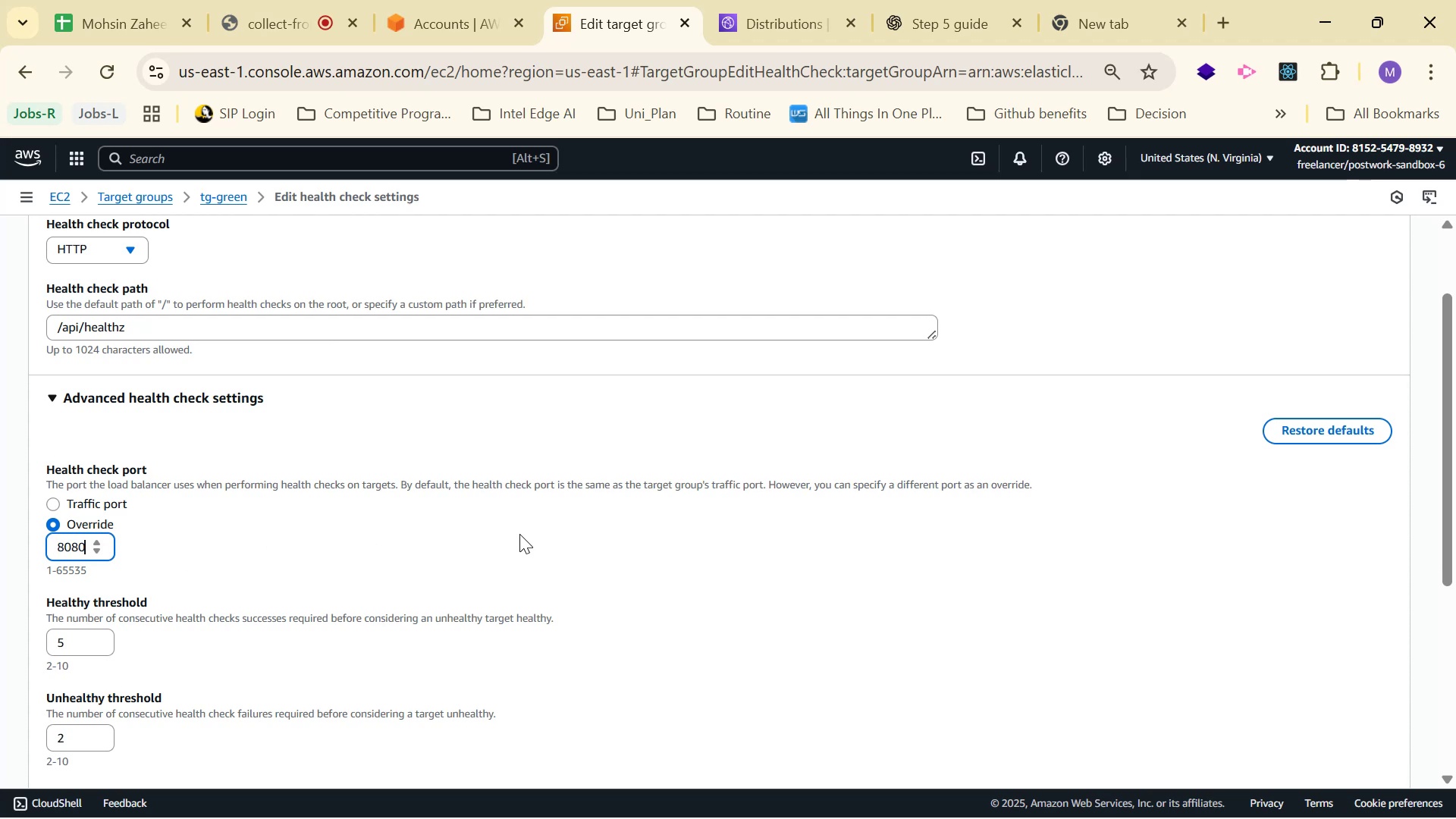 
left_click([538, 528])
 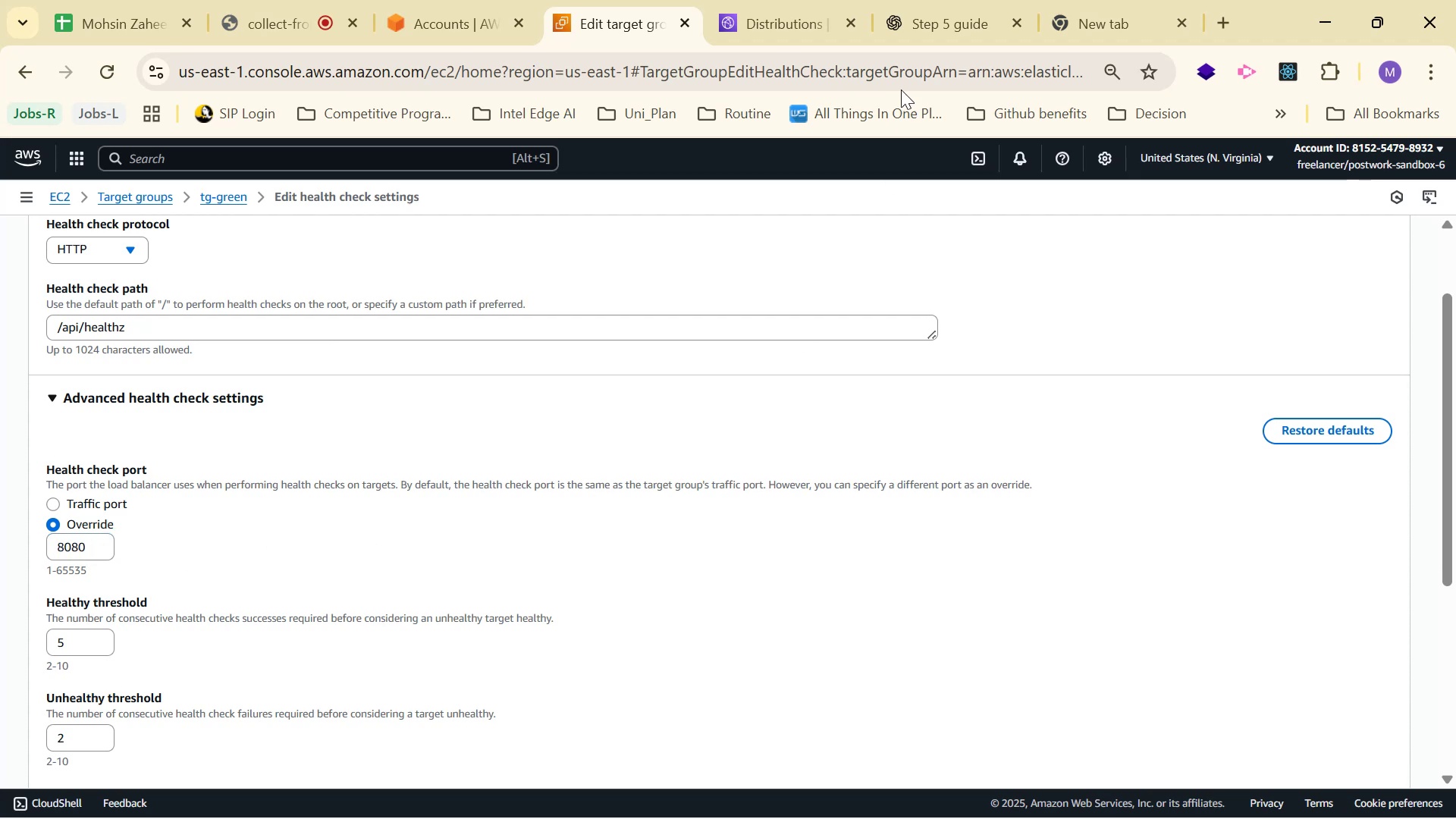 
left_click([928, 0])
 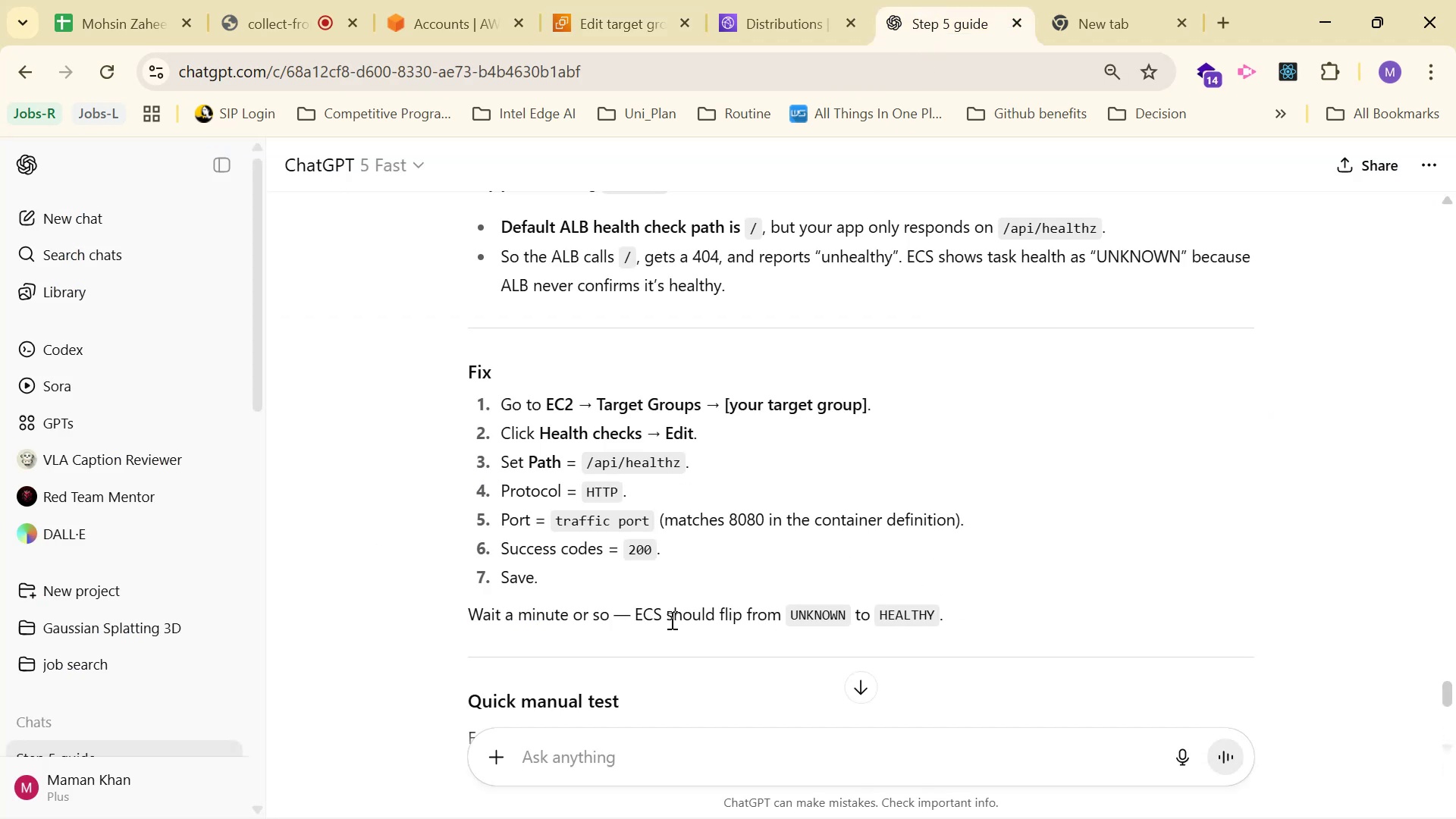 
wait(6.85)
 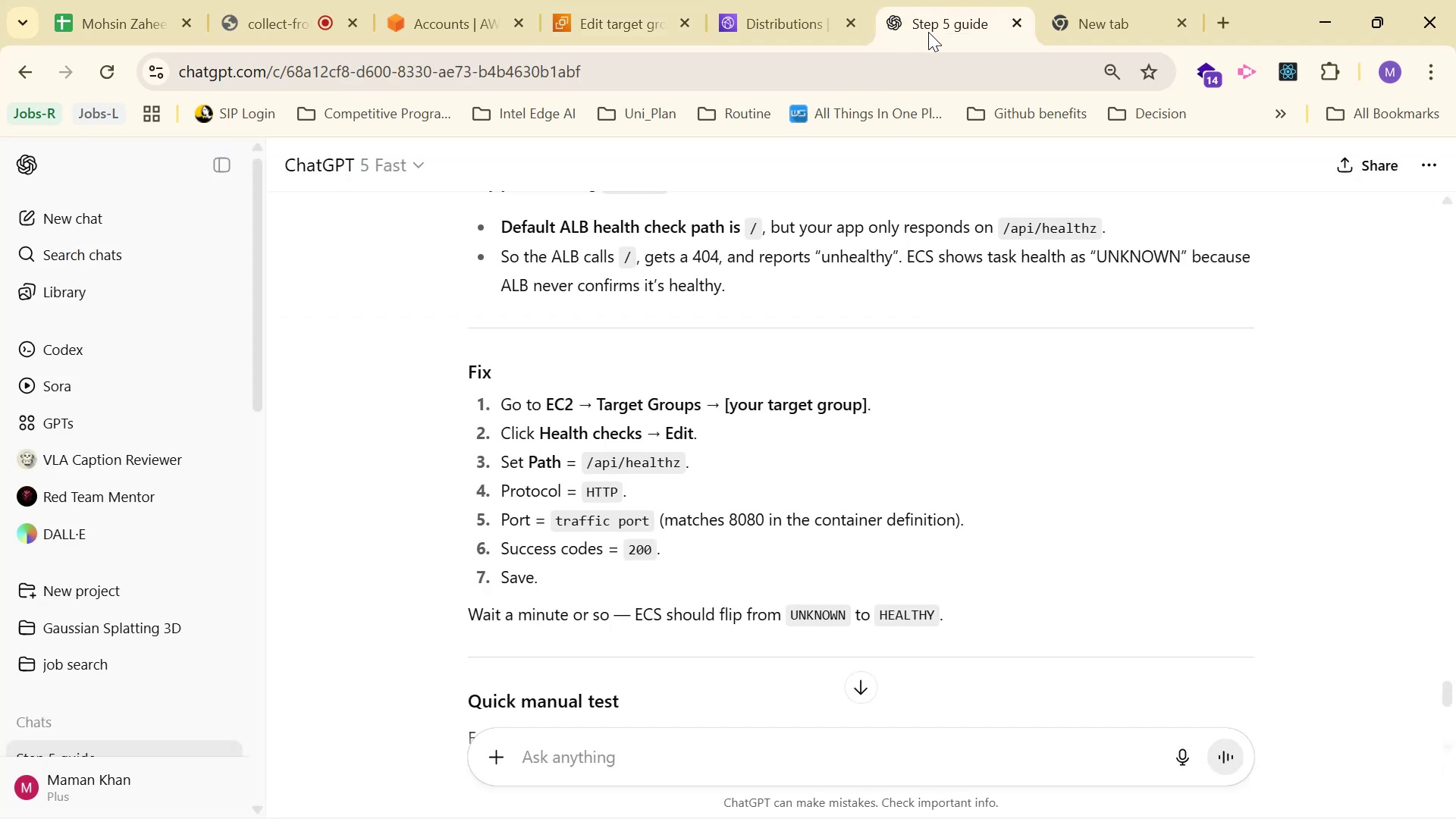 
left_click([625, 27])
 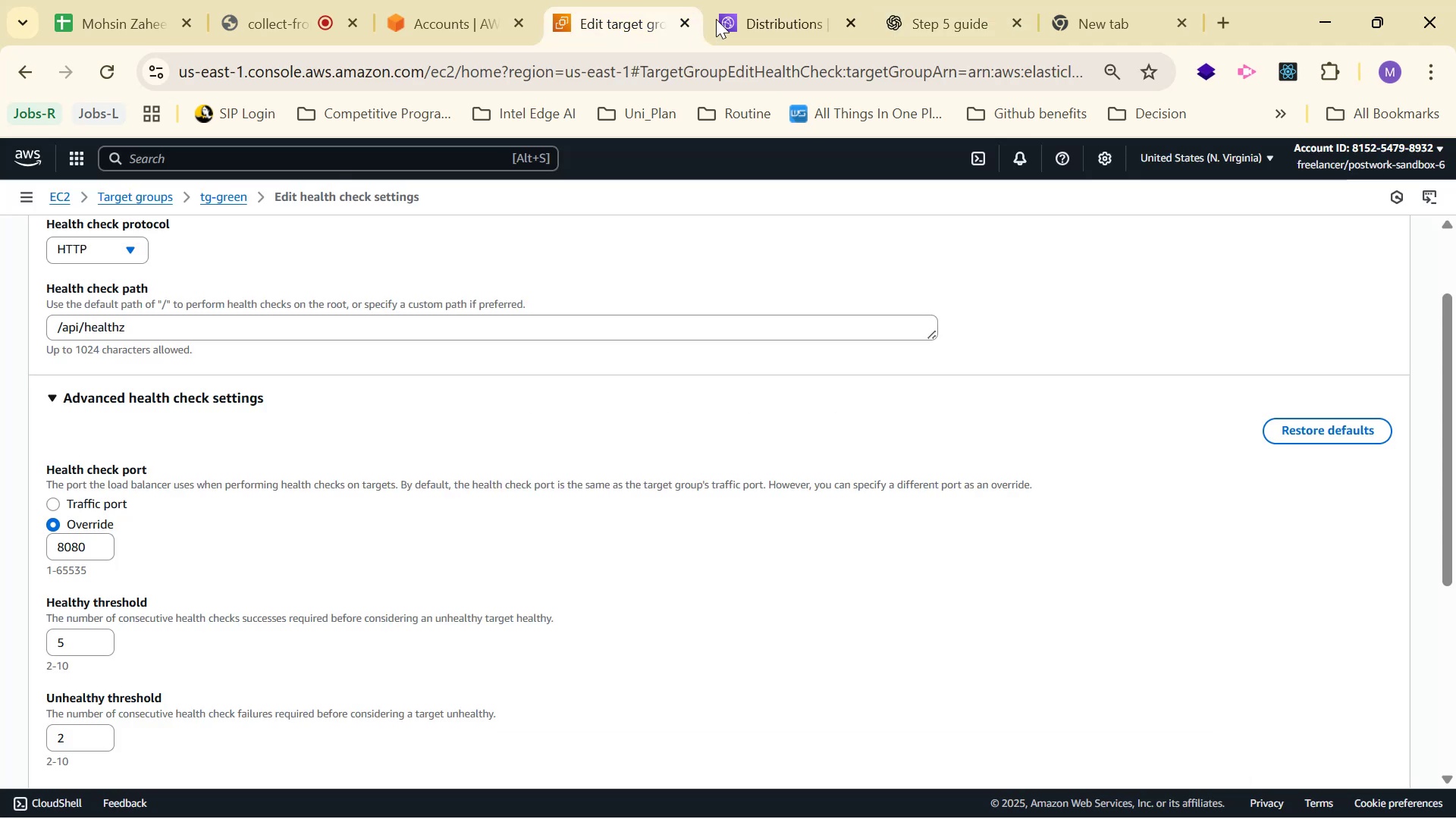 
left_click([721, 17])
 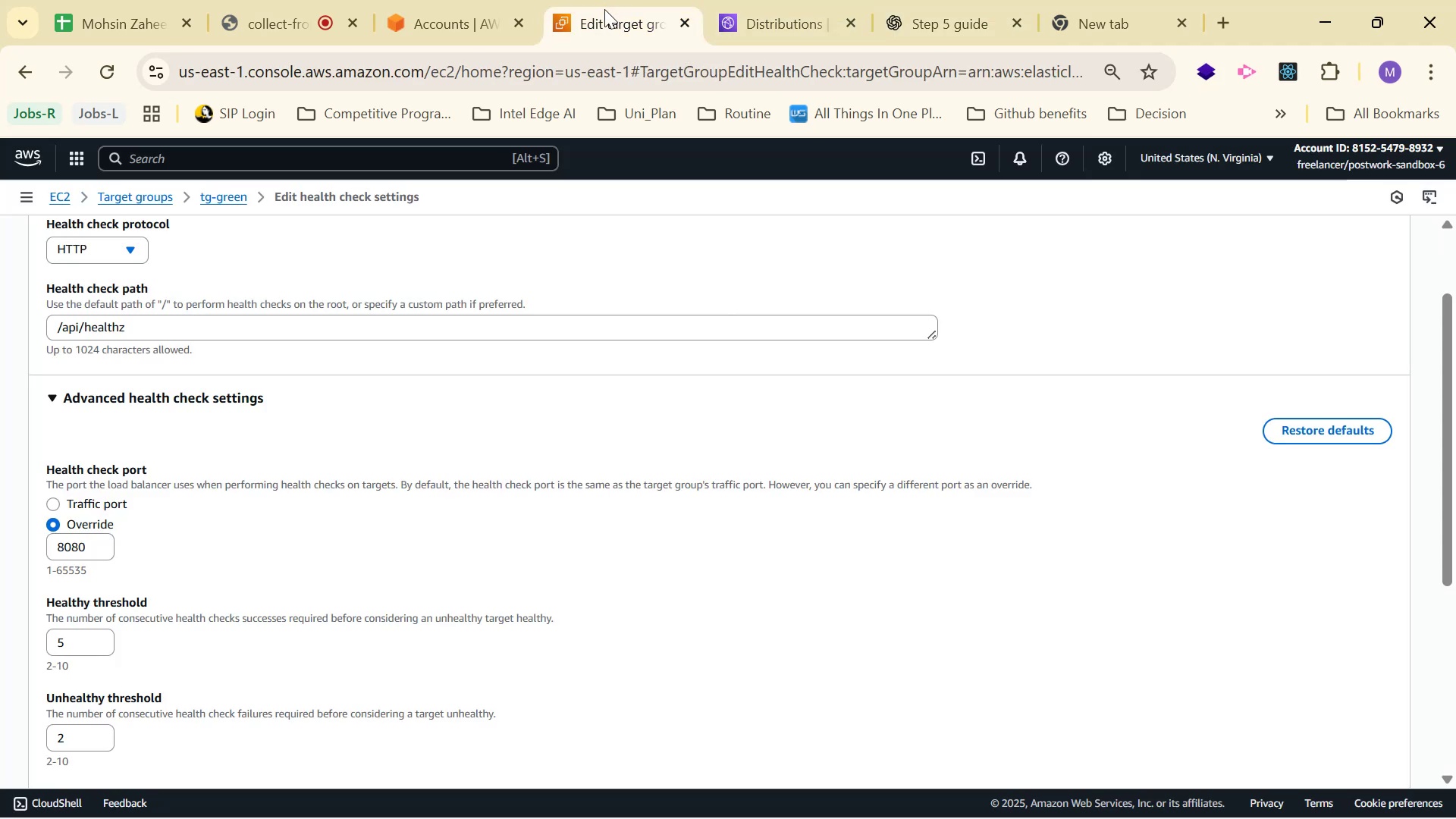 
scroll: coordinate [1276, 539], scroll_direction: down, amount: 5.0
 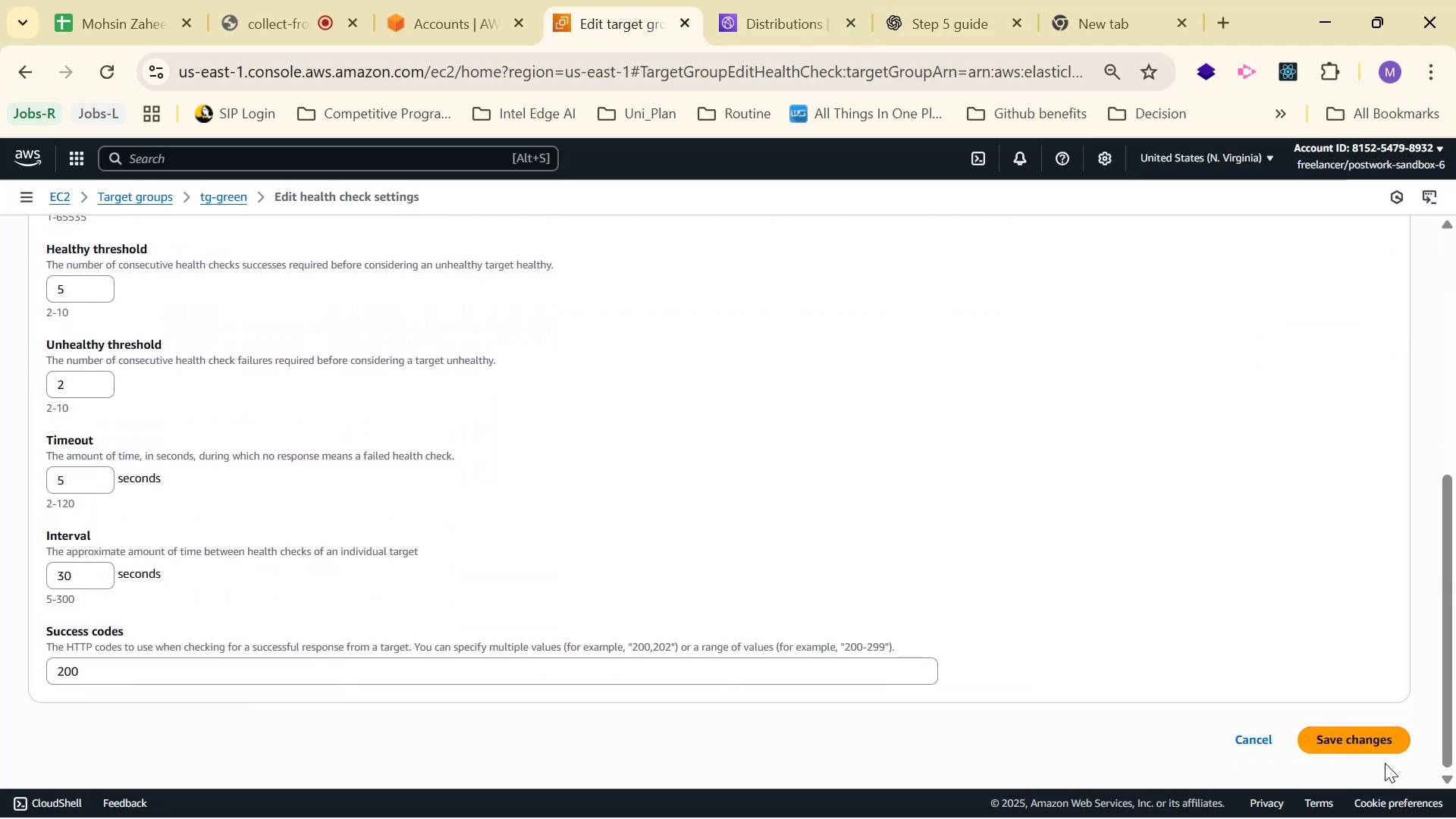 
left_click([1381, 739])
 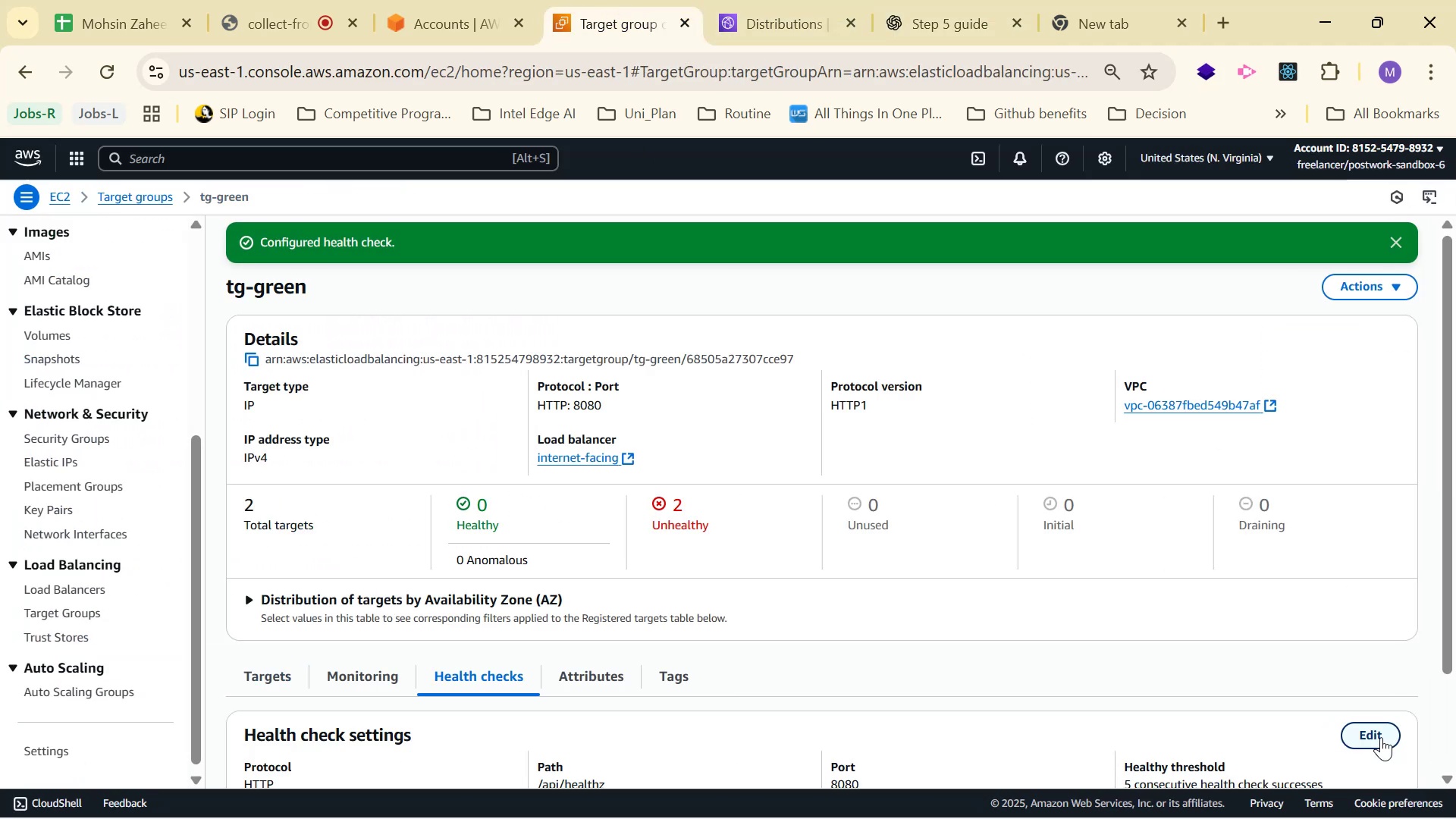 
scroll: coordinate [1113, 500], scroll_direction: down, amount: 2.0
 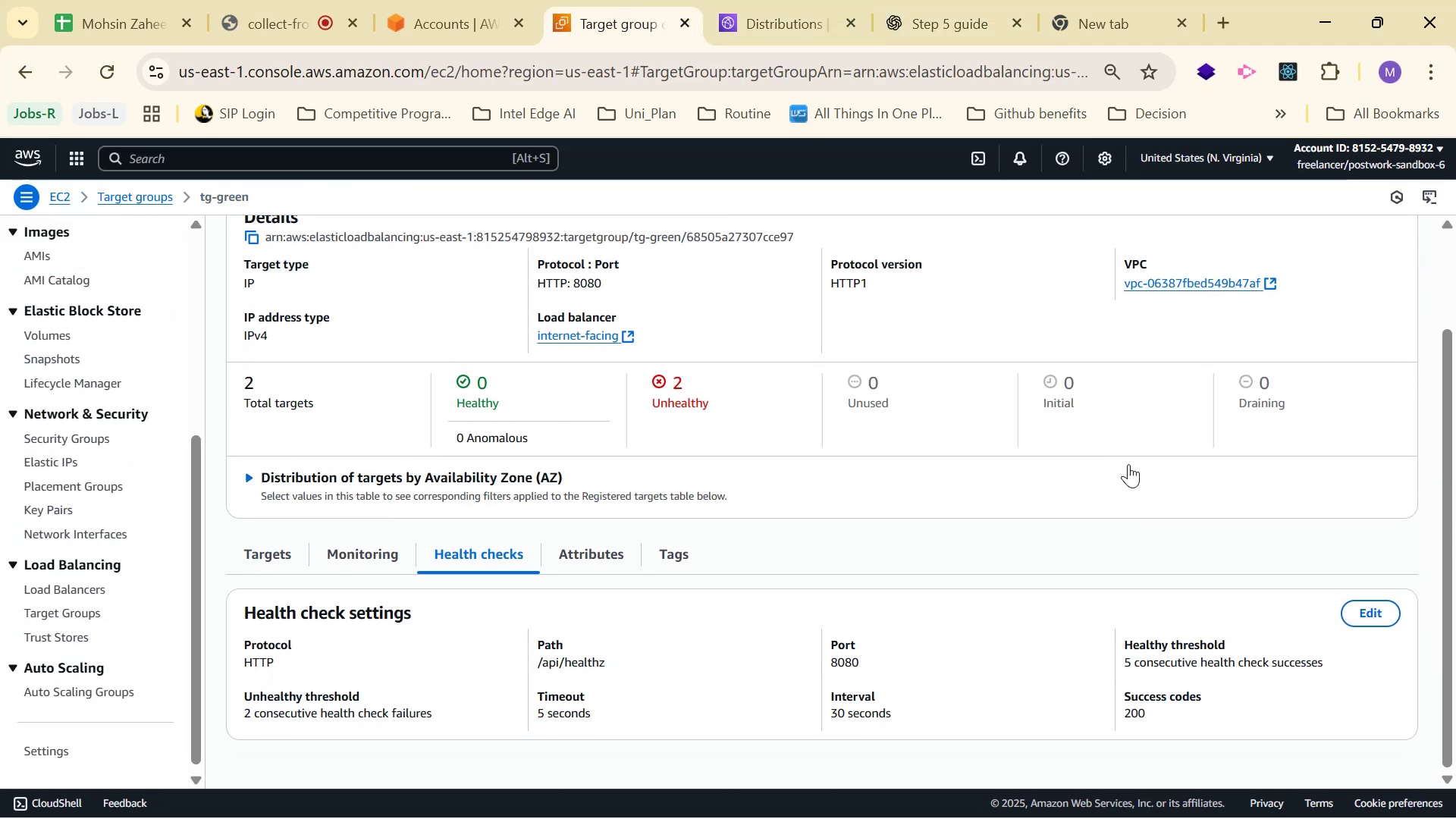 
scroll: coordinate [1128, 464], scroll_direction: up, amount: 1.0
 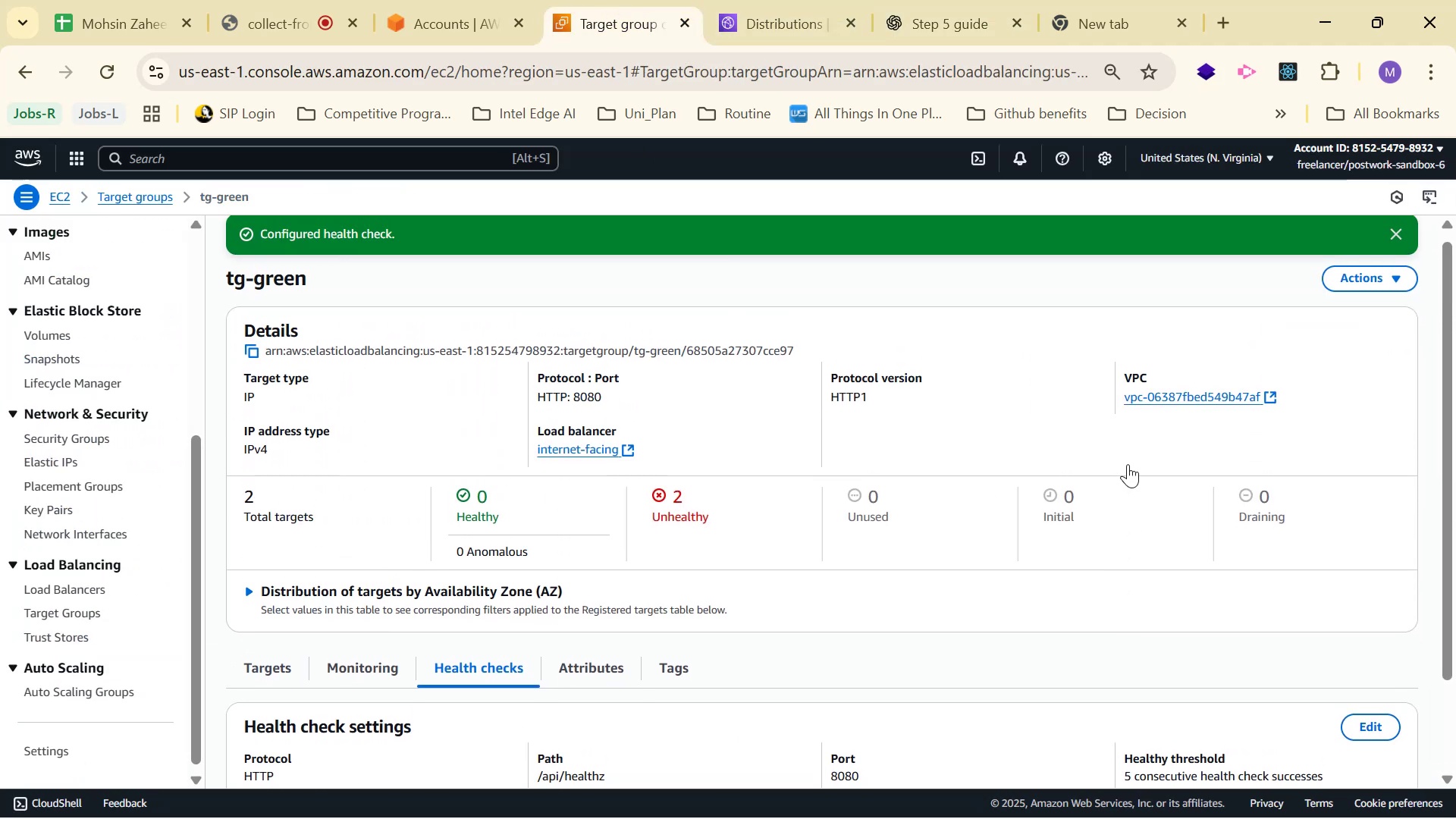 
scroll: coordinate [1056, 512], scroll_direction: down, amount: 2.0
 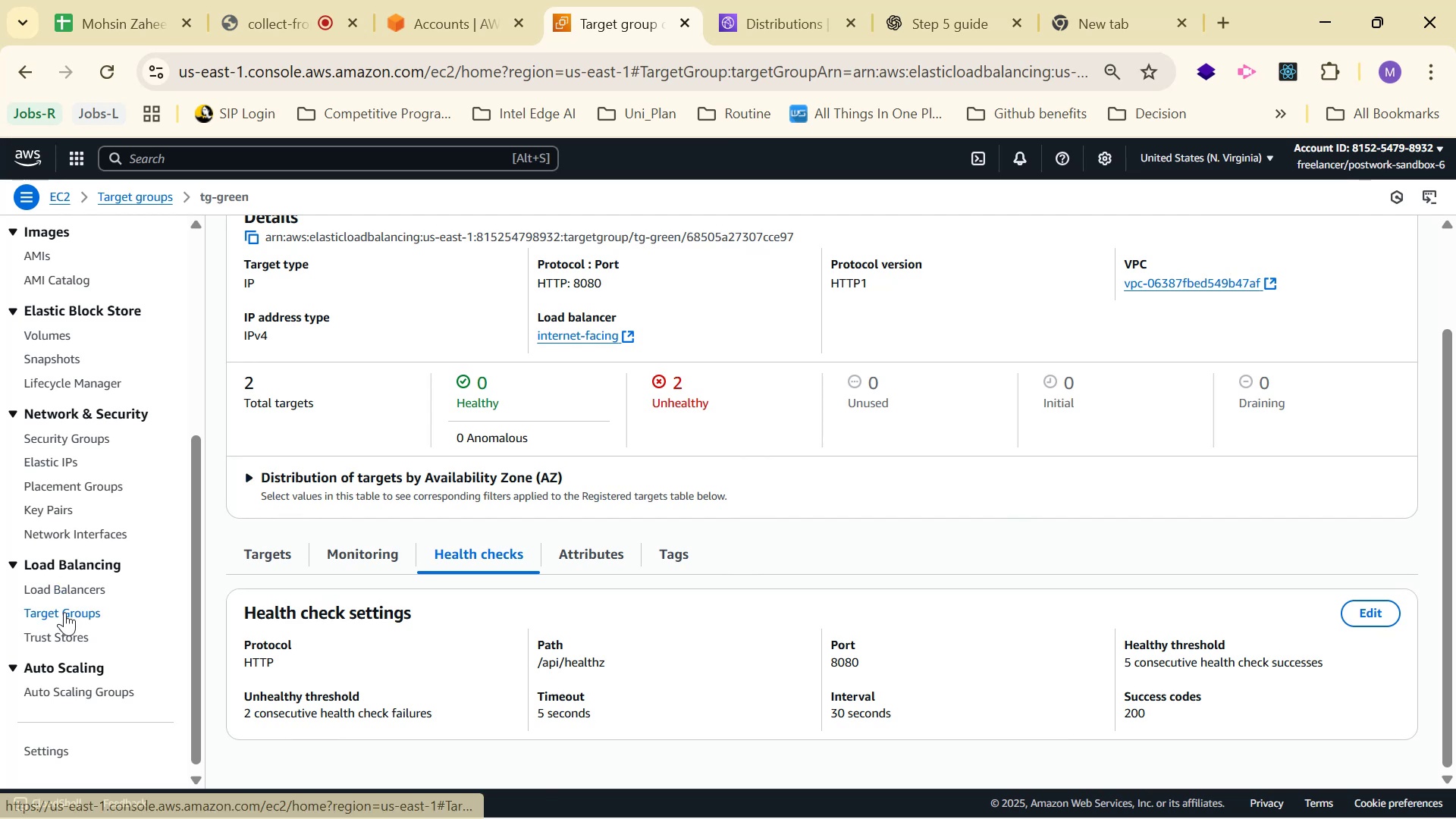 
left_click([64, 612])
 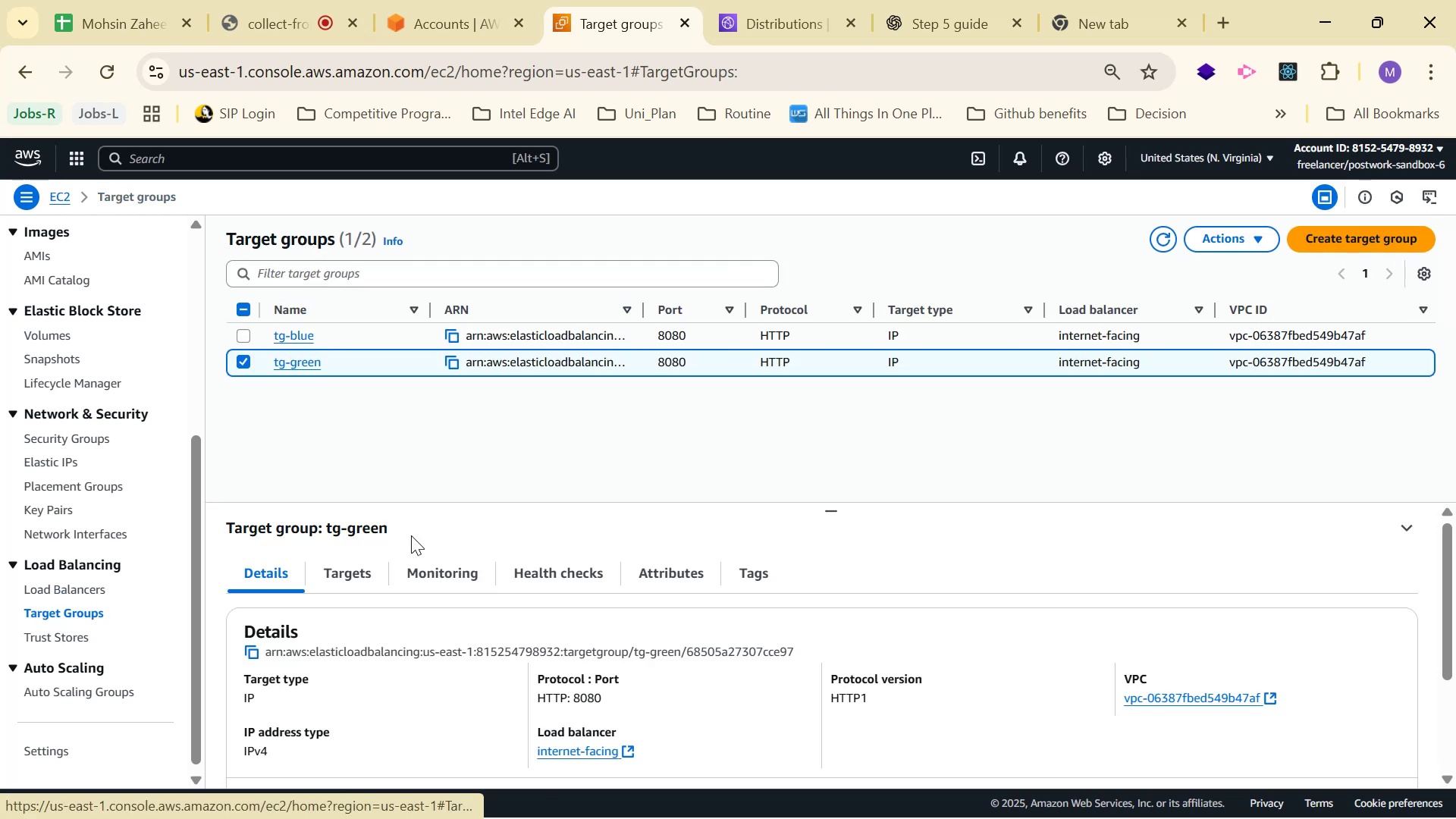 
scroll: coordinate [657, 487], scroll_direction: down, amount: 3.0
 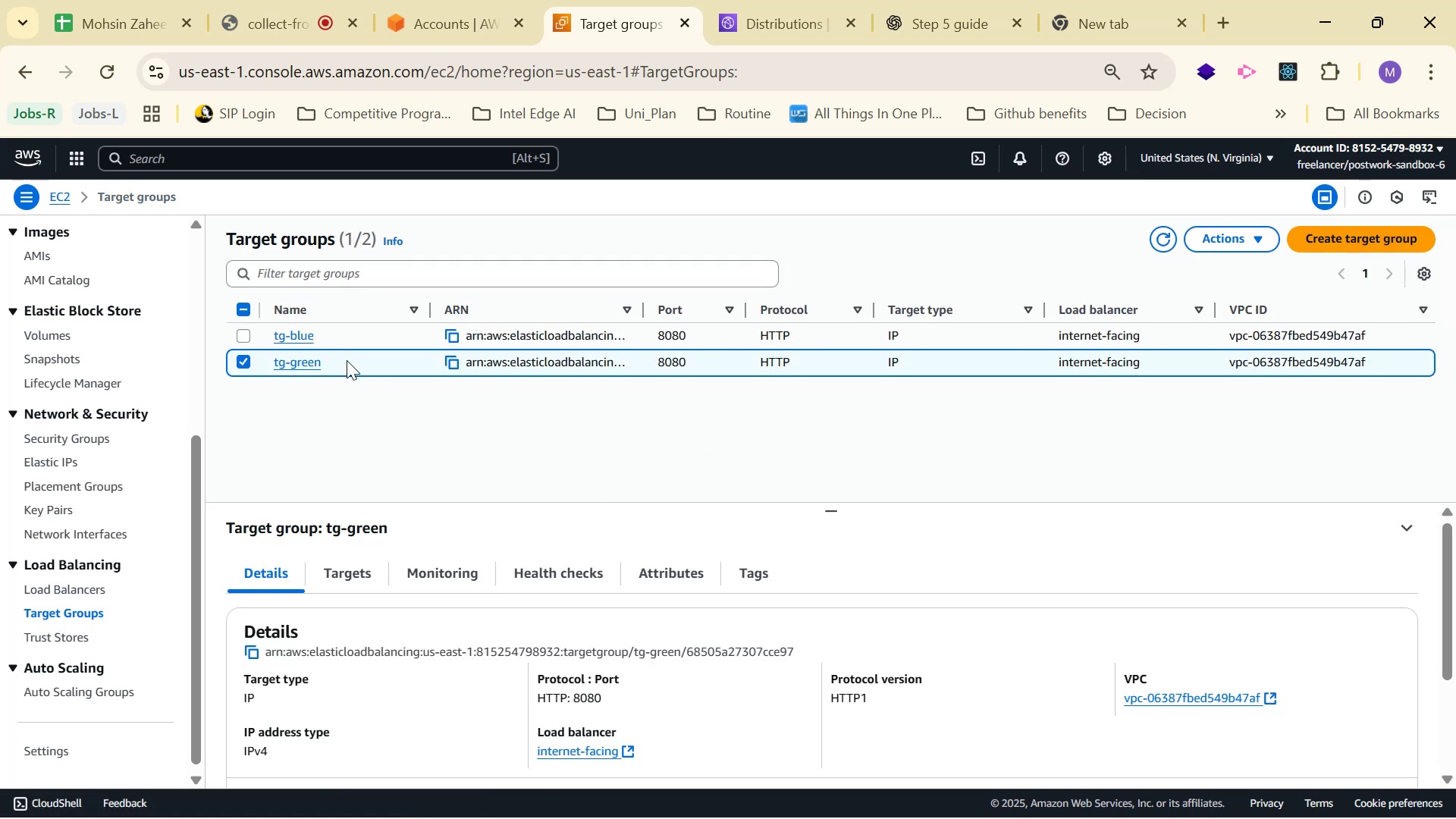 
left_click([305, 334])
 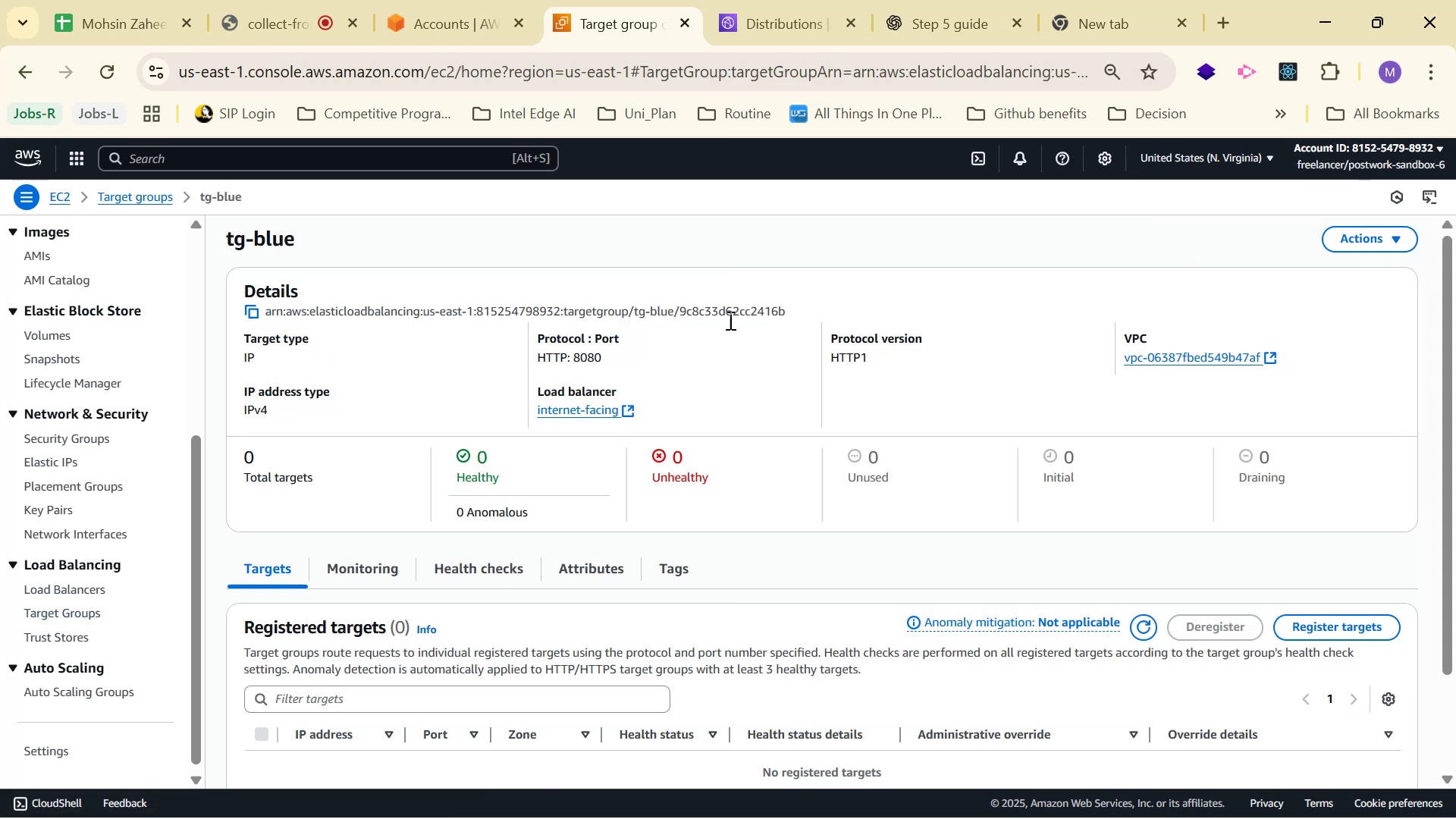 
scroll: coordinate [908, 365], scroll_direction: down, amount: 2.0
 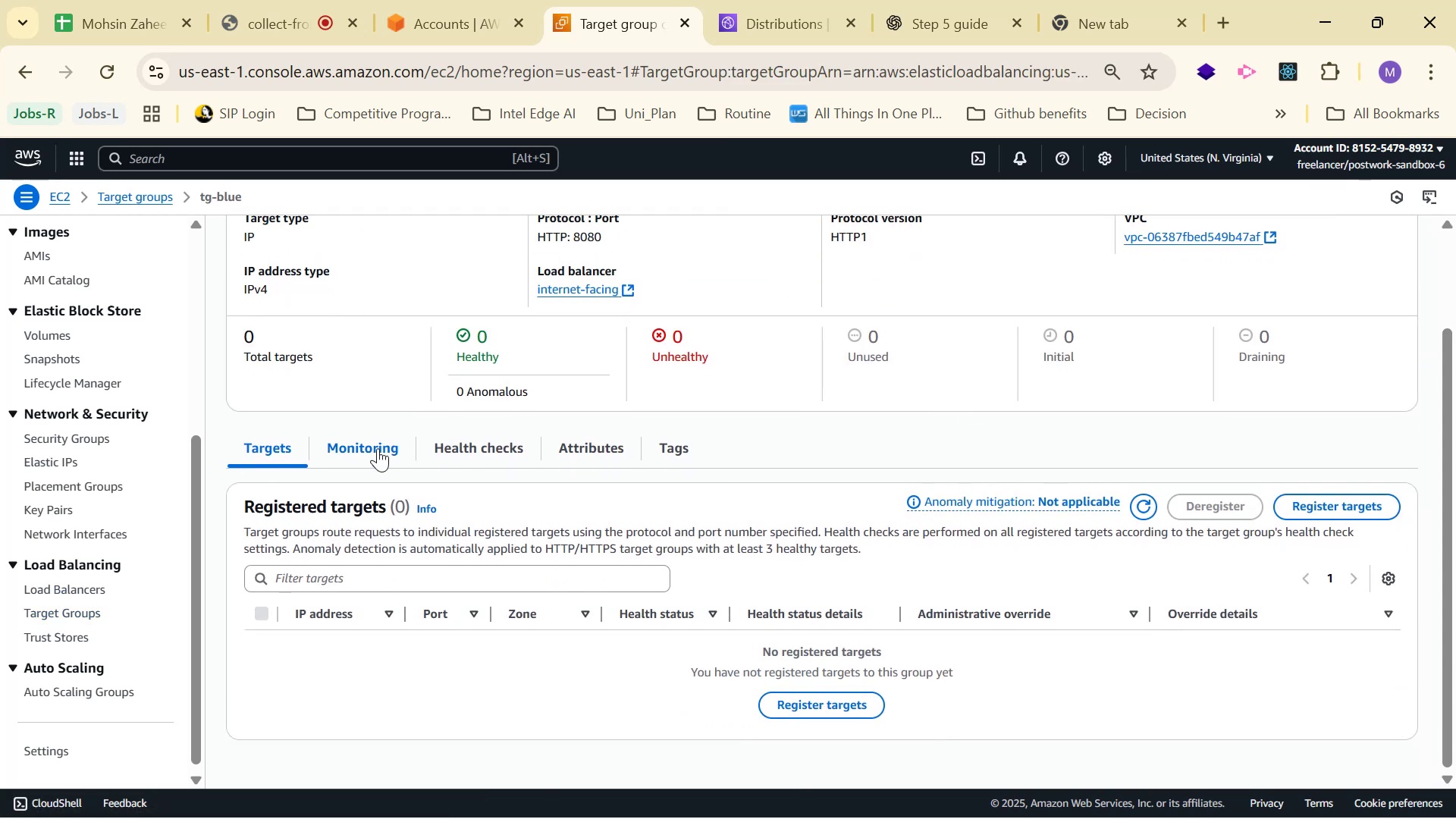 
left_click([507, 455])
 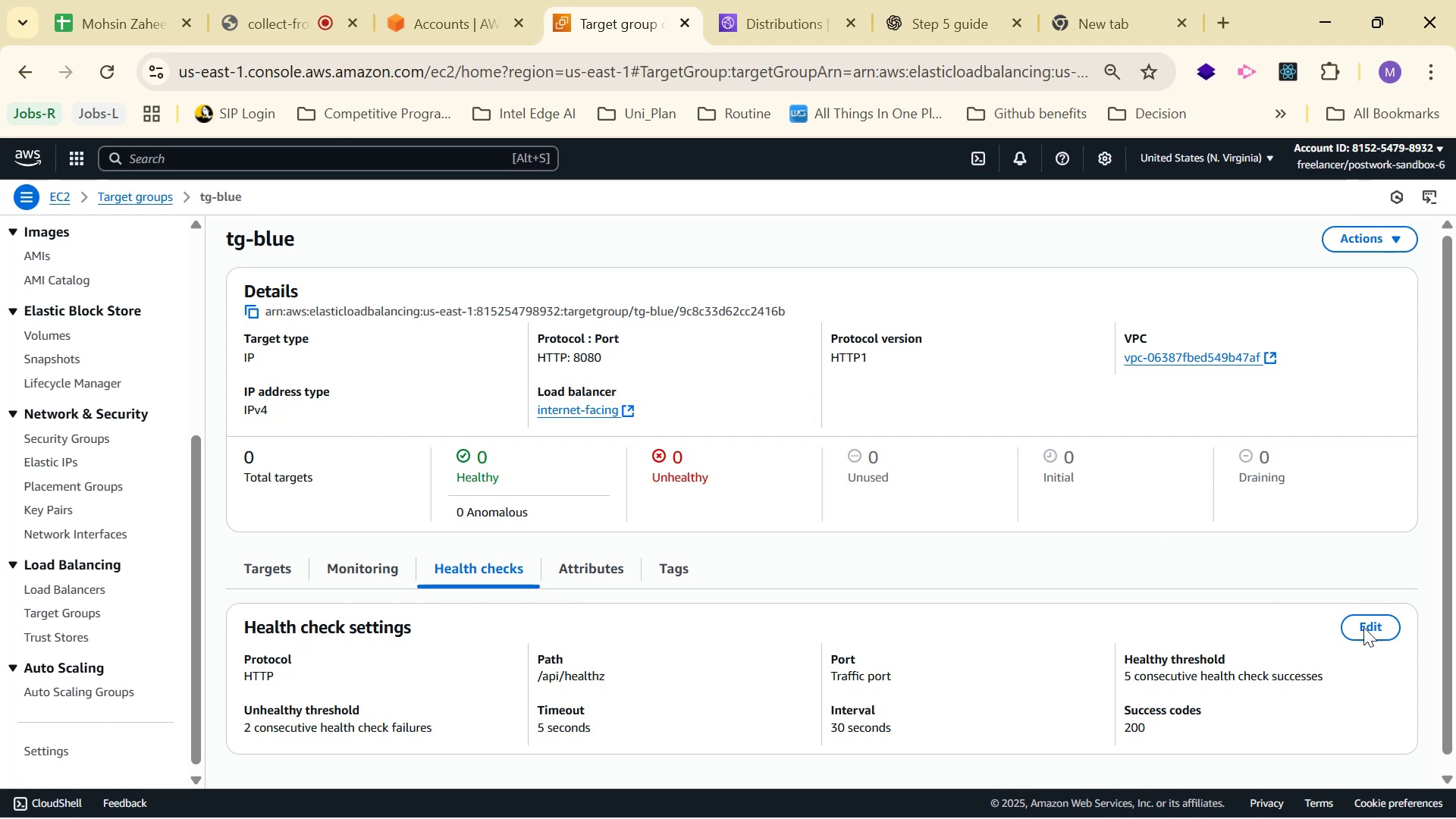 
left_click([1382, 629])
 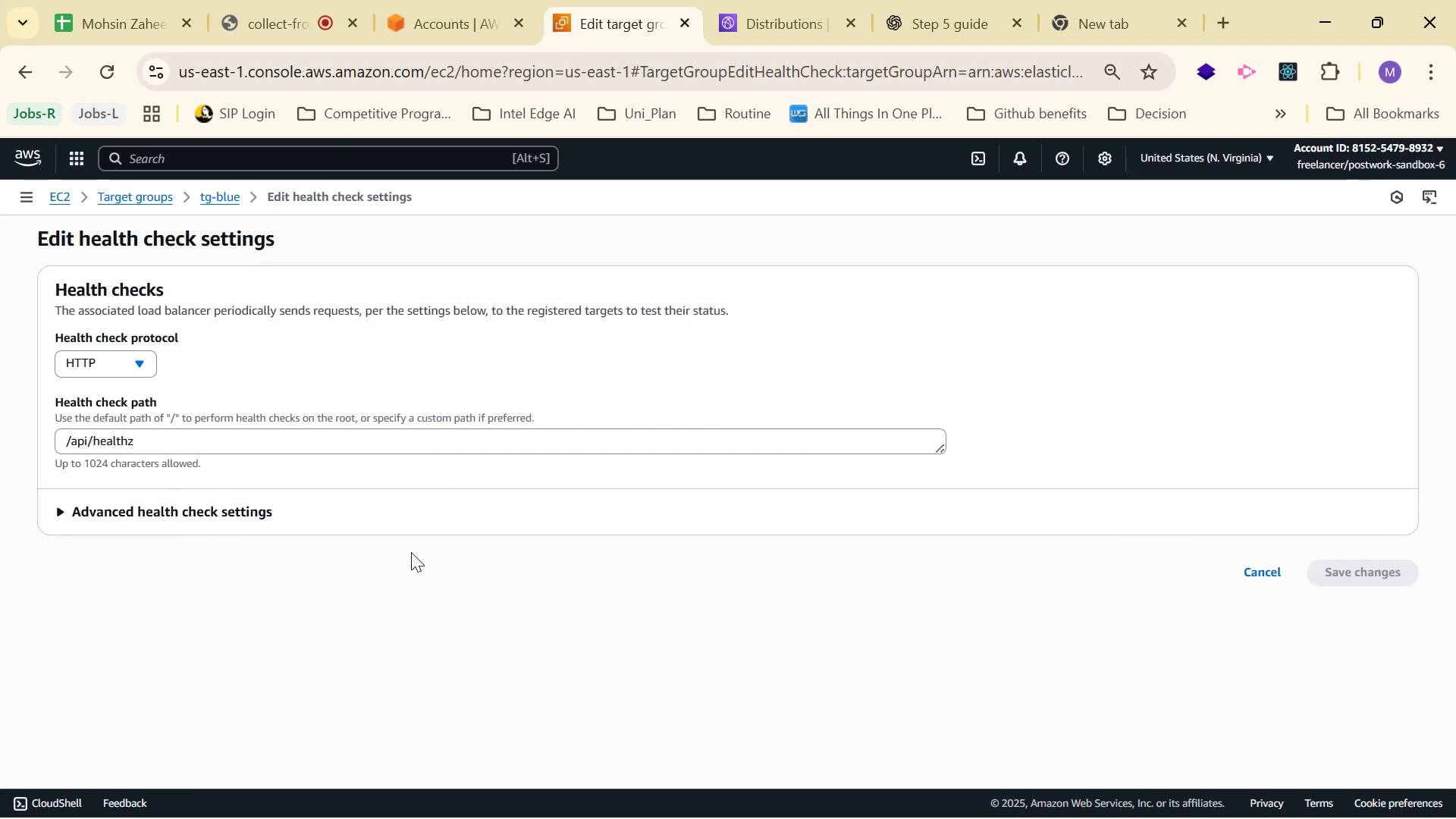 
left_click([286, 511])
 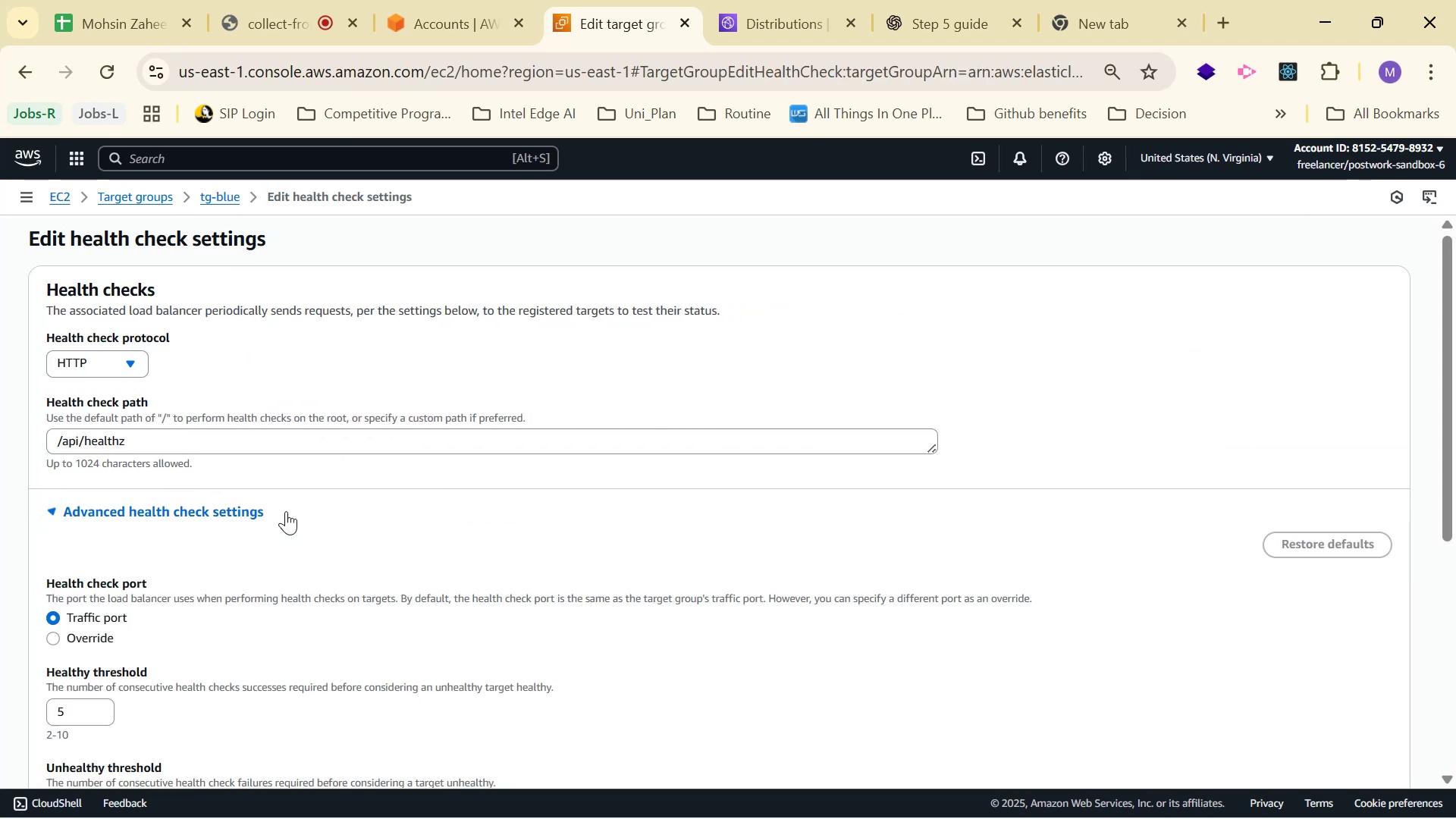 
scroll: coordinate [274, 530], scroll_direction: down, amount: 1.0
 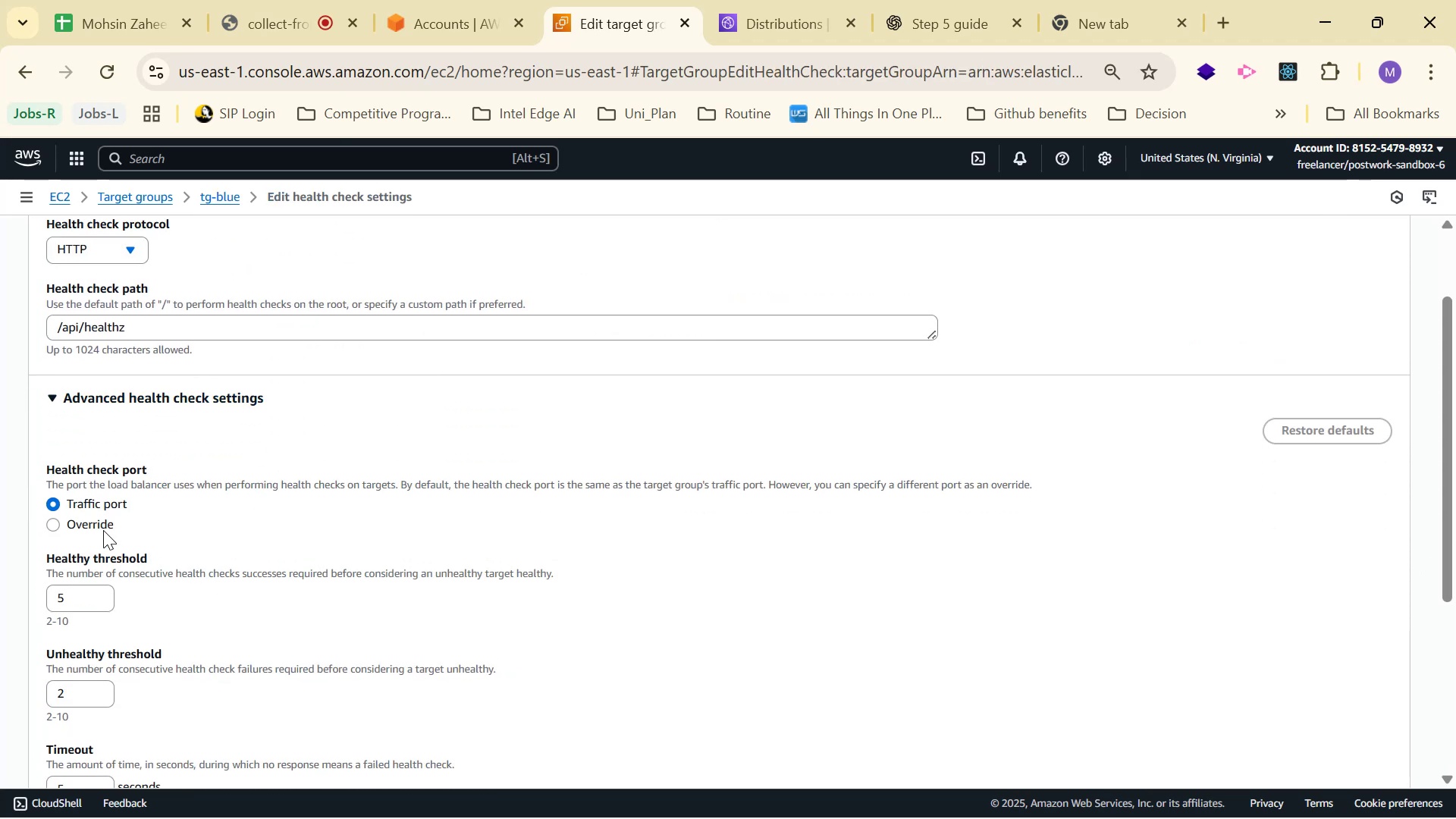 
left_click([102, 528])
 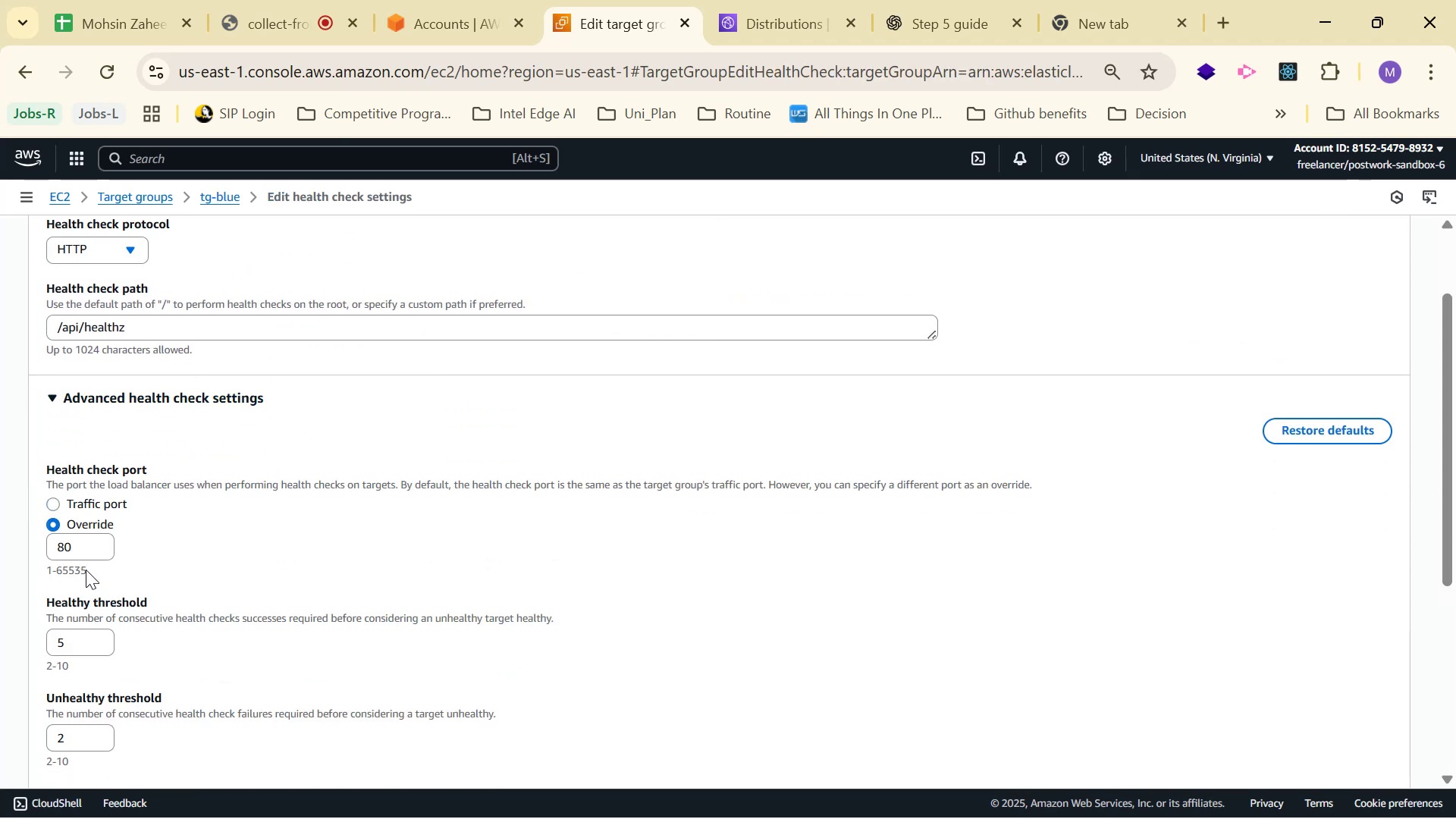 
left_click([77, 542])
 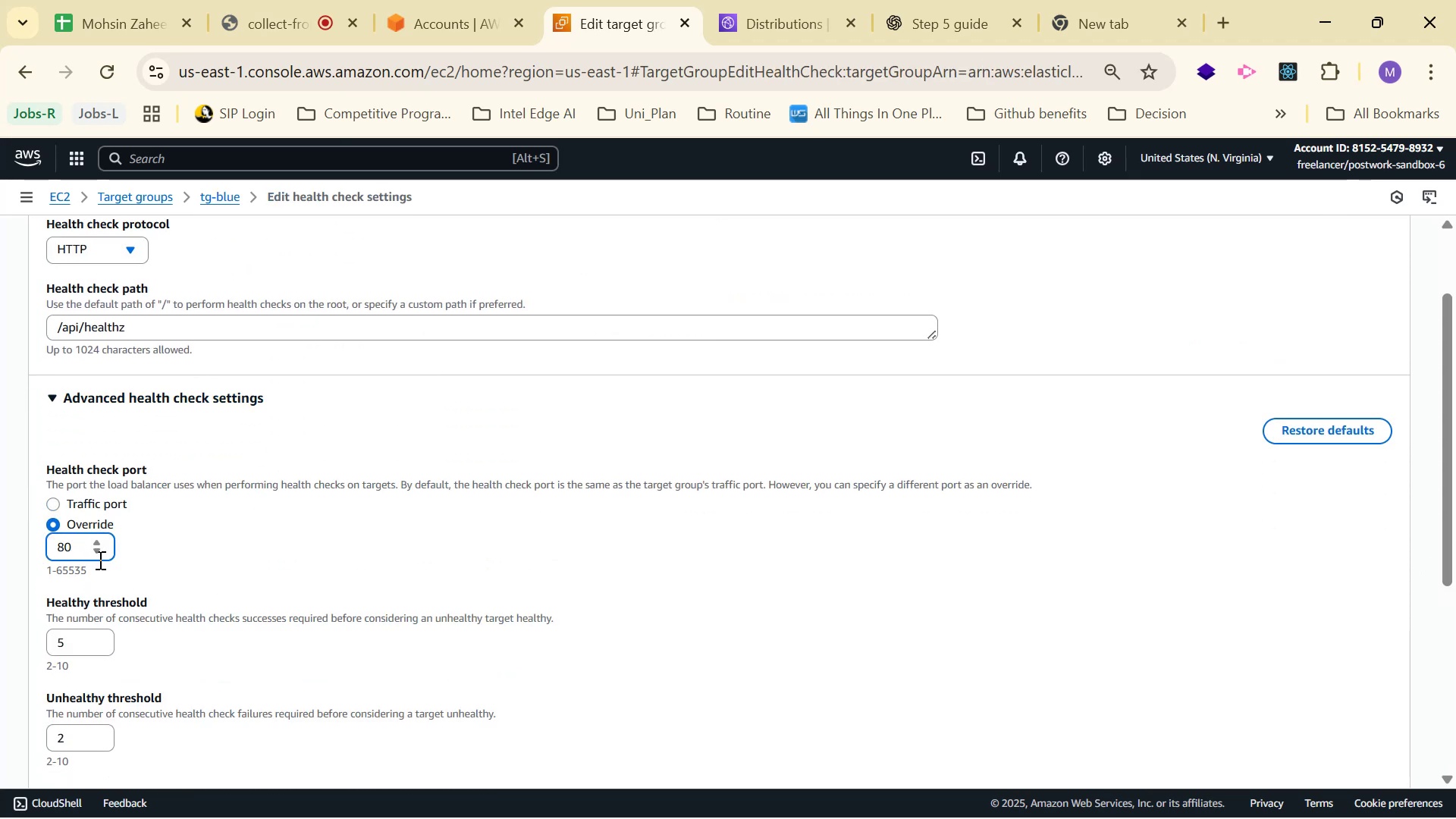 
type(80)
 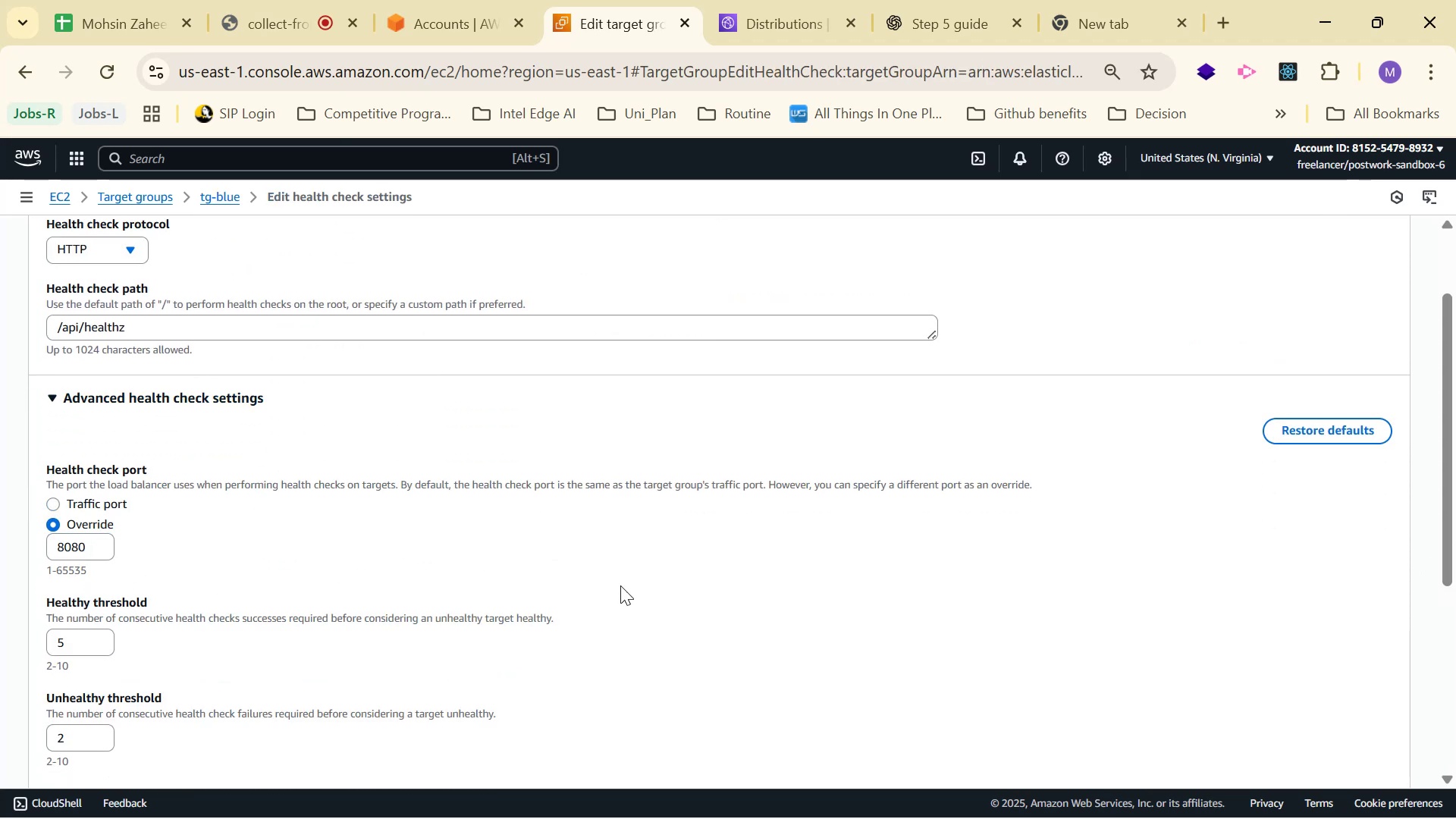 
scroll: coordinate [1360, 657], scroll_direction: down, amount: 5.0
 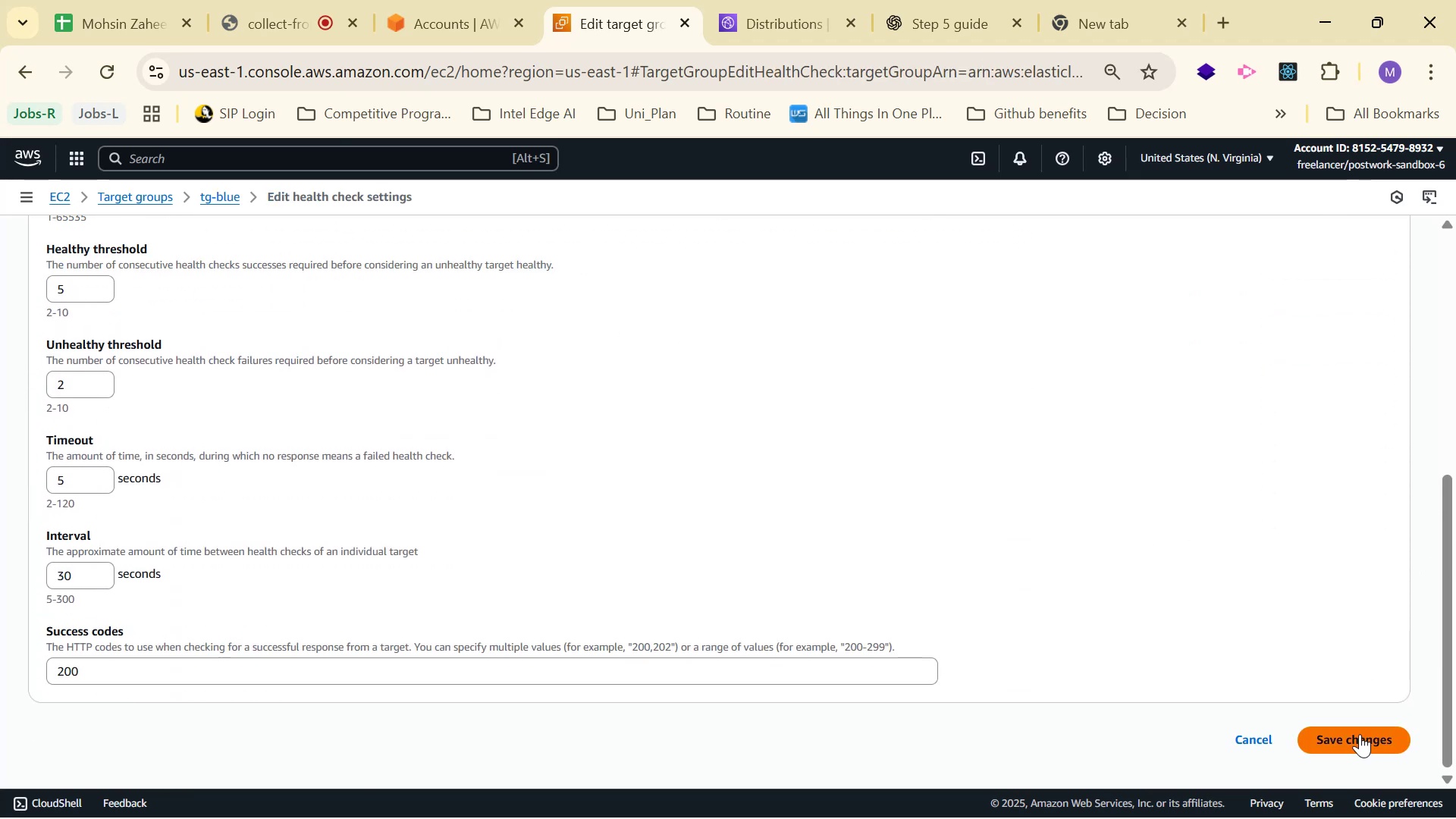 
left_click([1358, 735])
 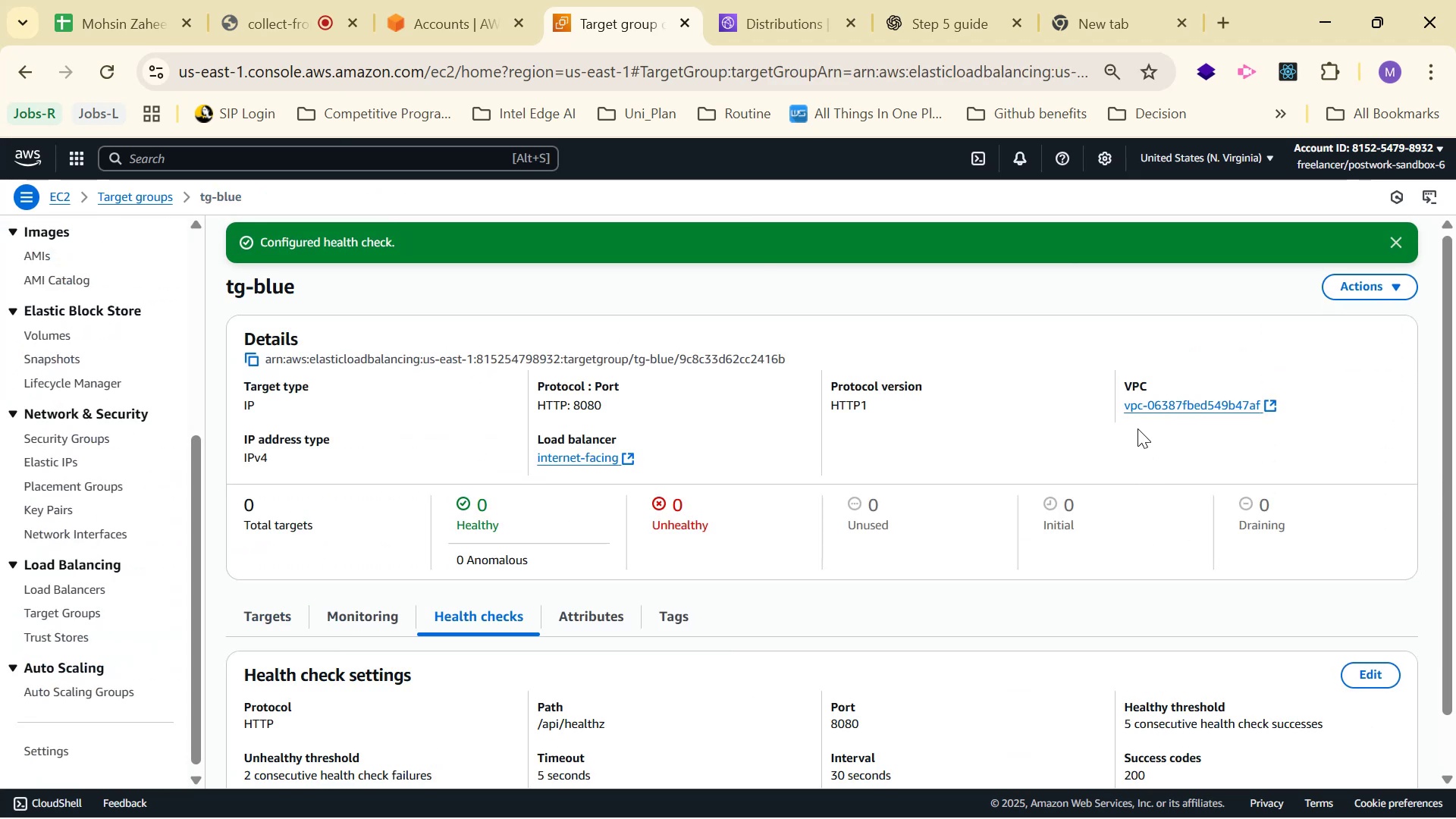 
scroll: coordinate [1134, 431], scroll_direction: down, amount: 1.0
 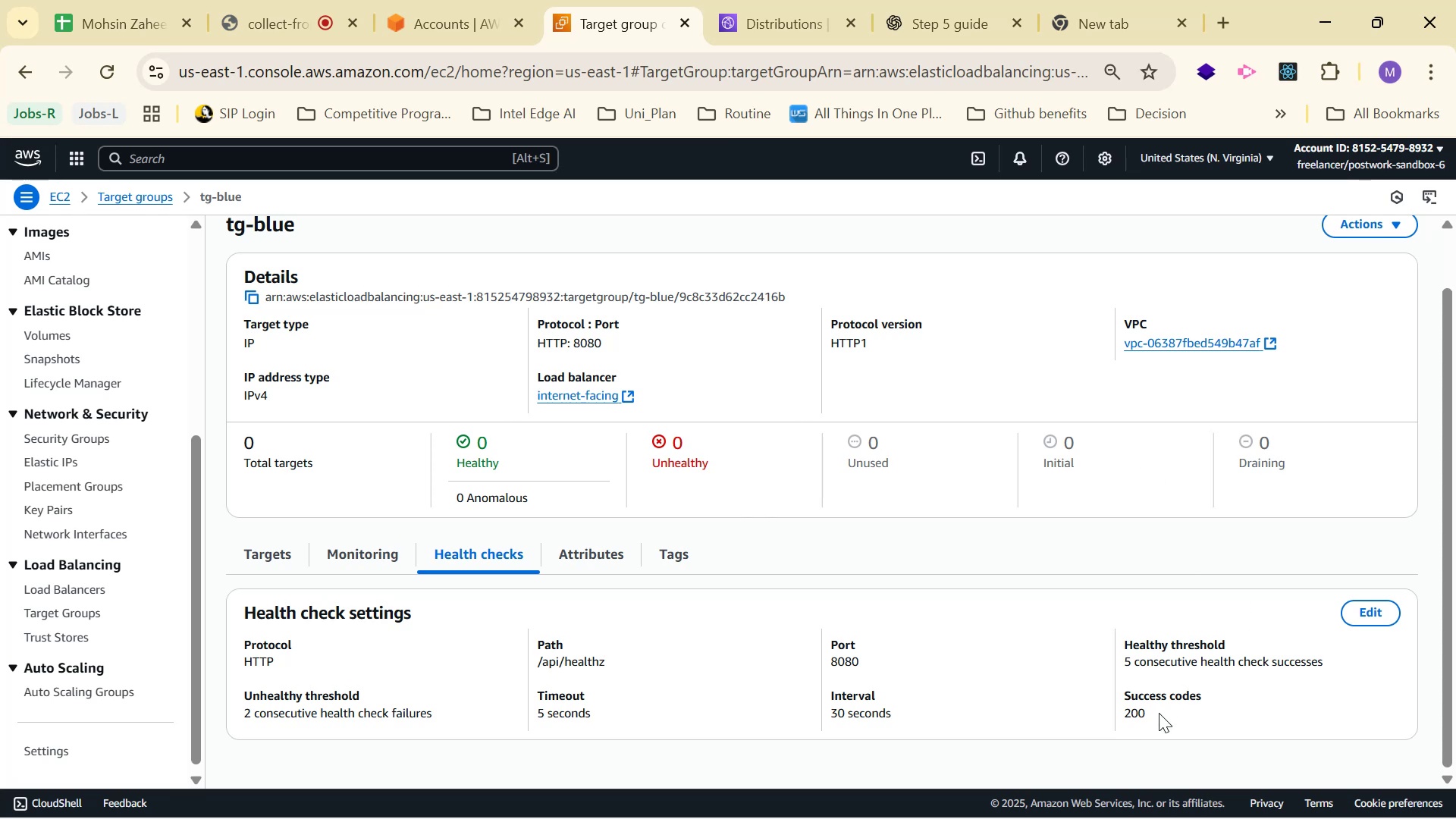 
wait(7.17)
 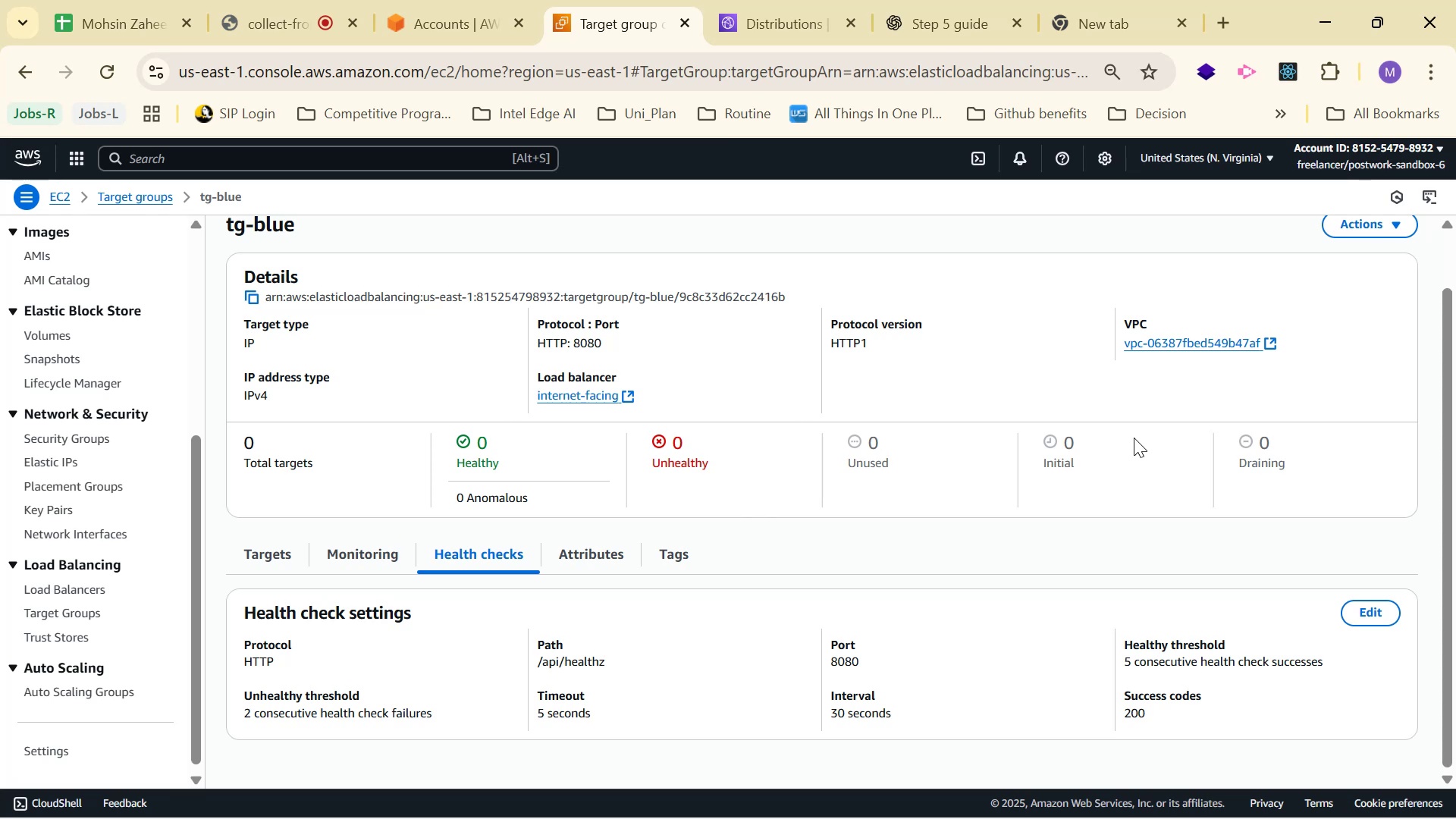 
scroll: coordinate [101, 481], scroll_direction: down, amount: 1.0
 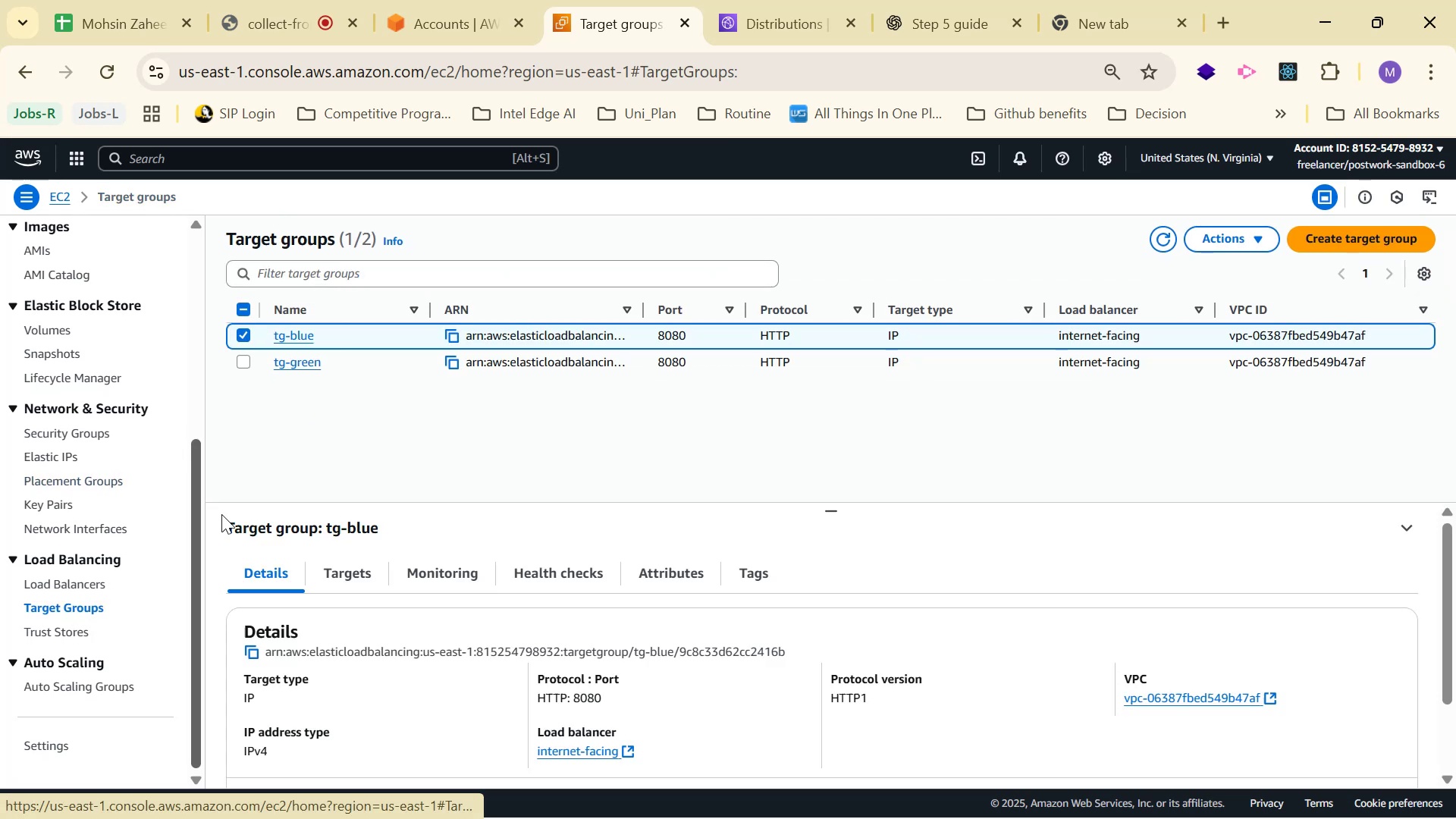 
left_click([316, 365])
 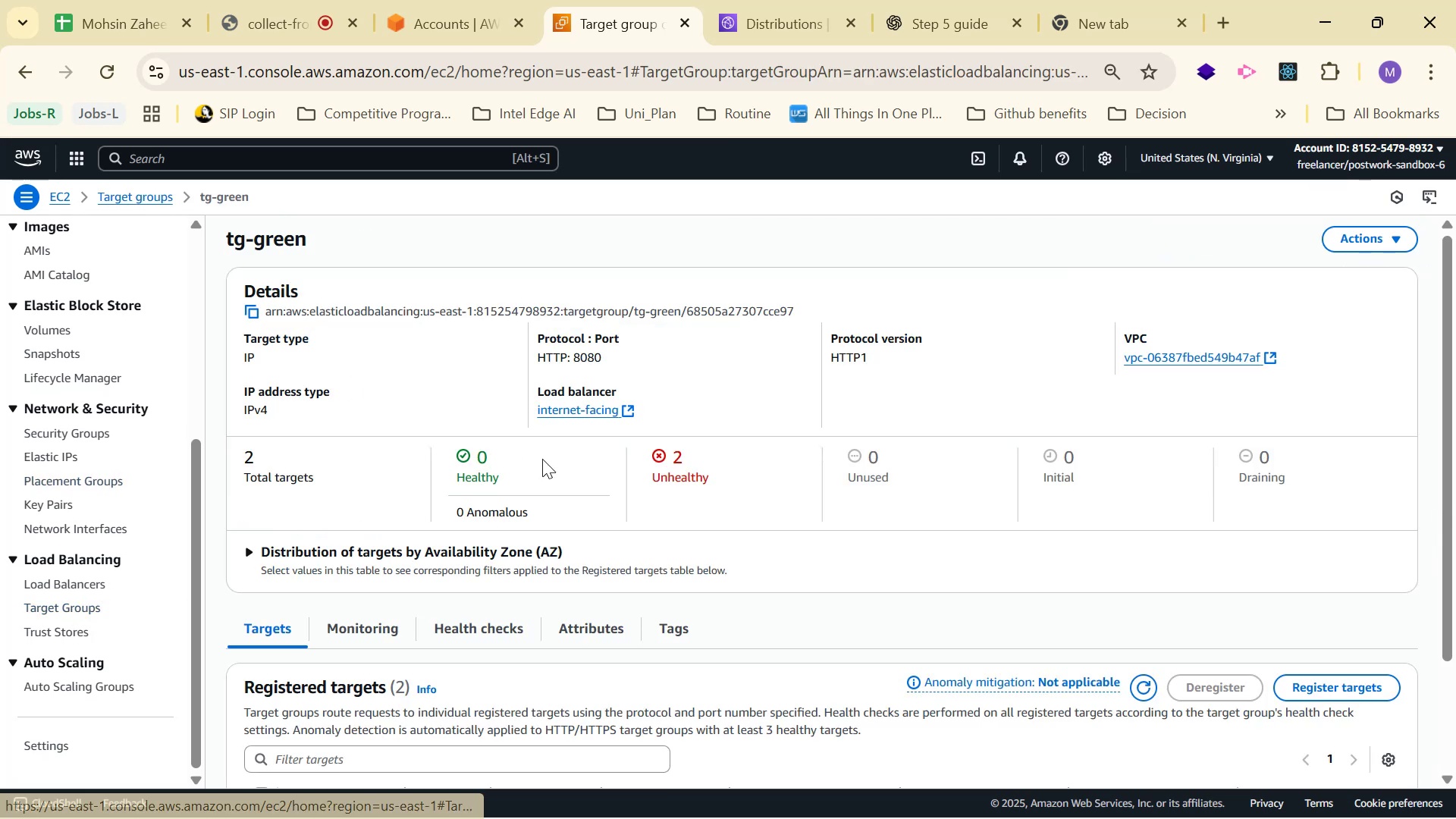 
scroll: coordinate [808, 593], scroll_direction: down, amount: 5.0
 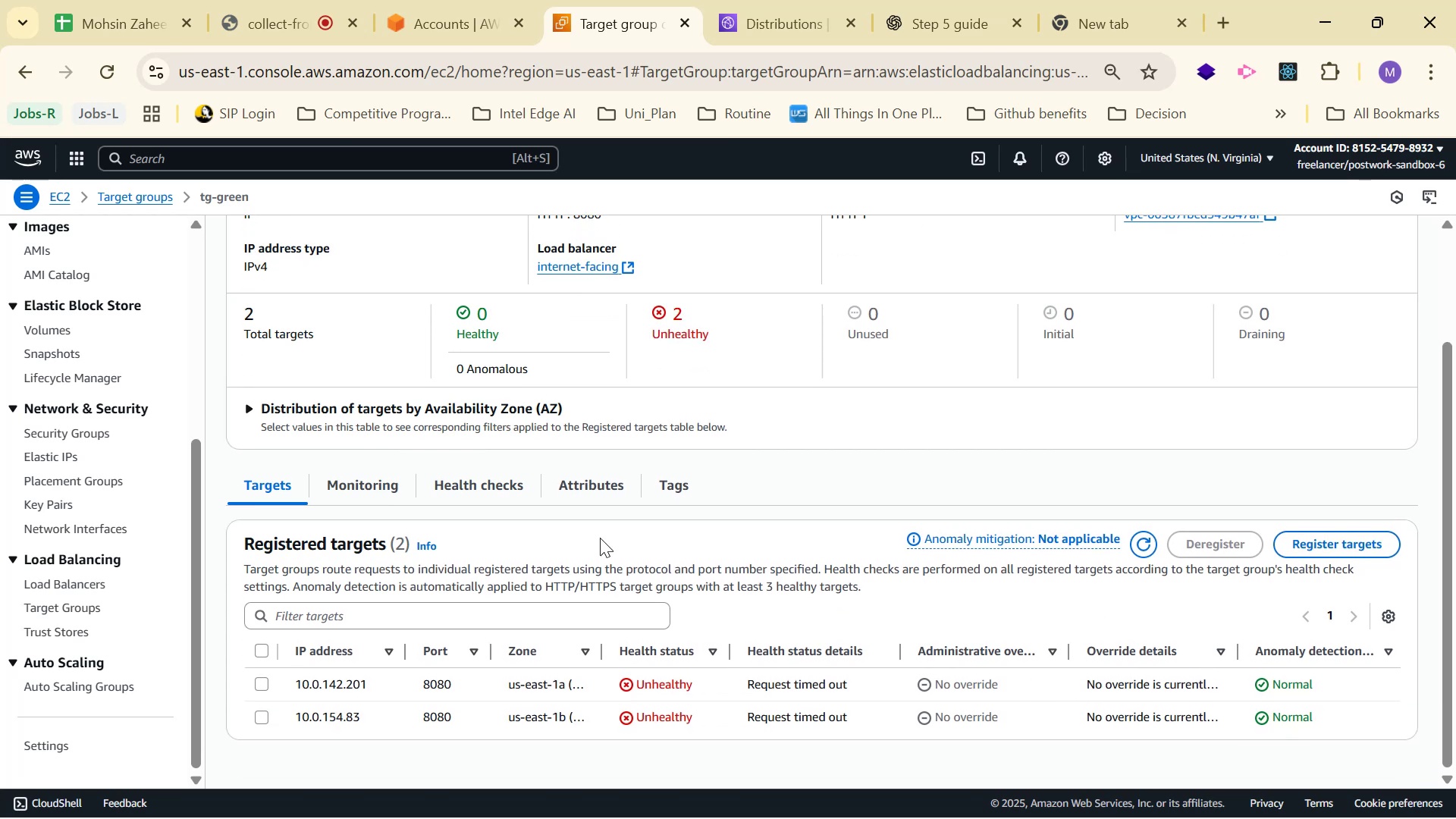 
left_click([516, 487])
 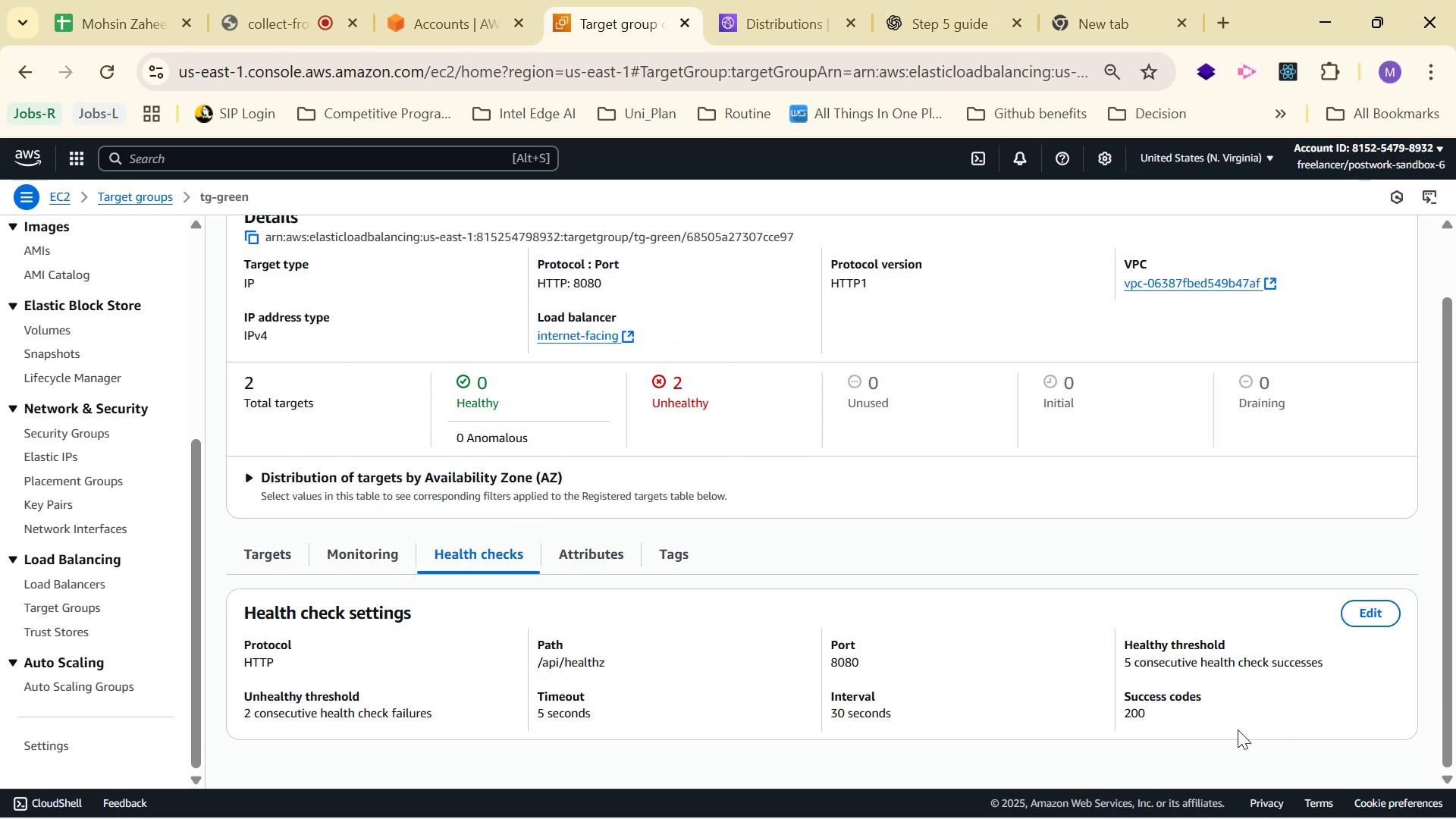 
left_click_drag(start_coordinate=[1282, 729], to_coordinate=[210, 622])
 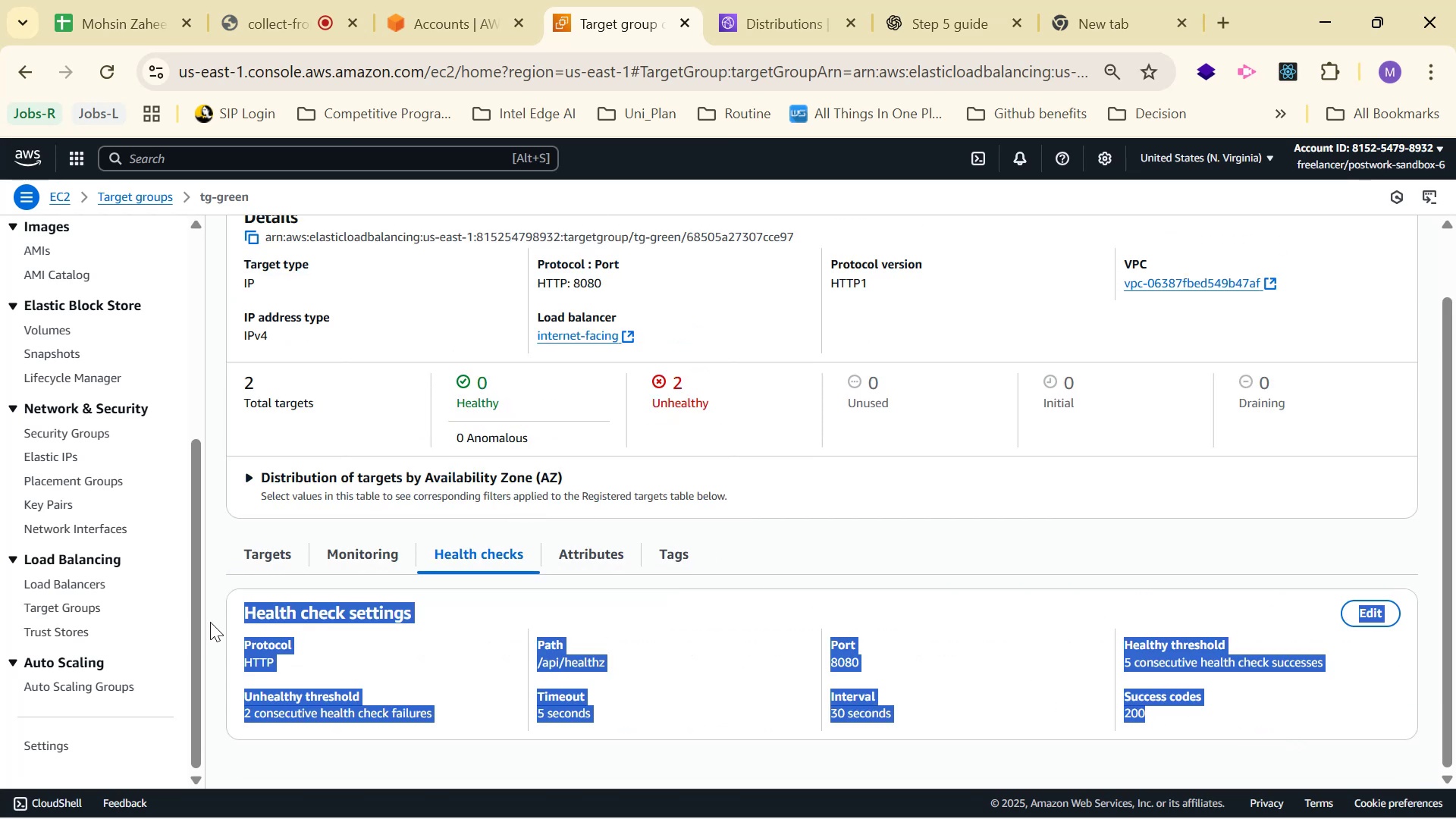 
key(Control+C)
 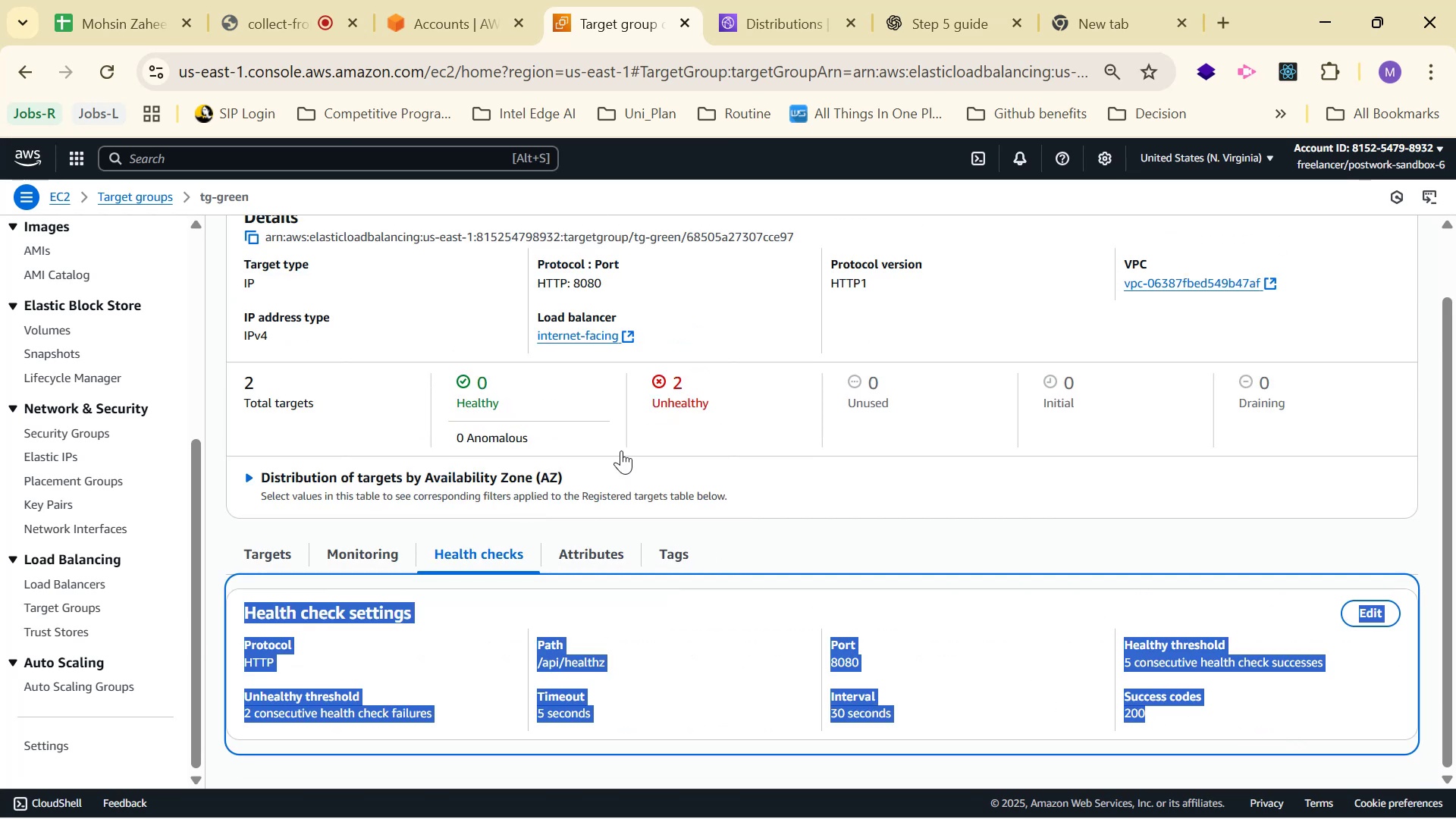 
key(Control+C)
 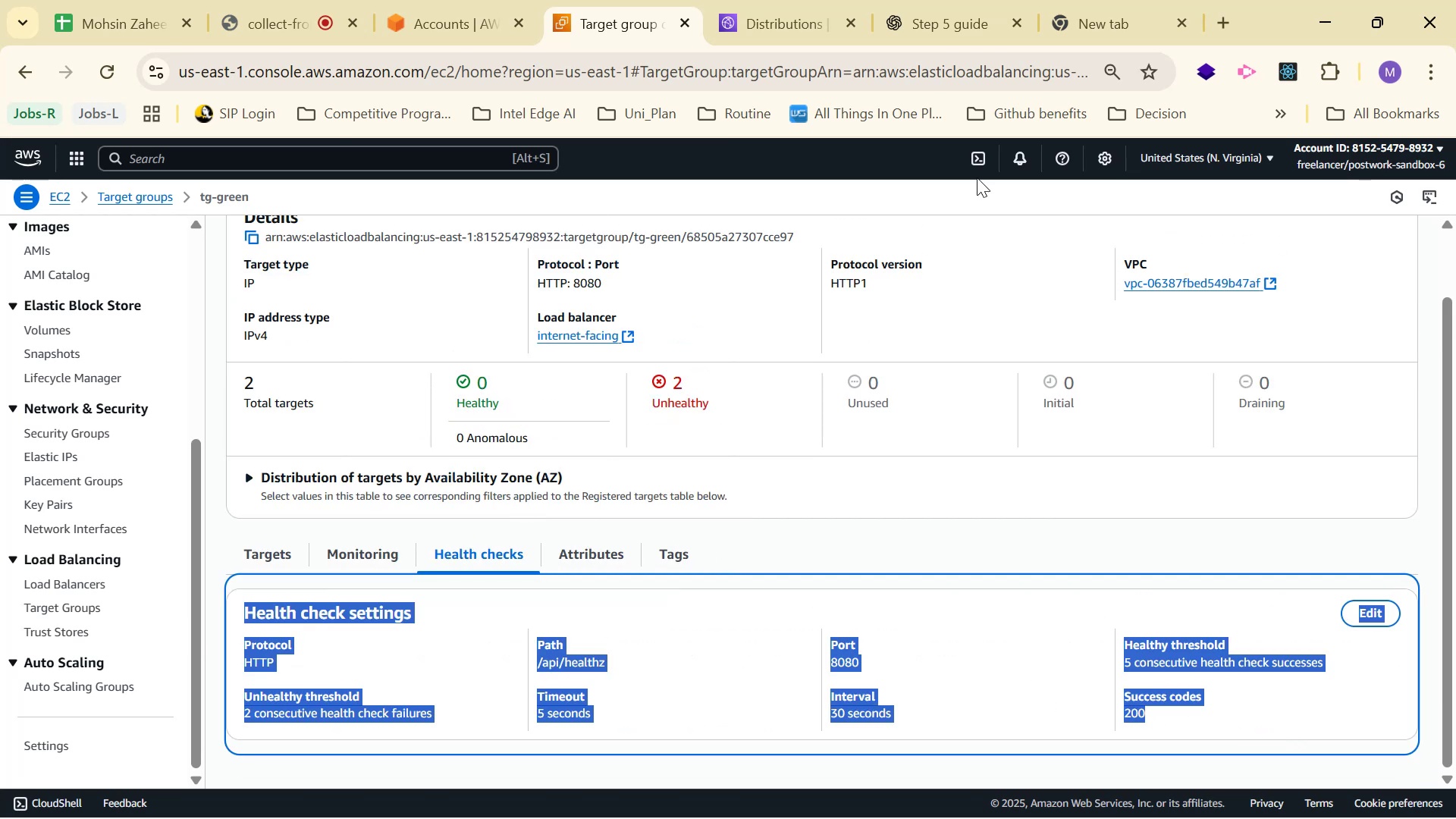 
key(Control+C)
 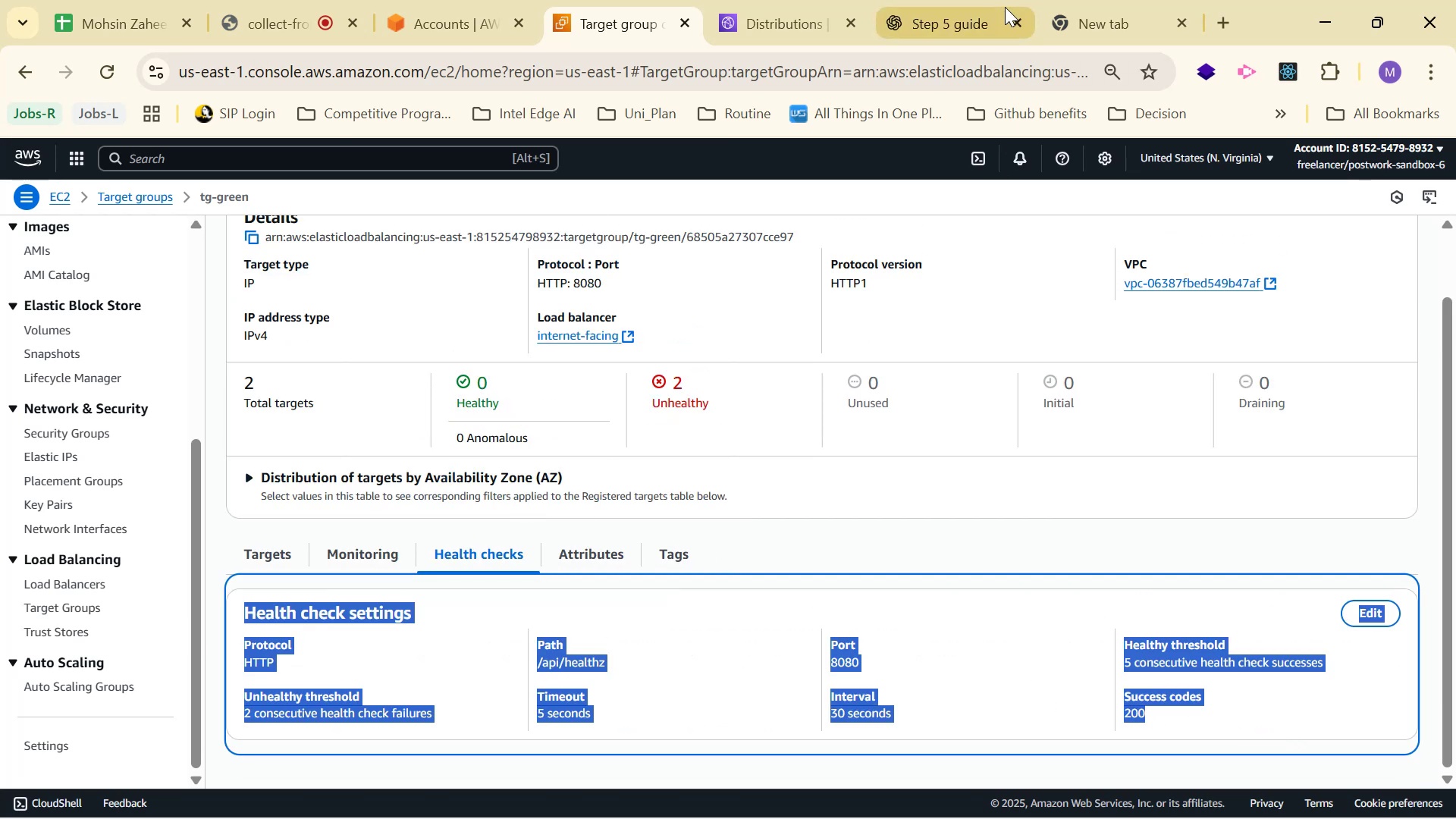 
left_click_drag(start_coordinate=[927, 0], to_coordinate=[925, 4])
 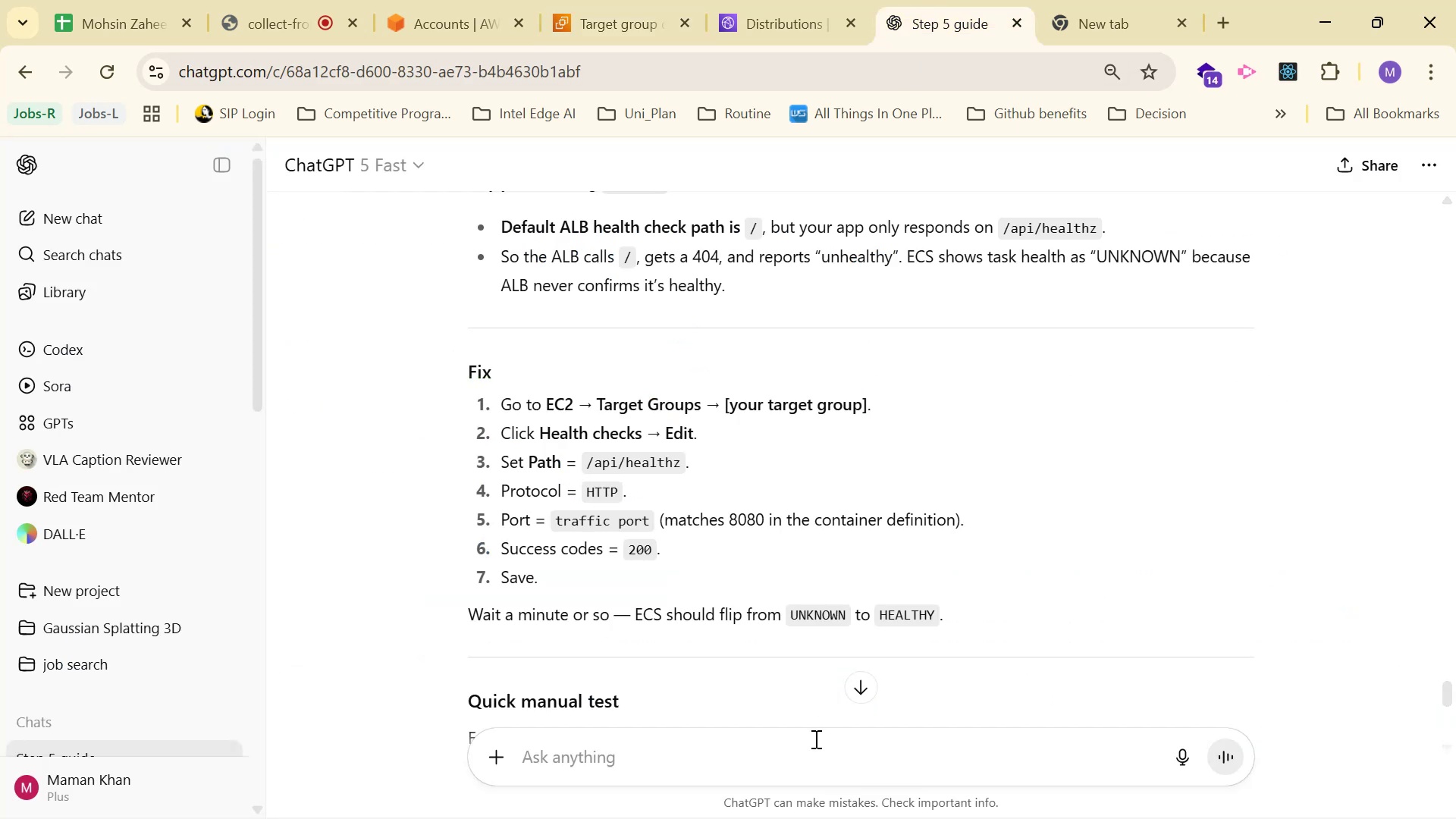 
left_click([808, 758])
 